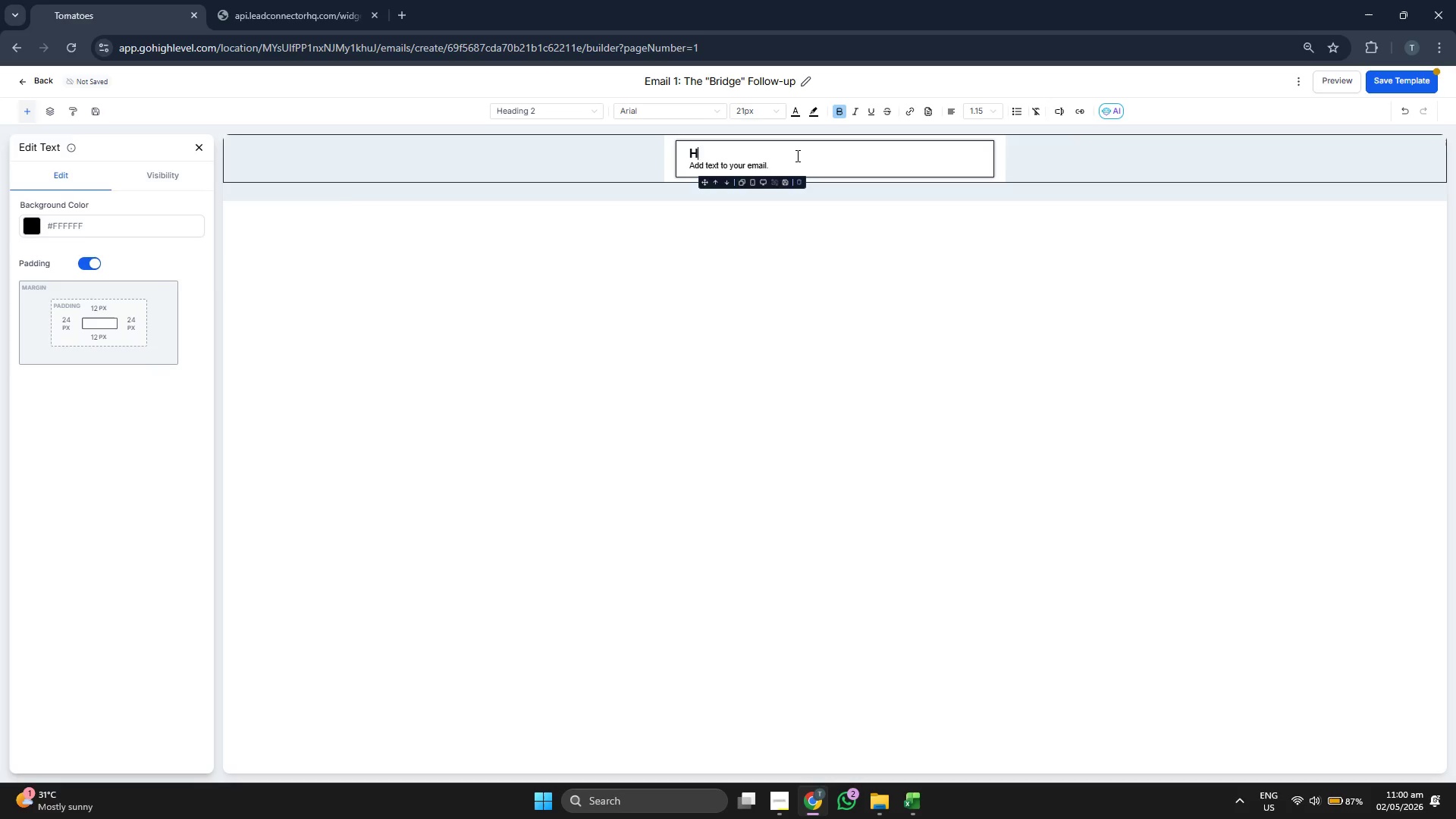 
key(Backspace)
 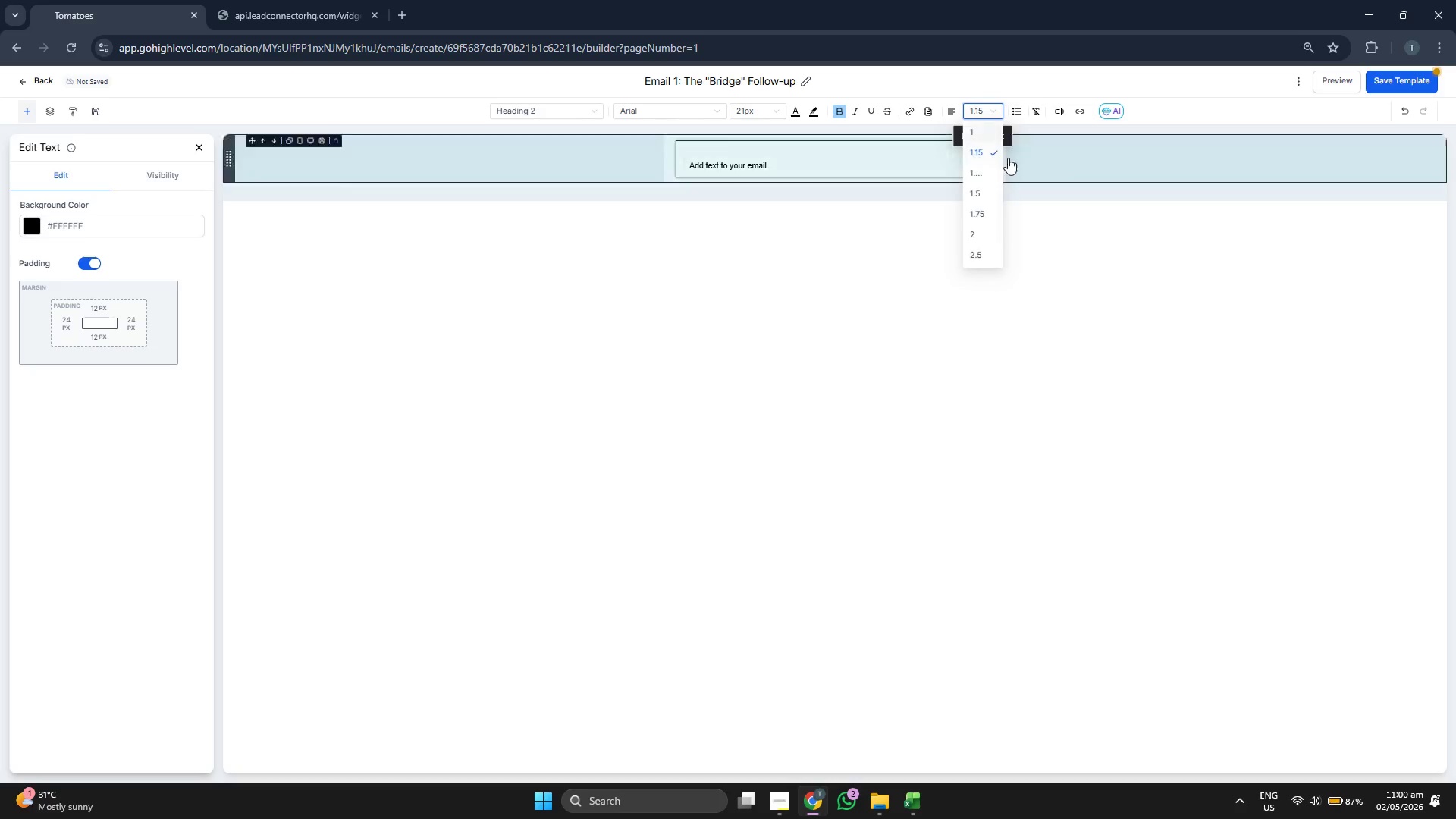 
left_click([652, 115])
 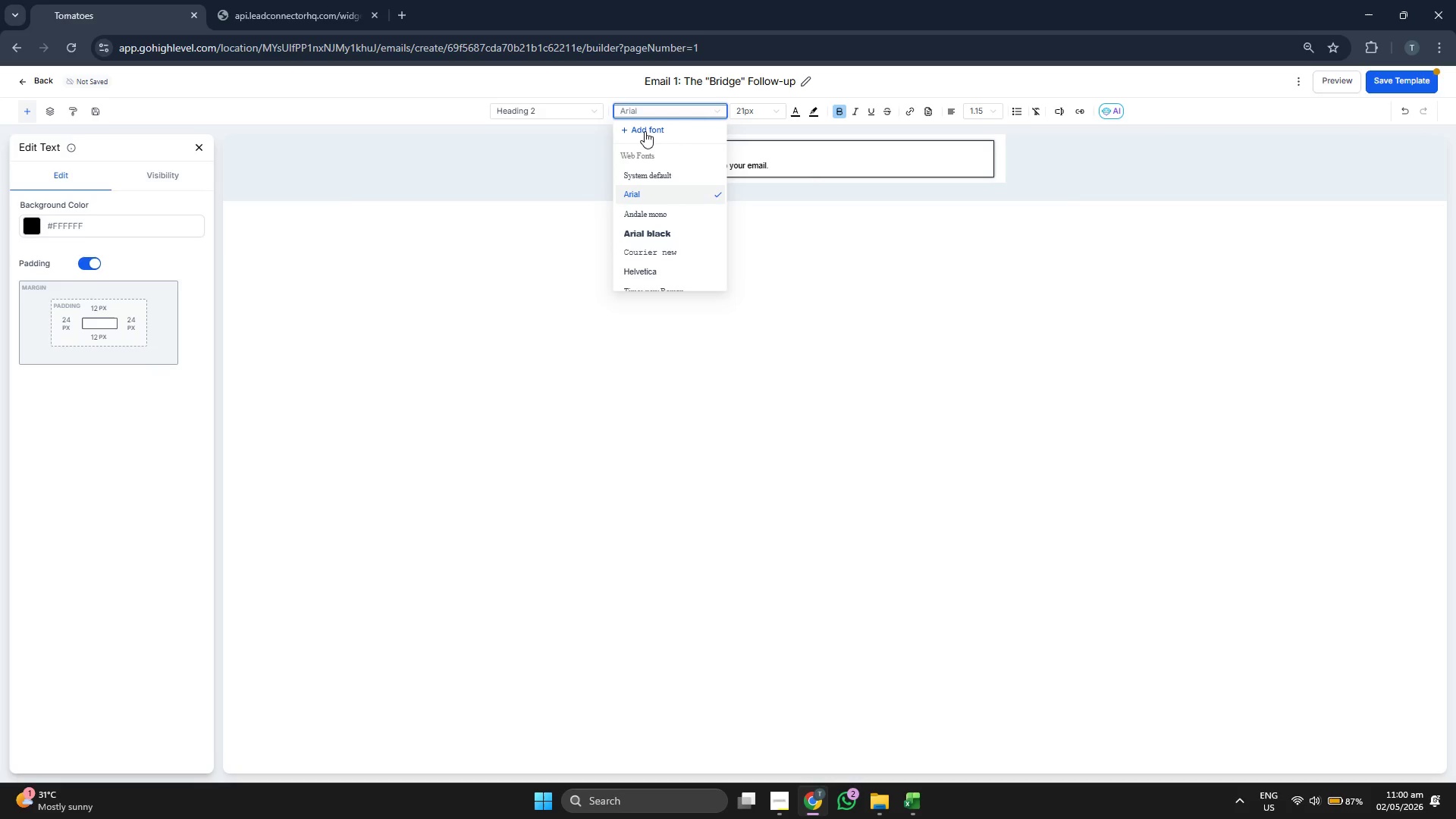 
left_click([645, 131])
 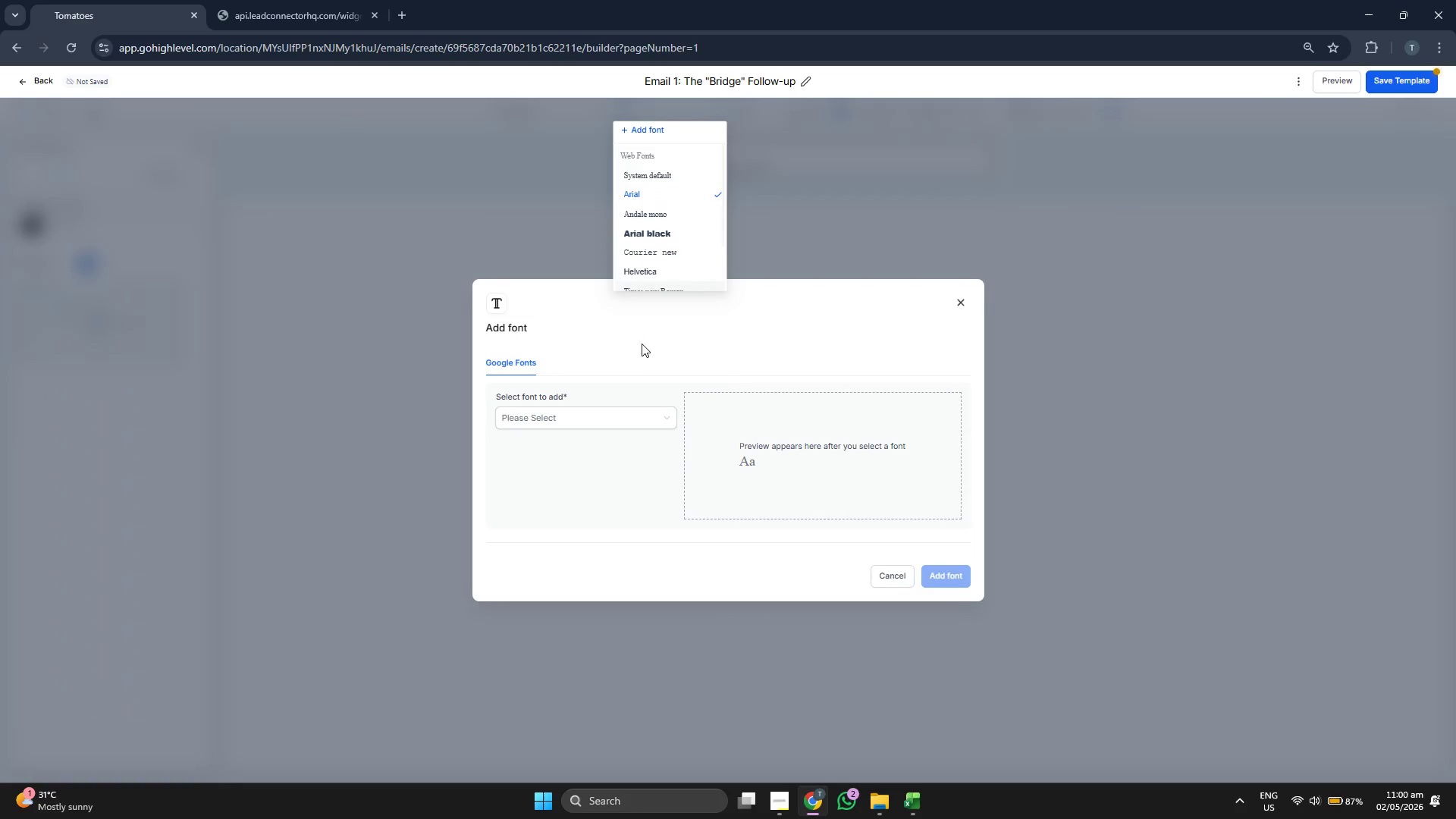 
left_click([644, 341])
 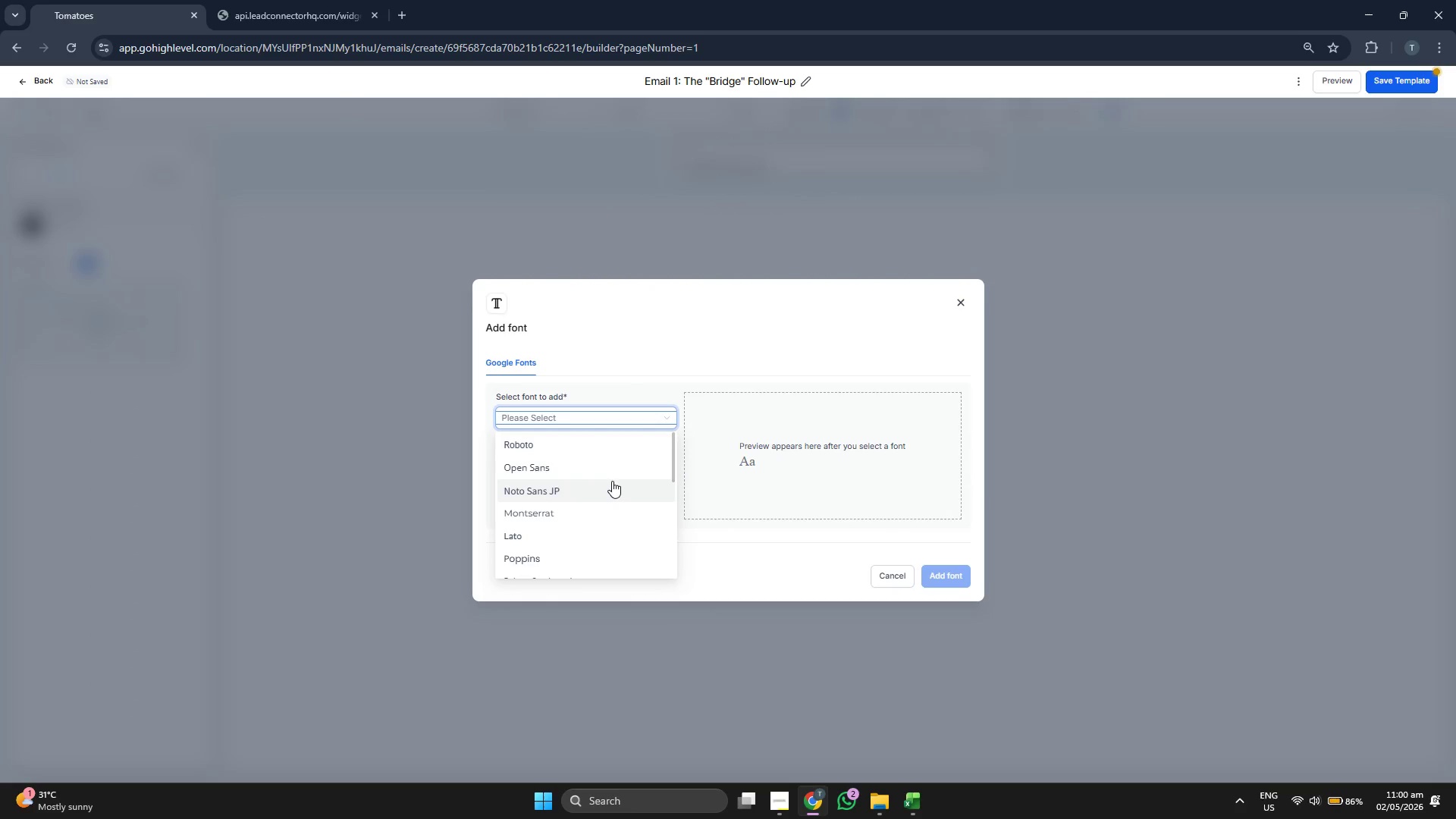 
scroll: coordinate [601, 459], scroll_direction: down, amount: 6.0
 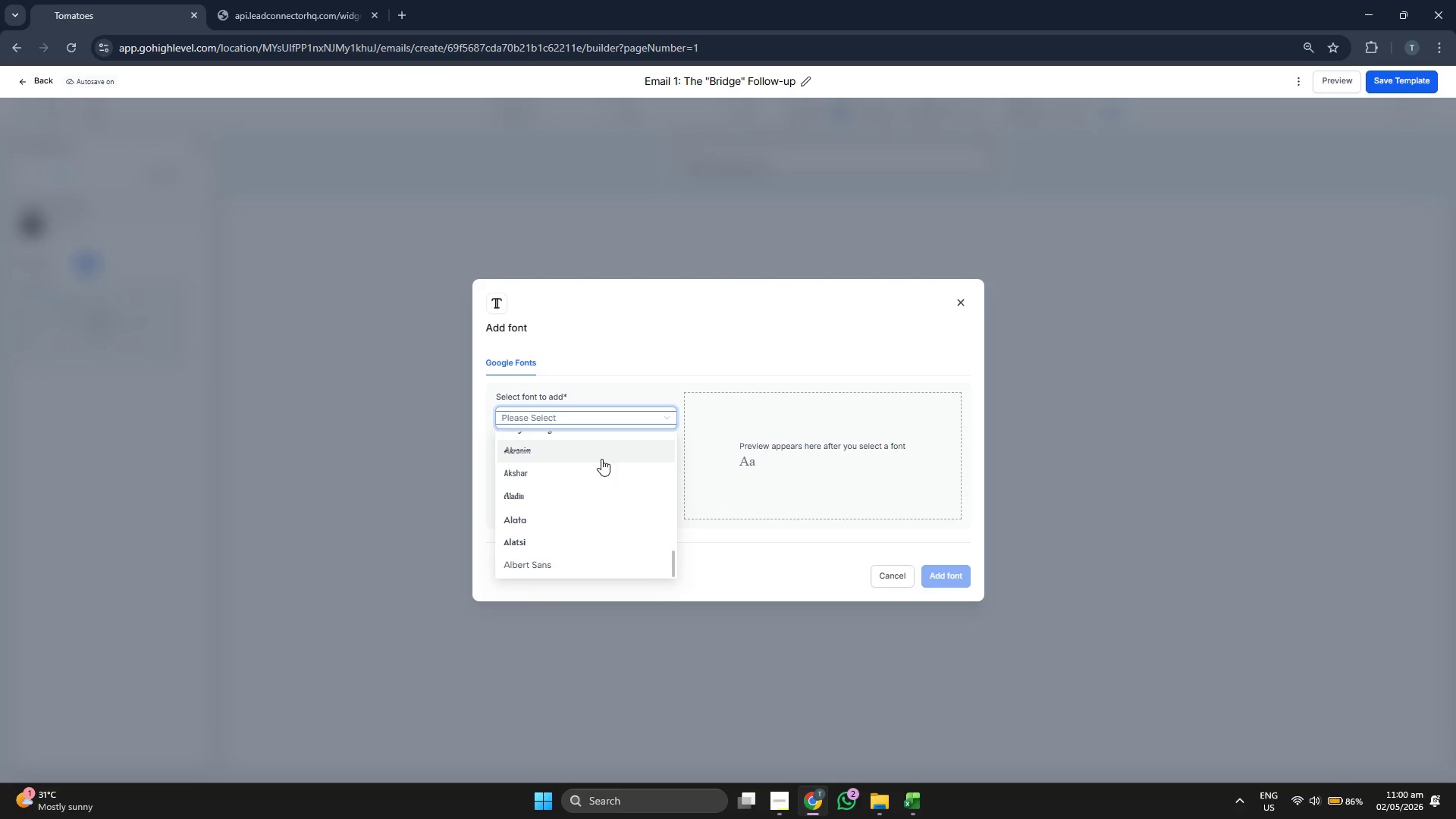 
scroll: coordinate [601, 455], scroll_direction: down, amount: 5.0
 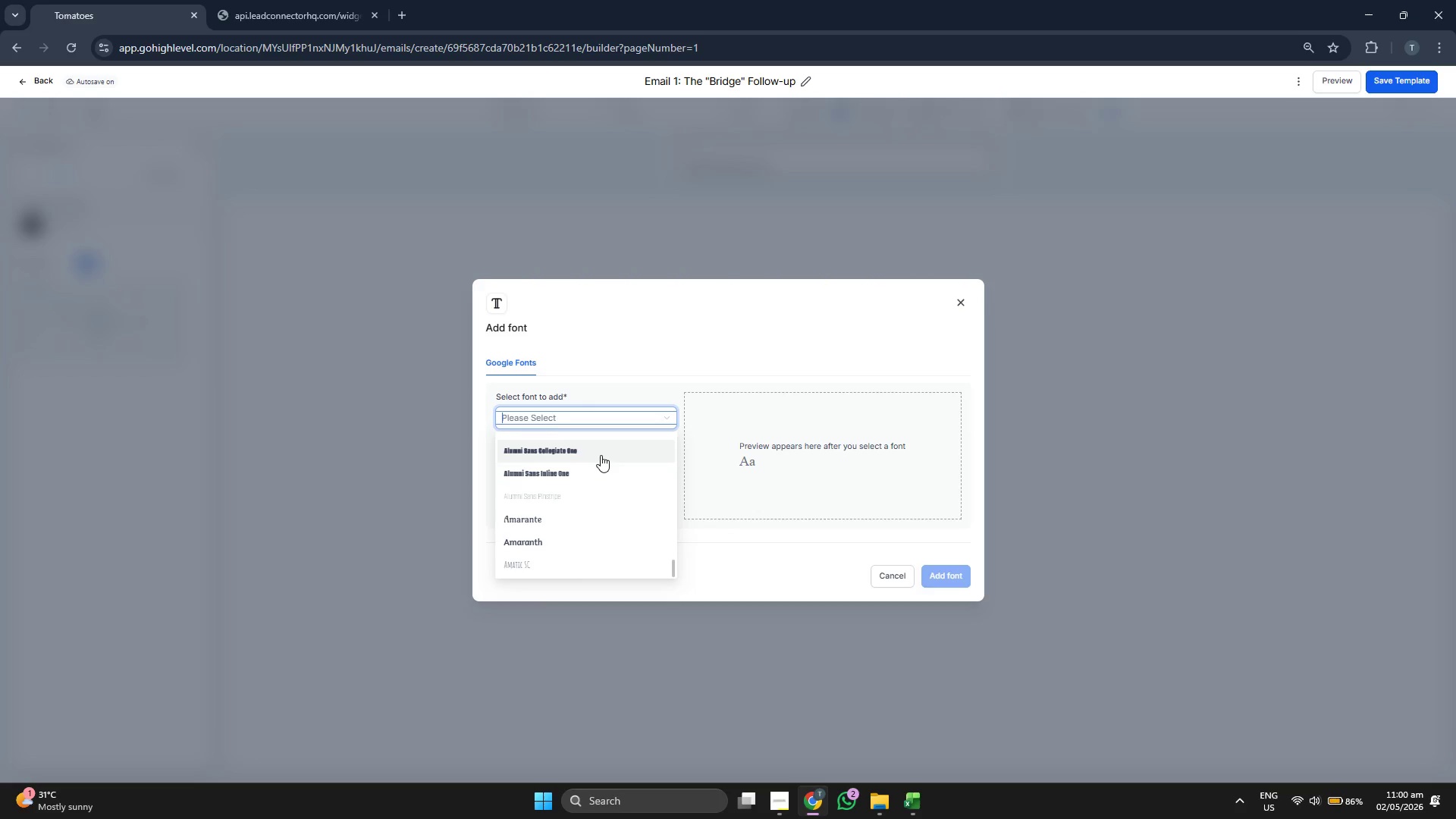 
scroll: coordinate [601, 455], scroll_direction: down, amount: 5.0
 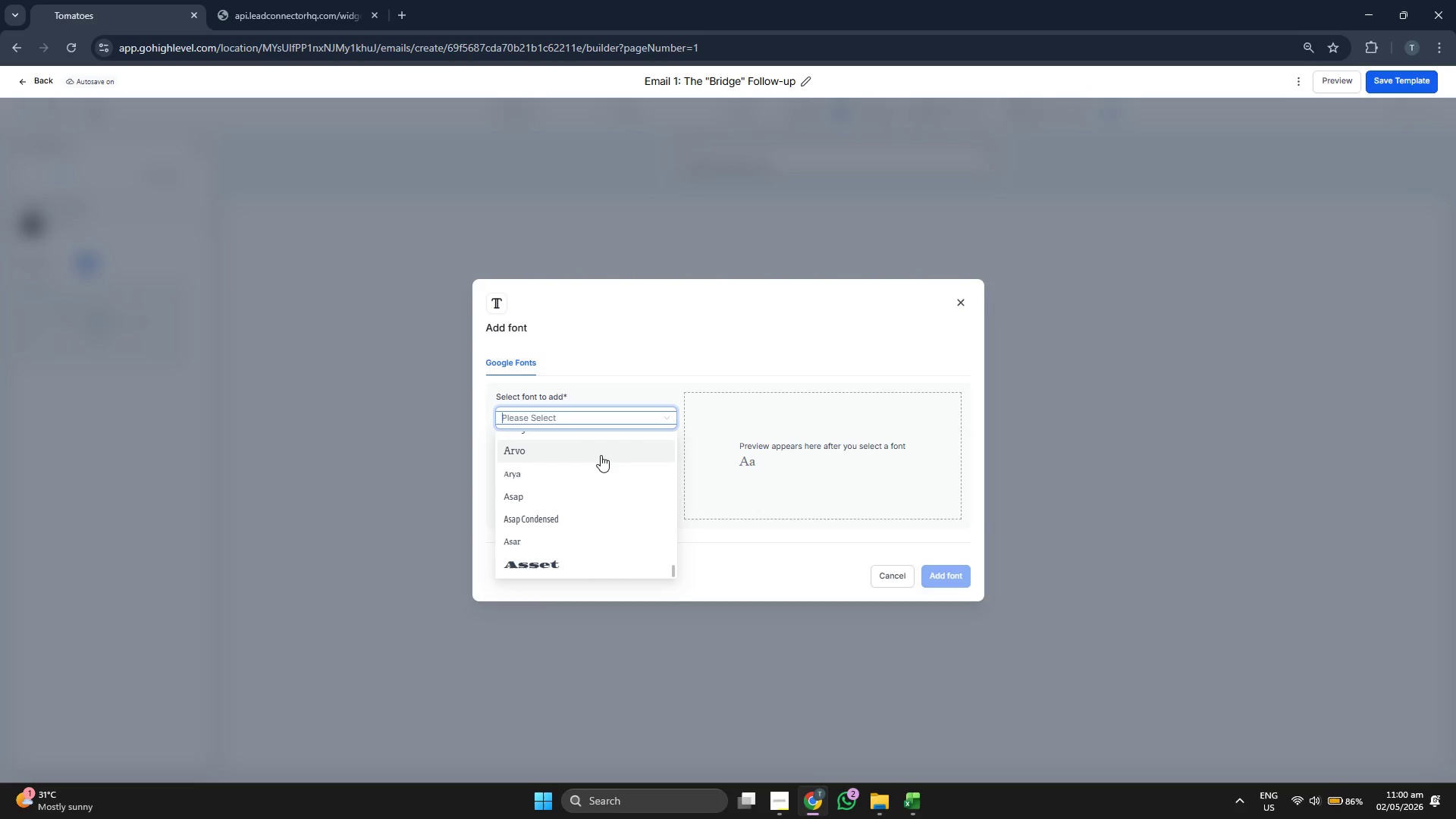 
scroll: coordinate [603, 453], scroll_direction: down, amount: 5.0
 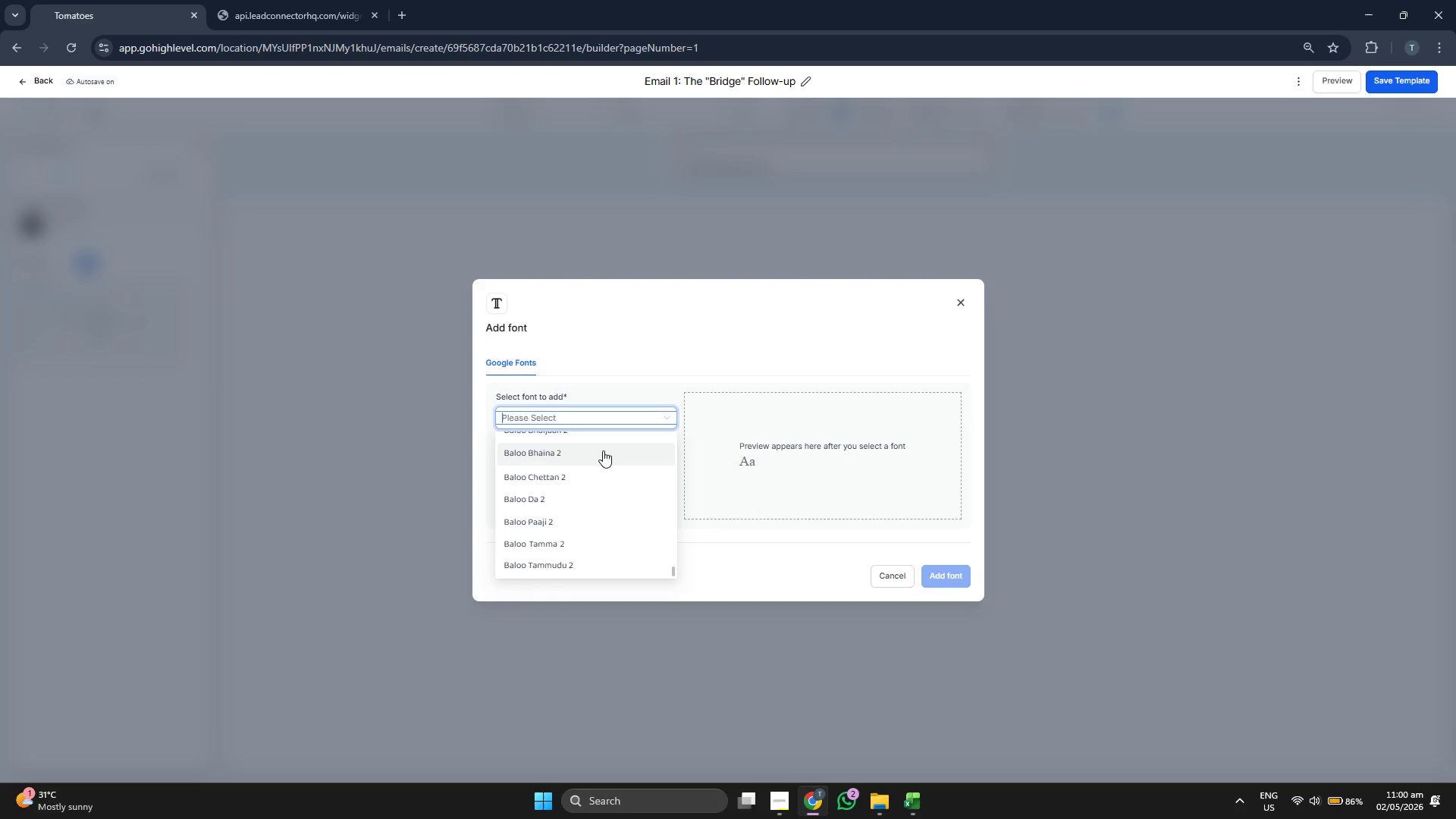 
scroll: coordinate [608, 441], scroll_direction: down, amount: 5.0
 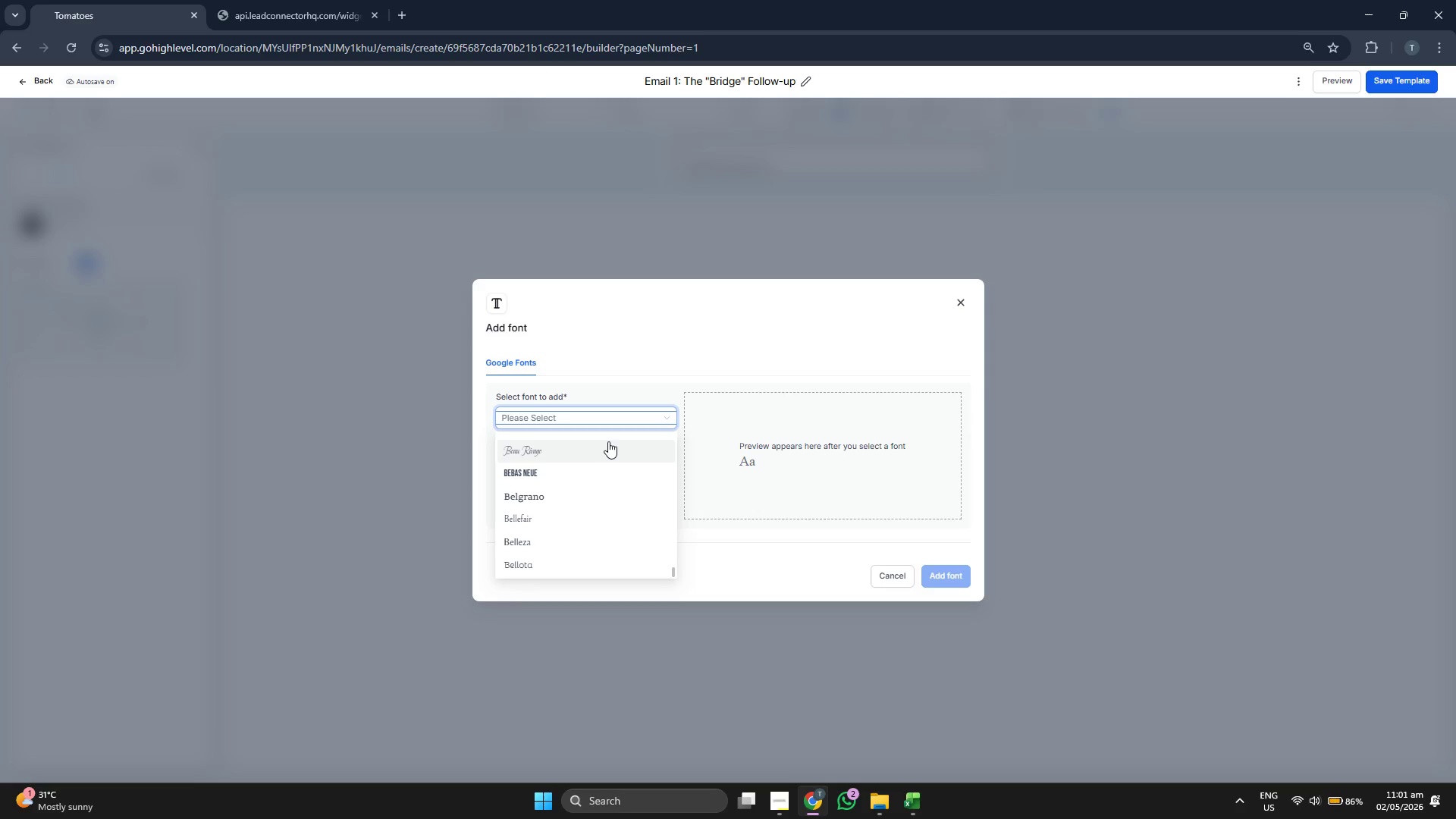 
scroll: coordinate [608, 441], scroll_direction: down, amount: 6.0
 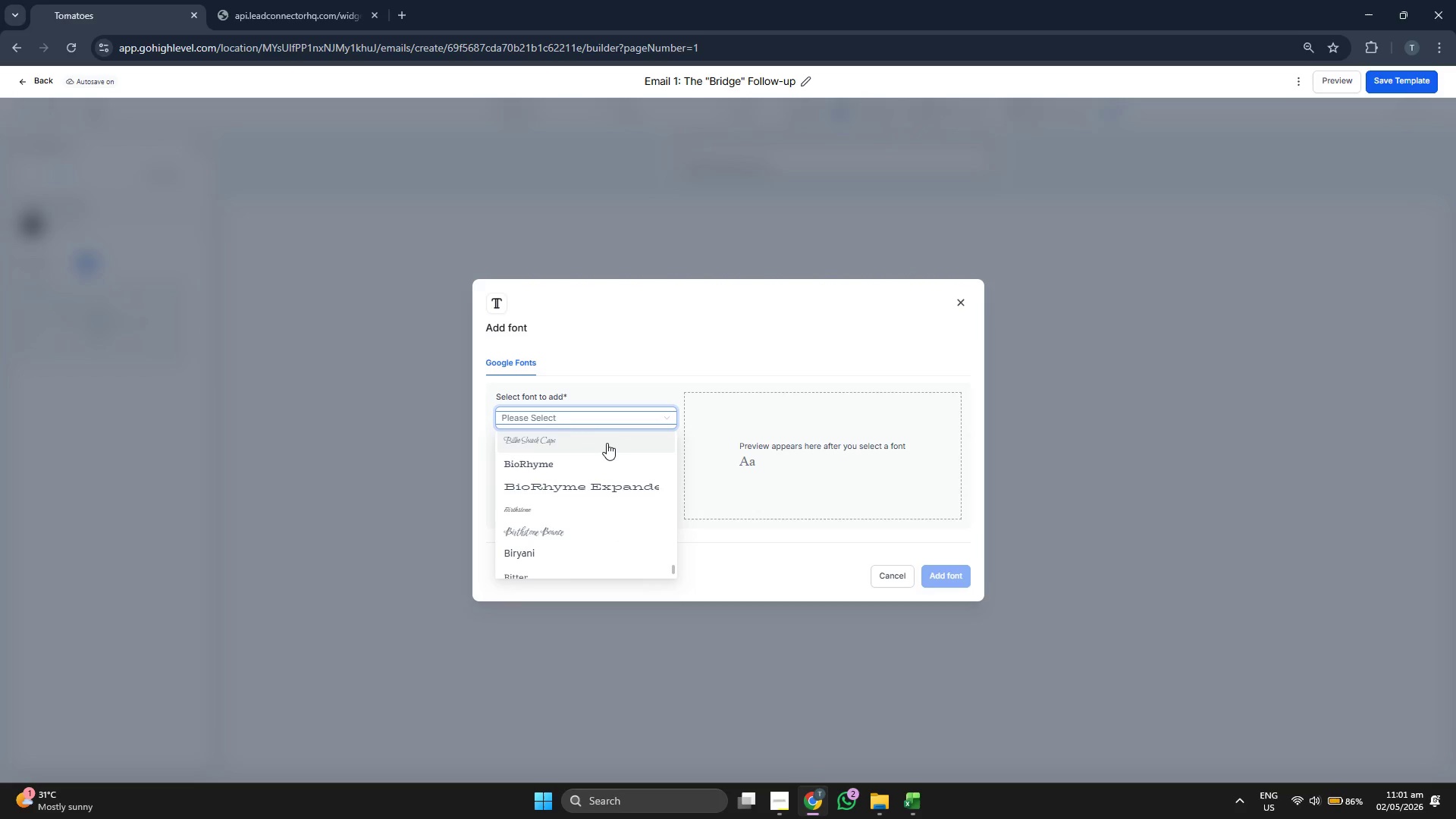 
scroll: coordinate [605, 449], scroll_direction: down, amount: 5.0
 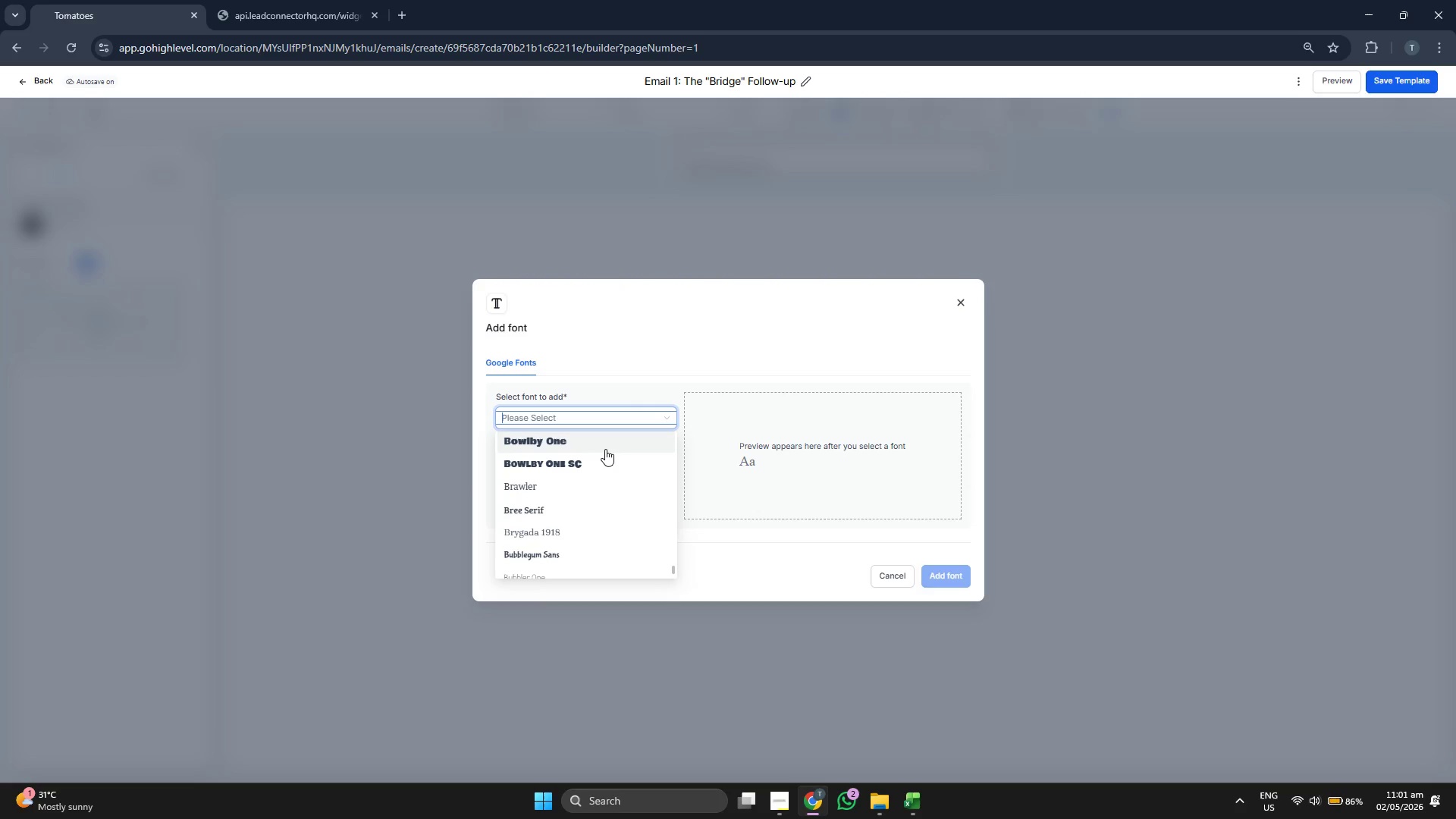 
scroll: coordinate [611, 446], scroll_direction: down, amount: 5.0
 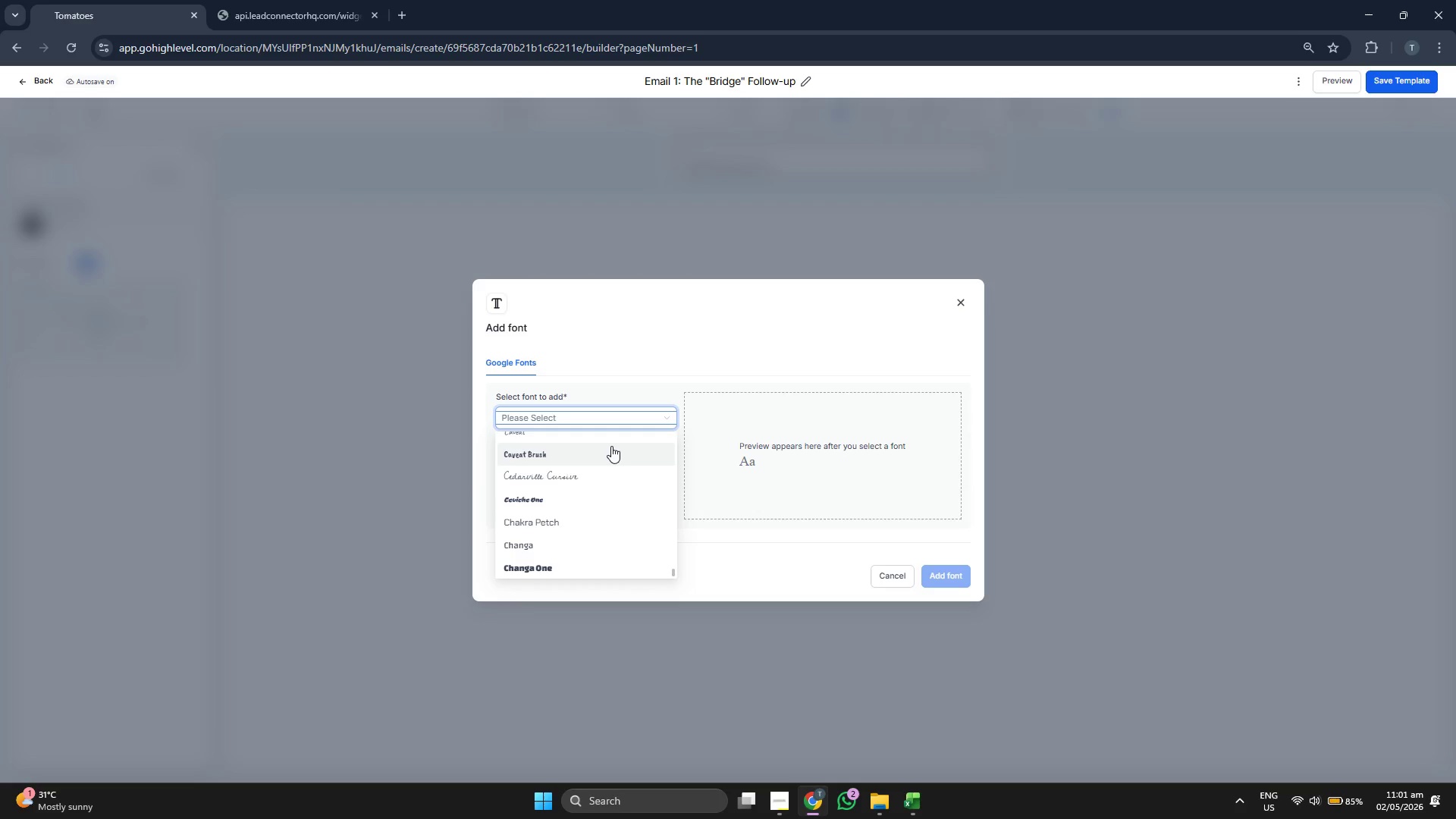 
scroll: coordinate [611, 446], scroll_direction: down, amount: 1.0
 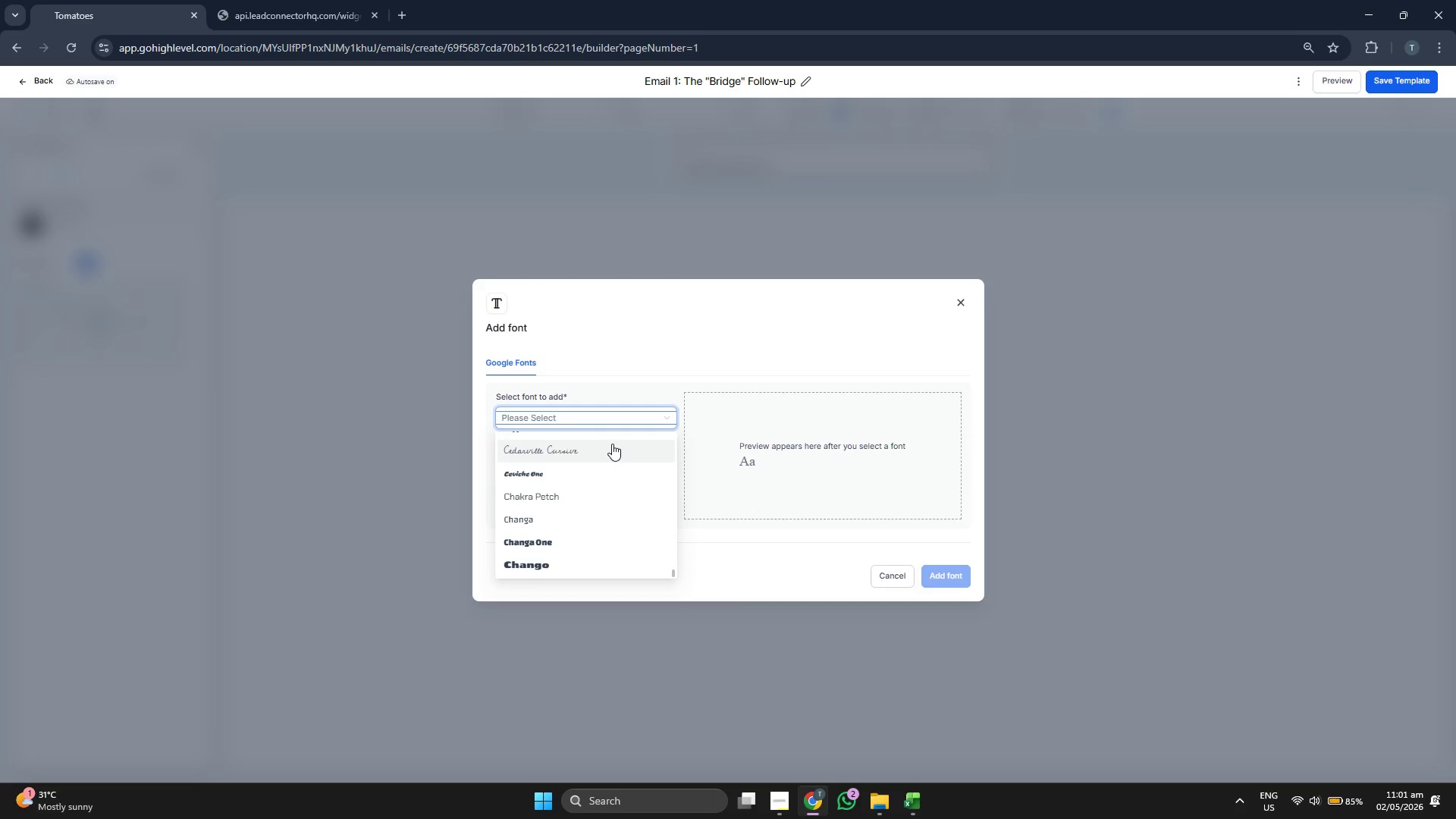 
type(play)
 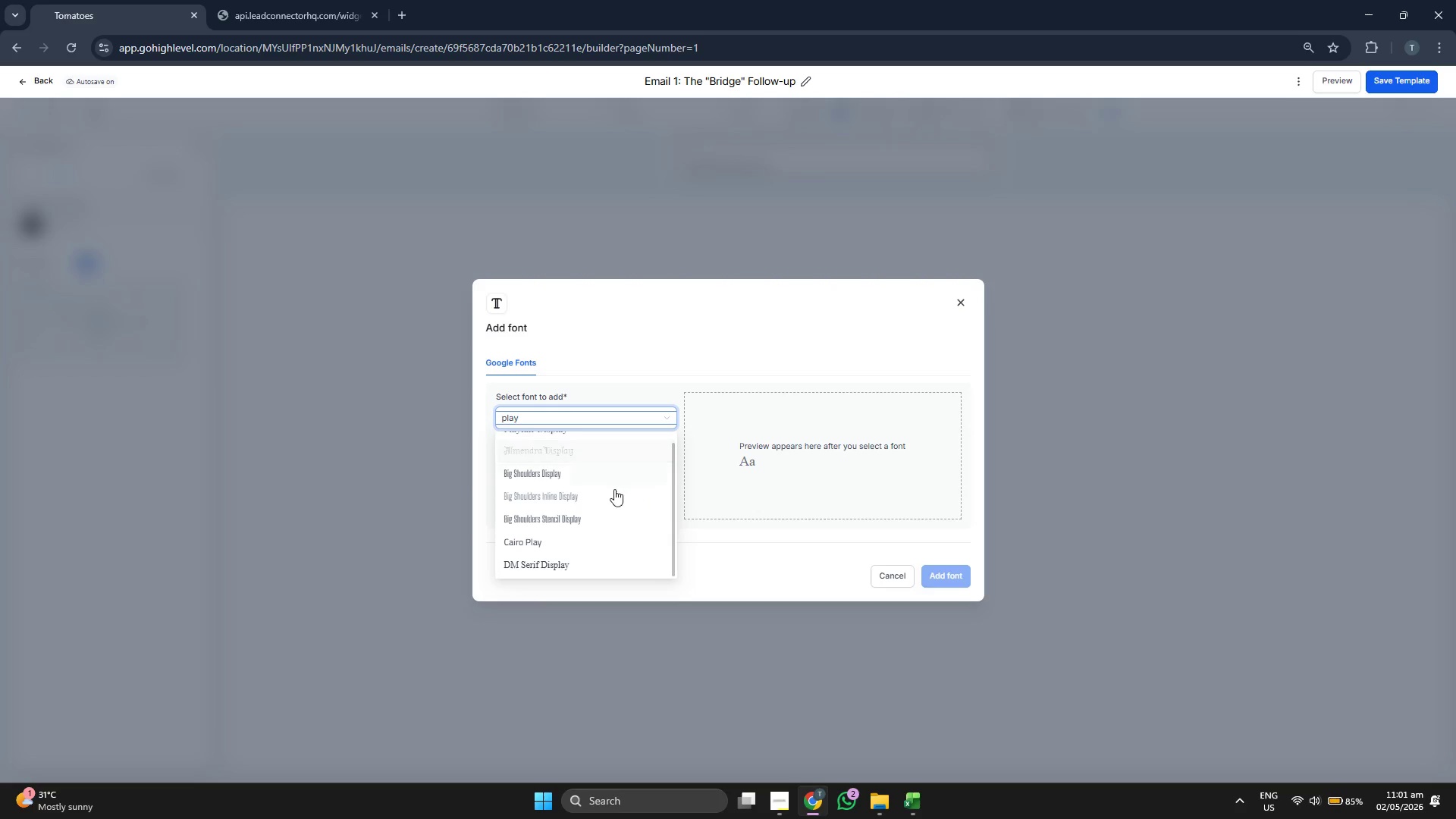 
scroll: coordinate [614, 489], scroll_direction: up, amount: 1.0
 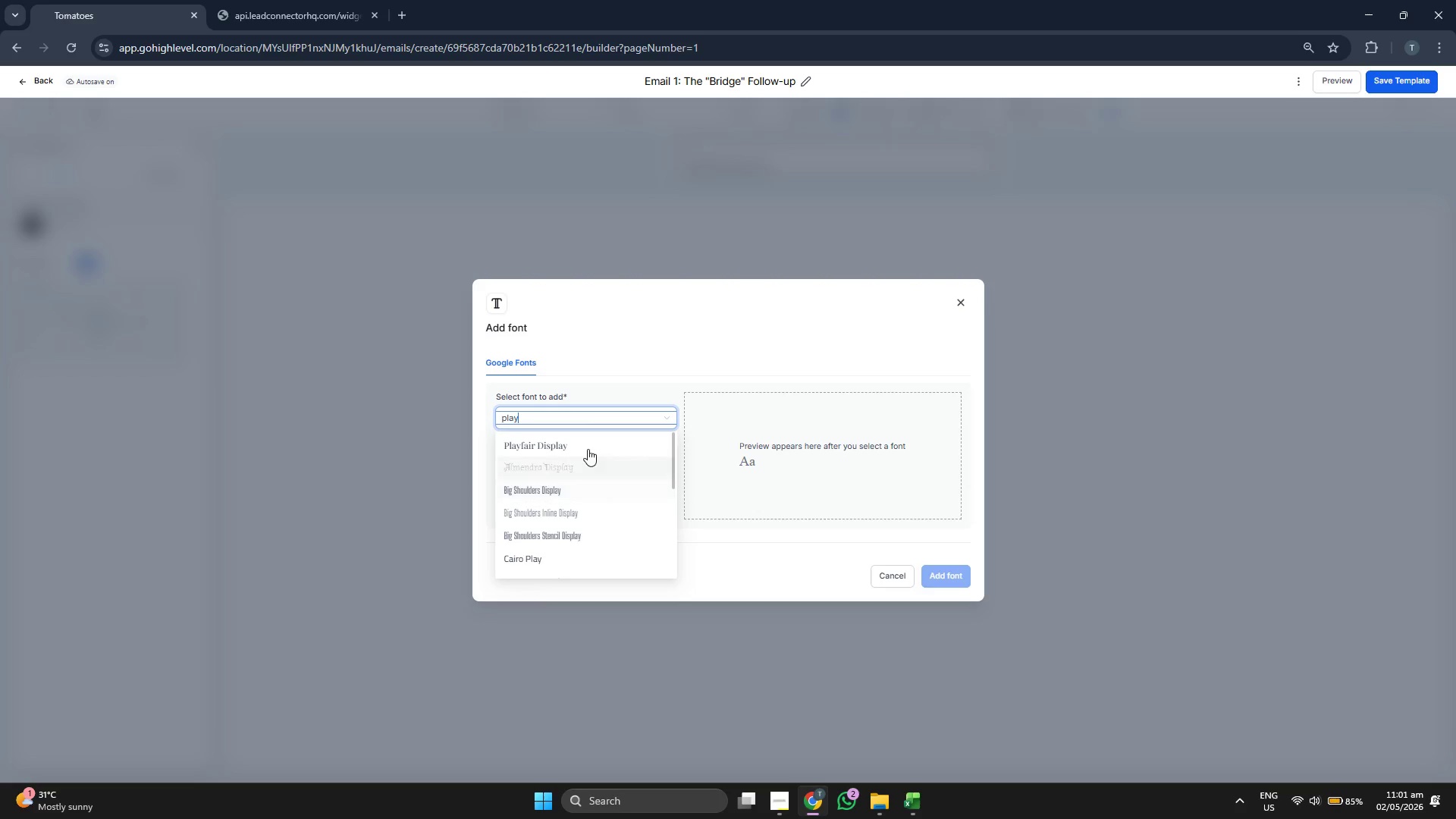 
left_click([588, 449])
 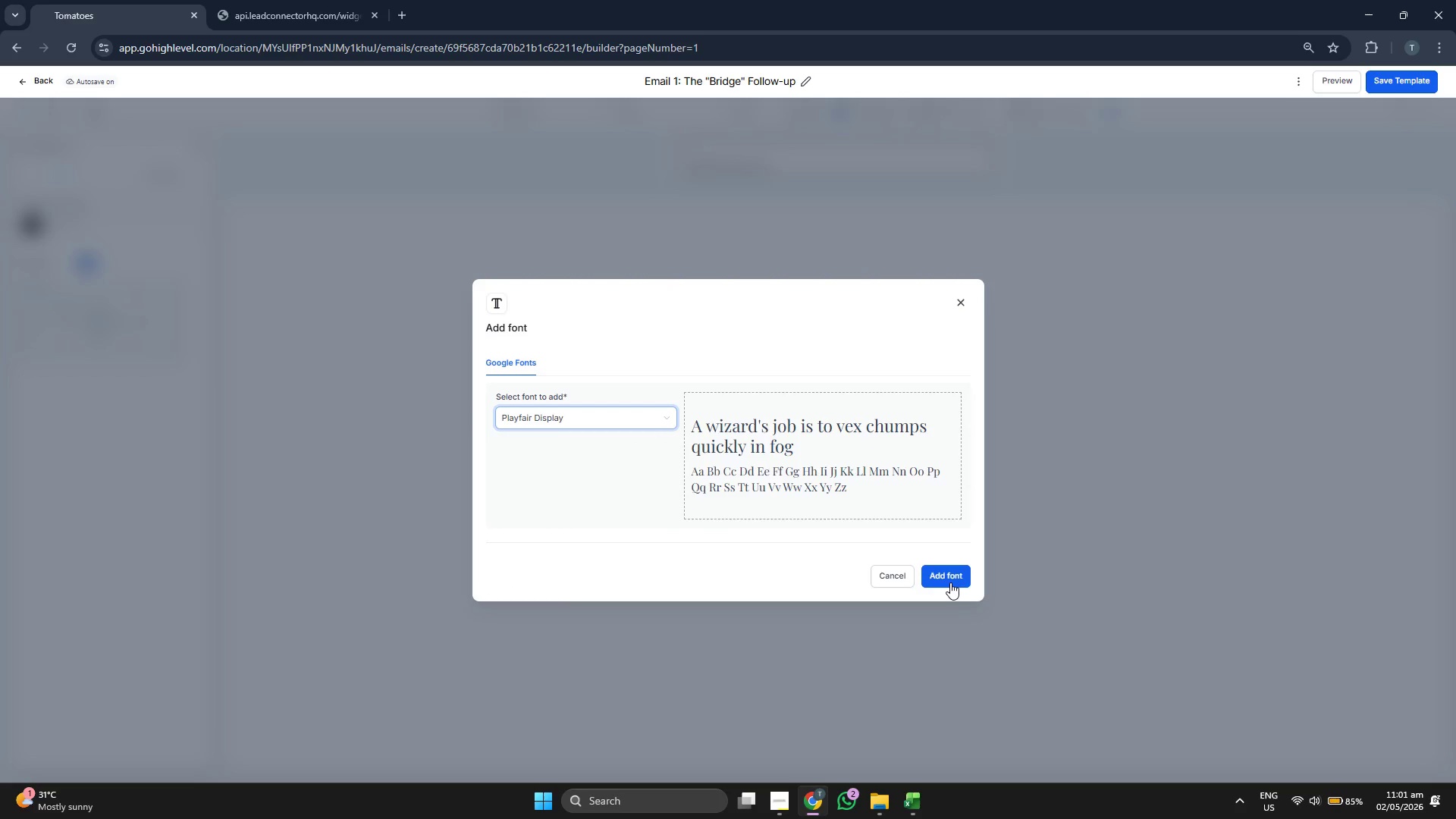 
left_click([950, 582])
 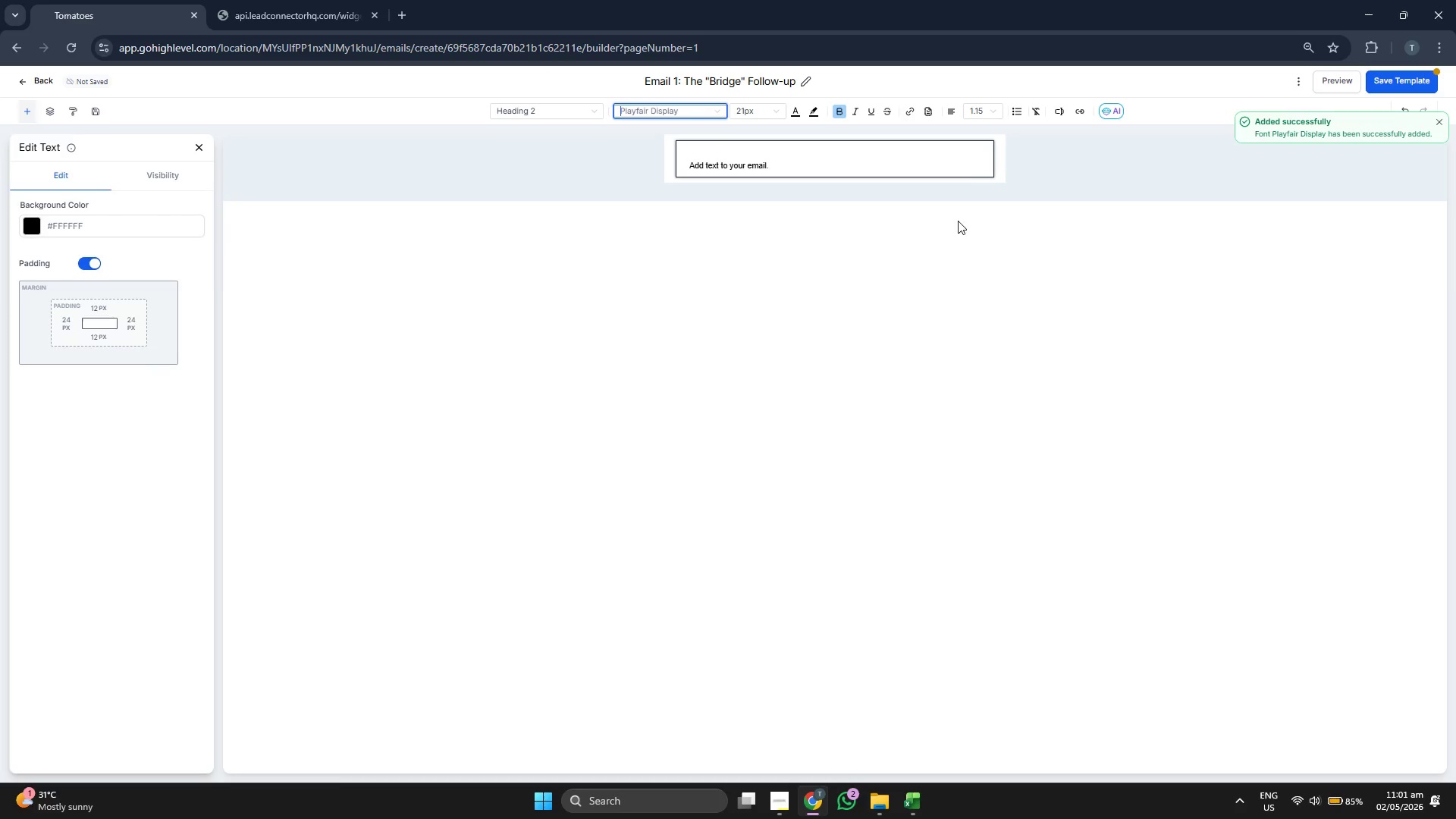 
left_click([977, 114])
 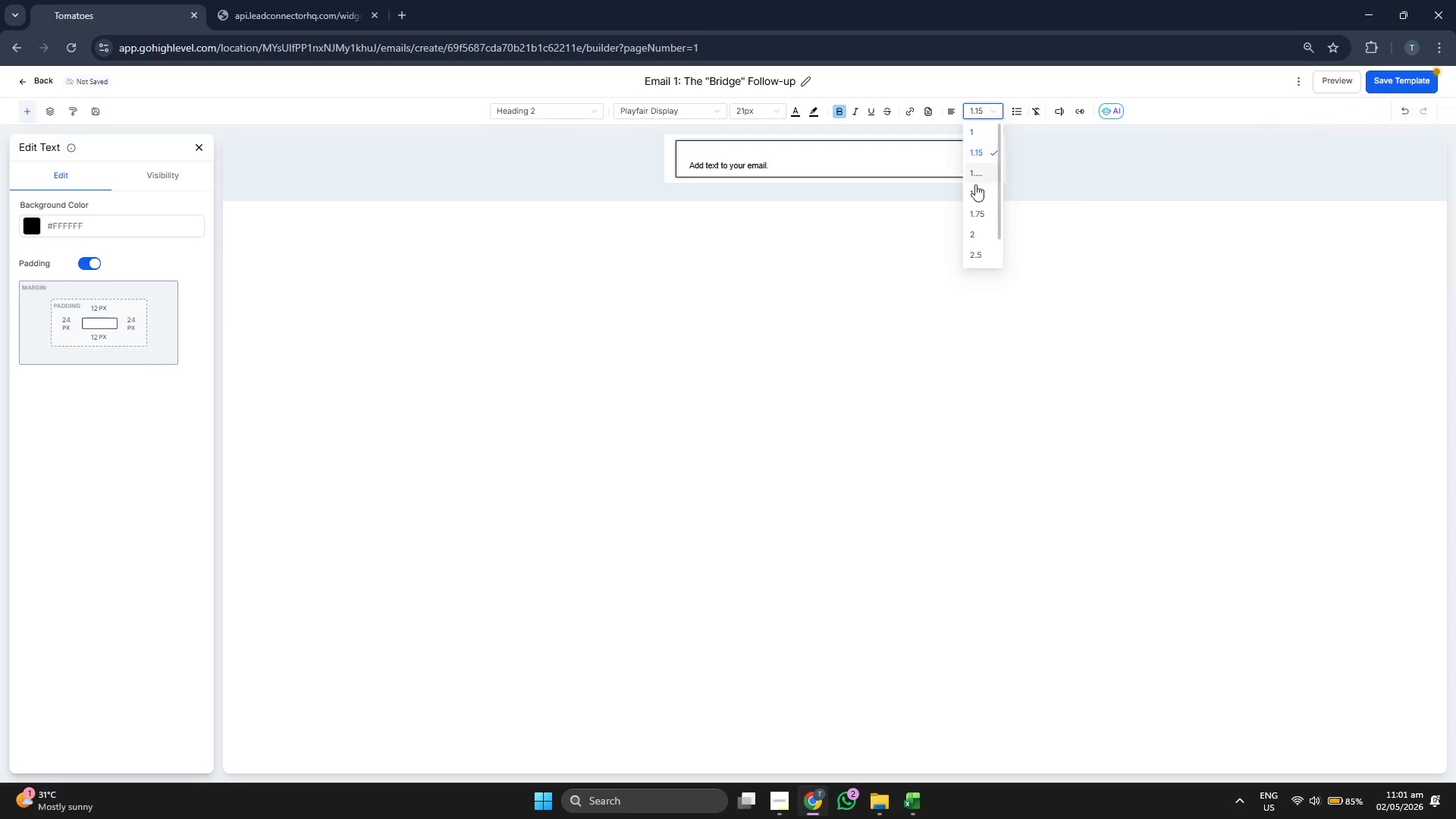 
left_click([974, 187])
 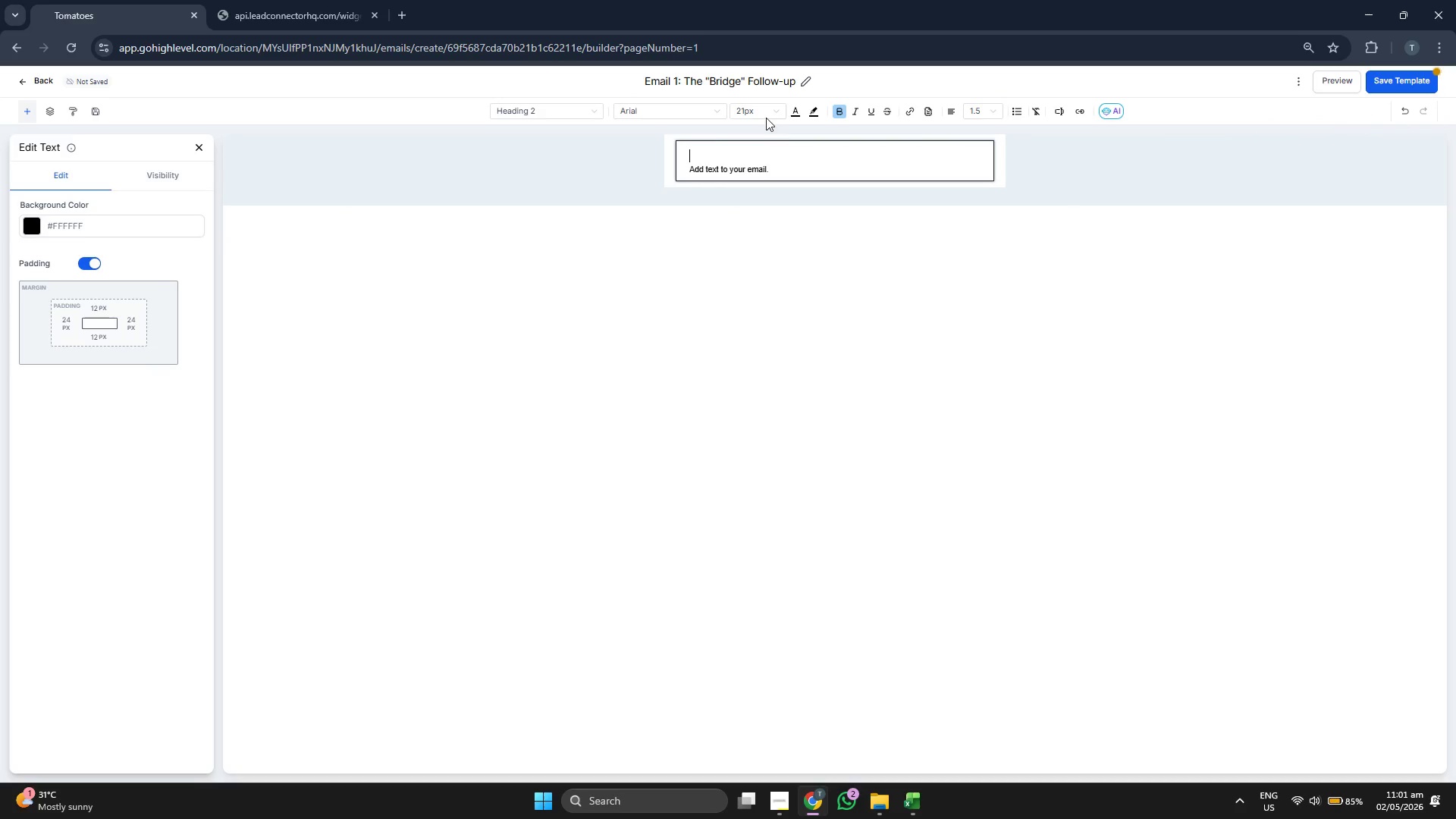 
left_click([763, 110])
 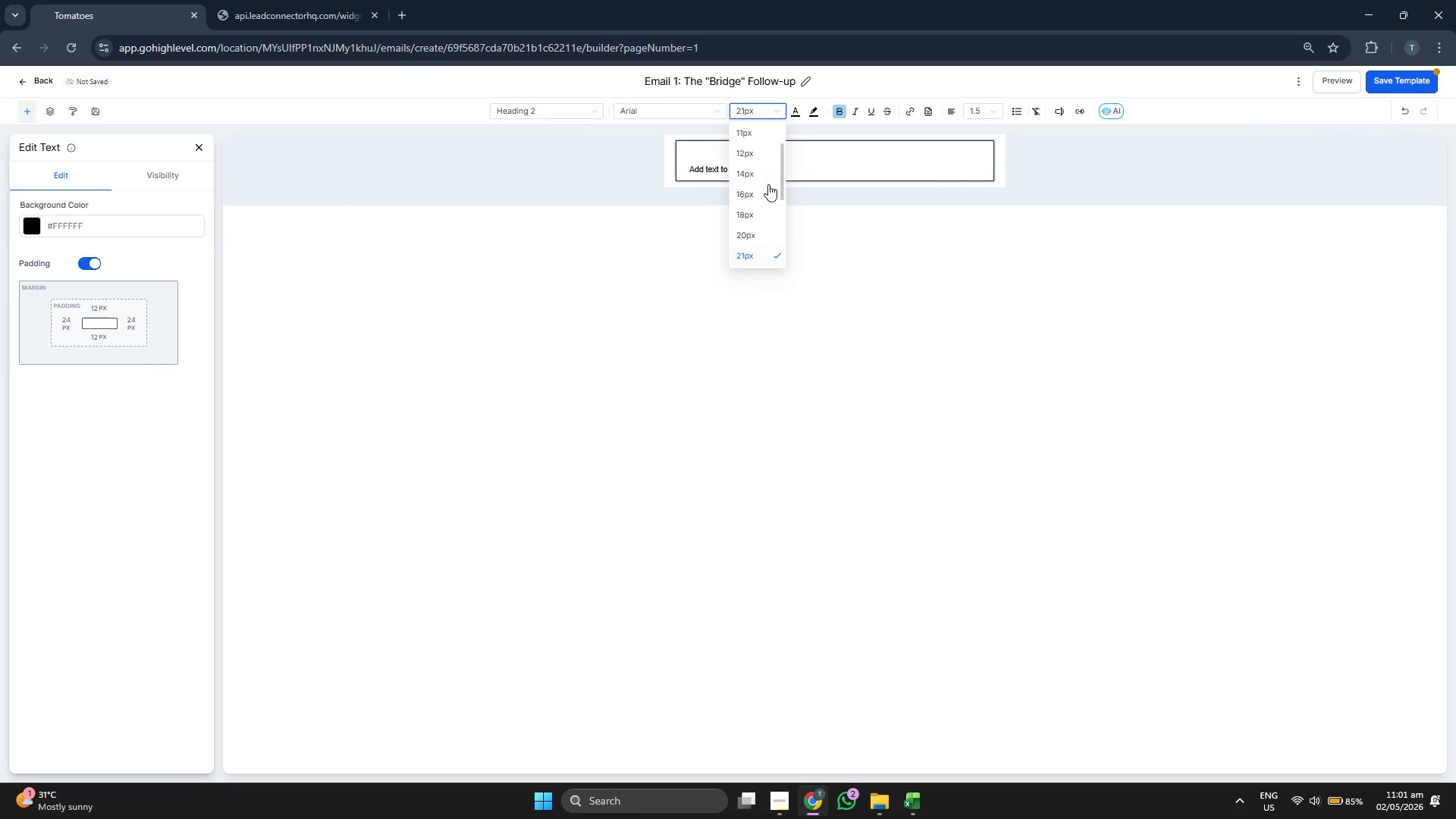 
scroll: coordinate [768, 184], scroll_direction: down, amount: 1.0
 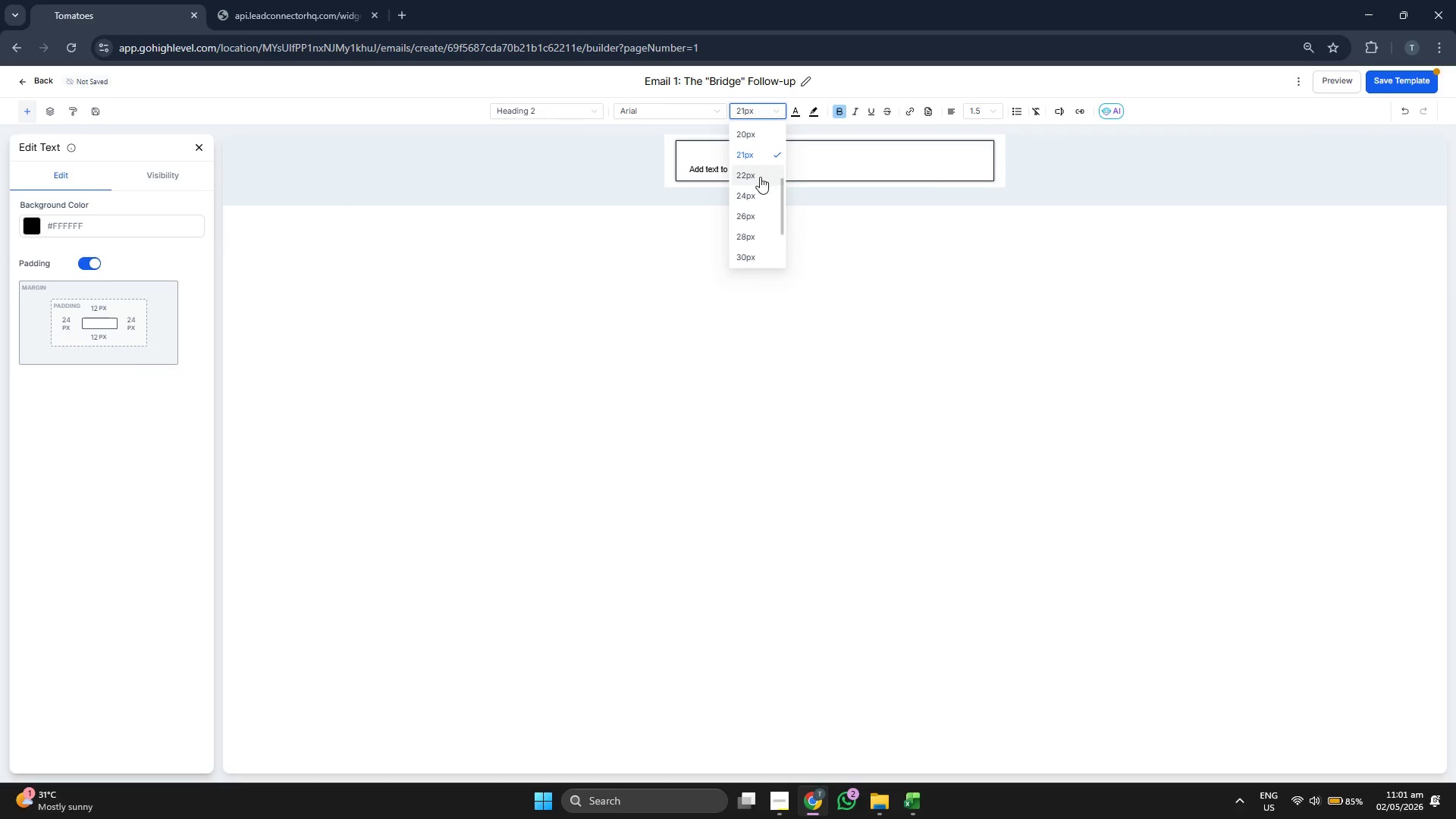 
left_click([760, 177])
 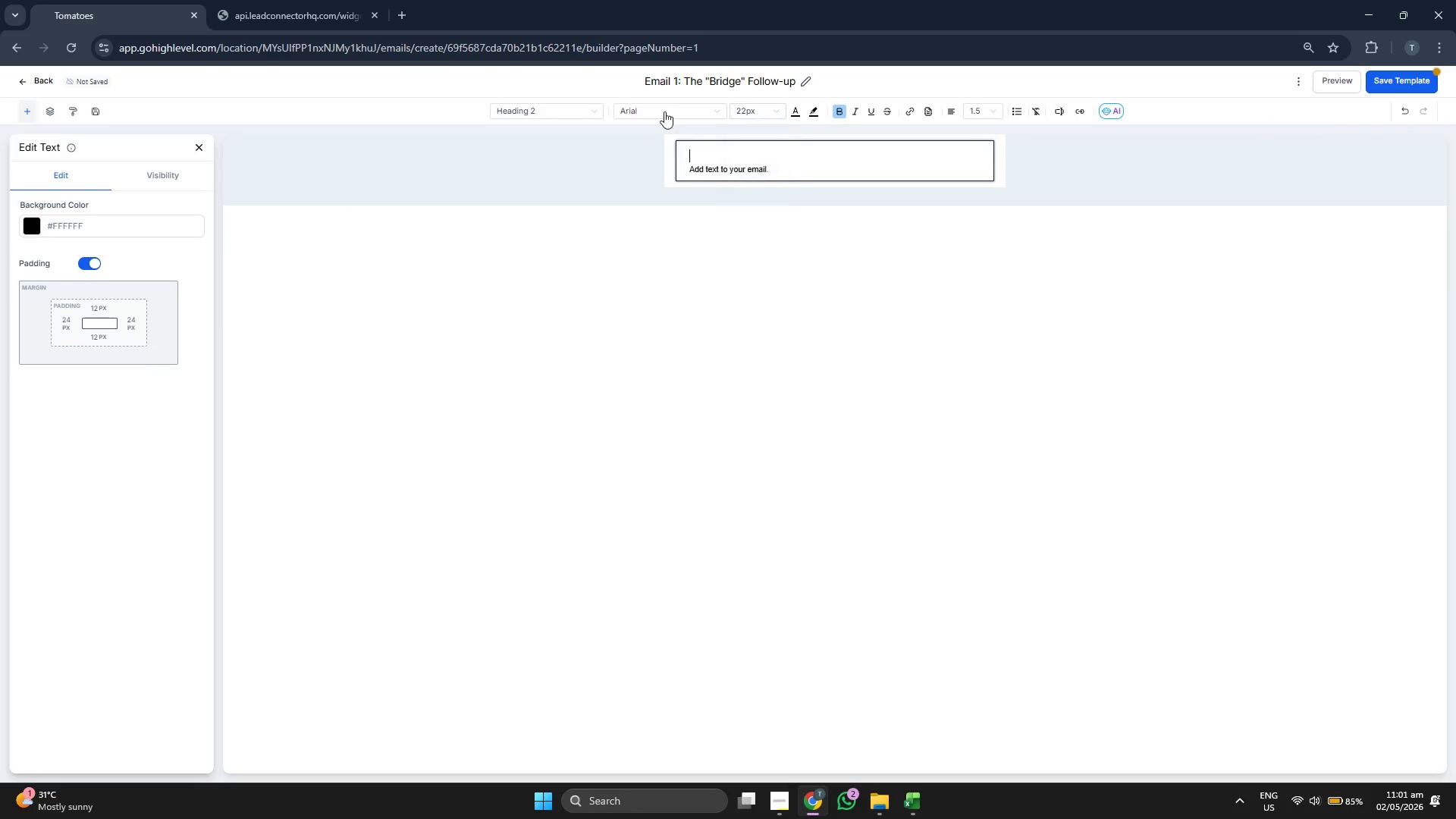 
left_click([664, 111])
 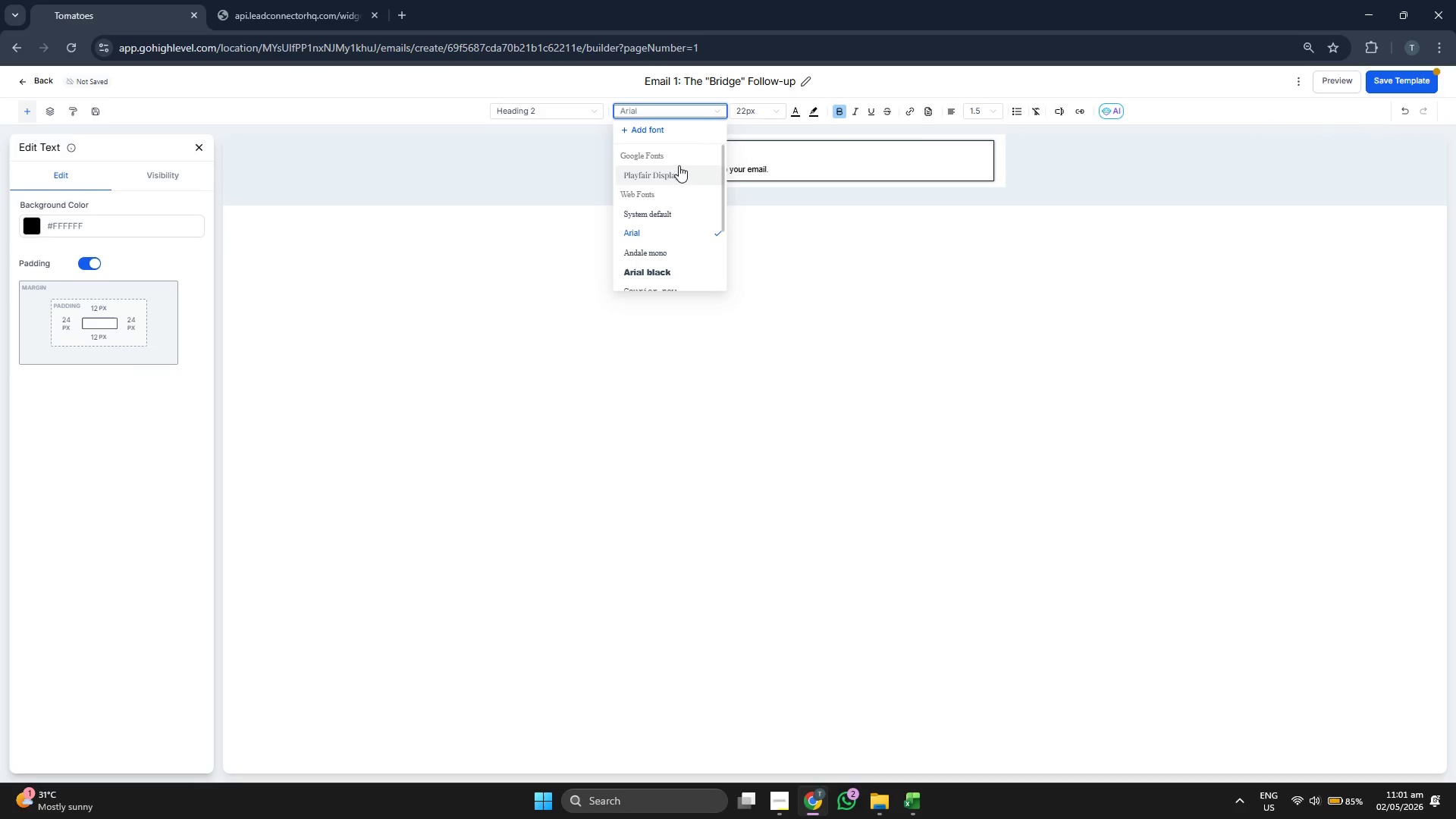 
left_click([679, 170])
 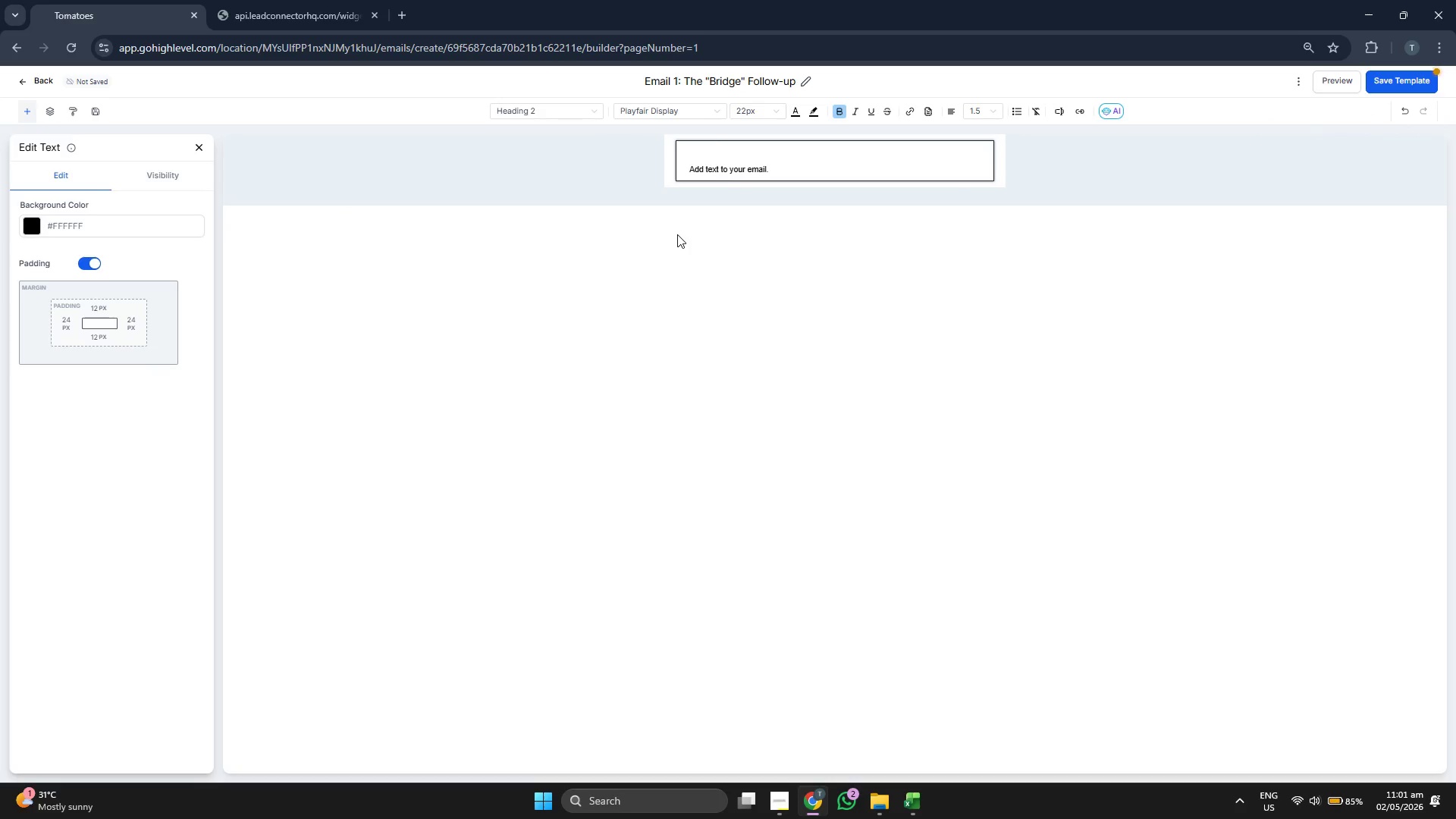 
type(Hi {{contact.first)
 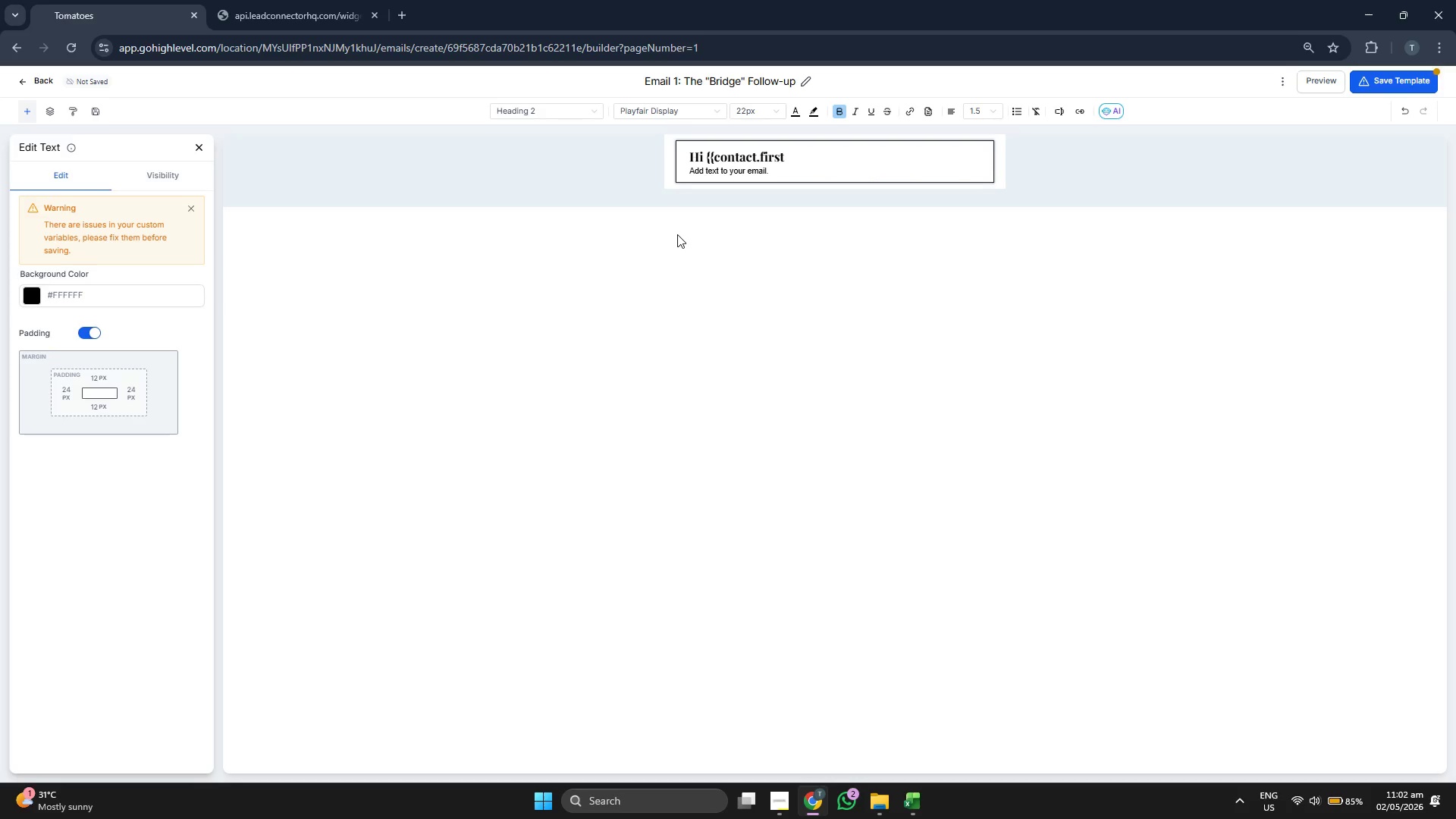 
type(_name}},)
 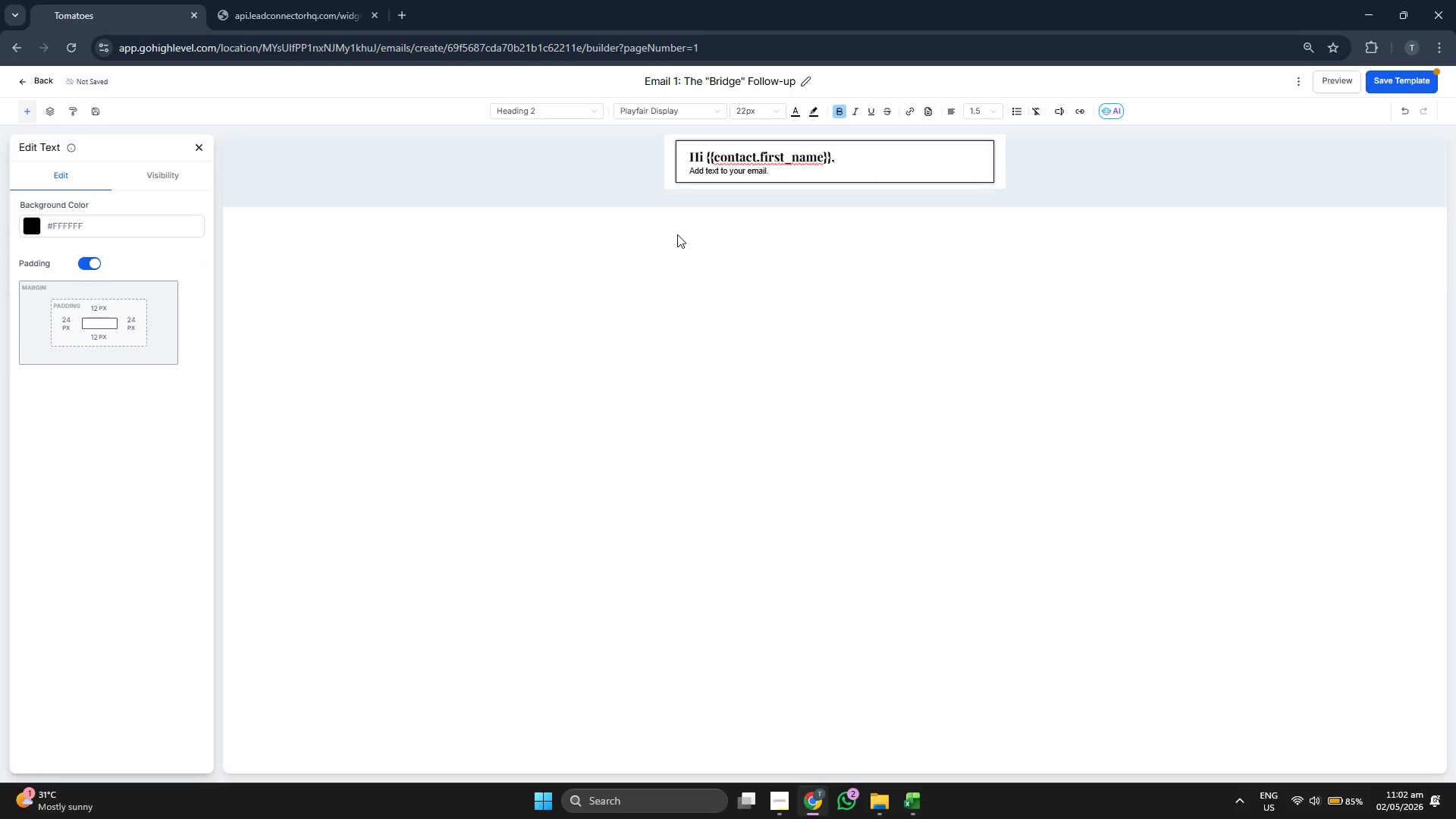 
key(ArrowDown)
 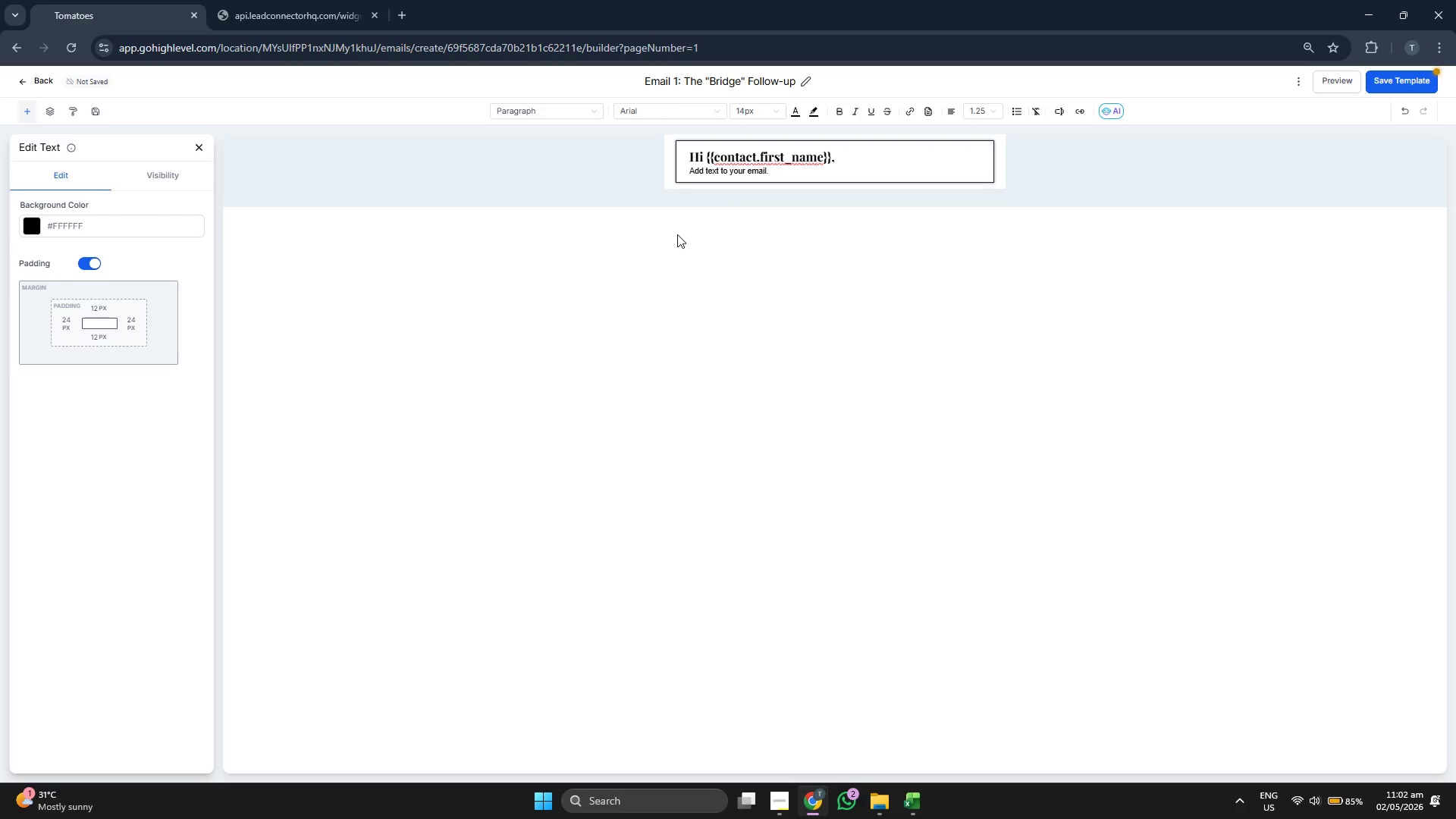 
key(Backspace)
 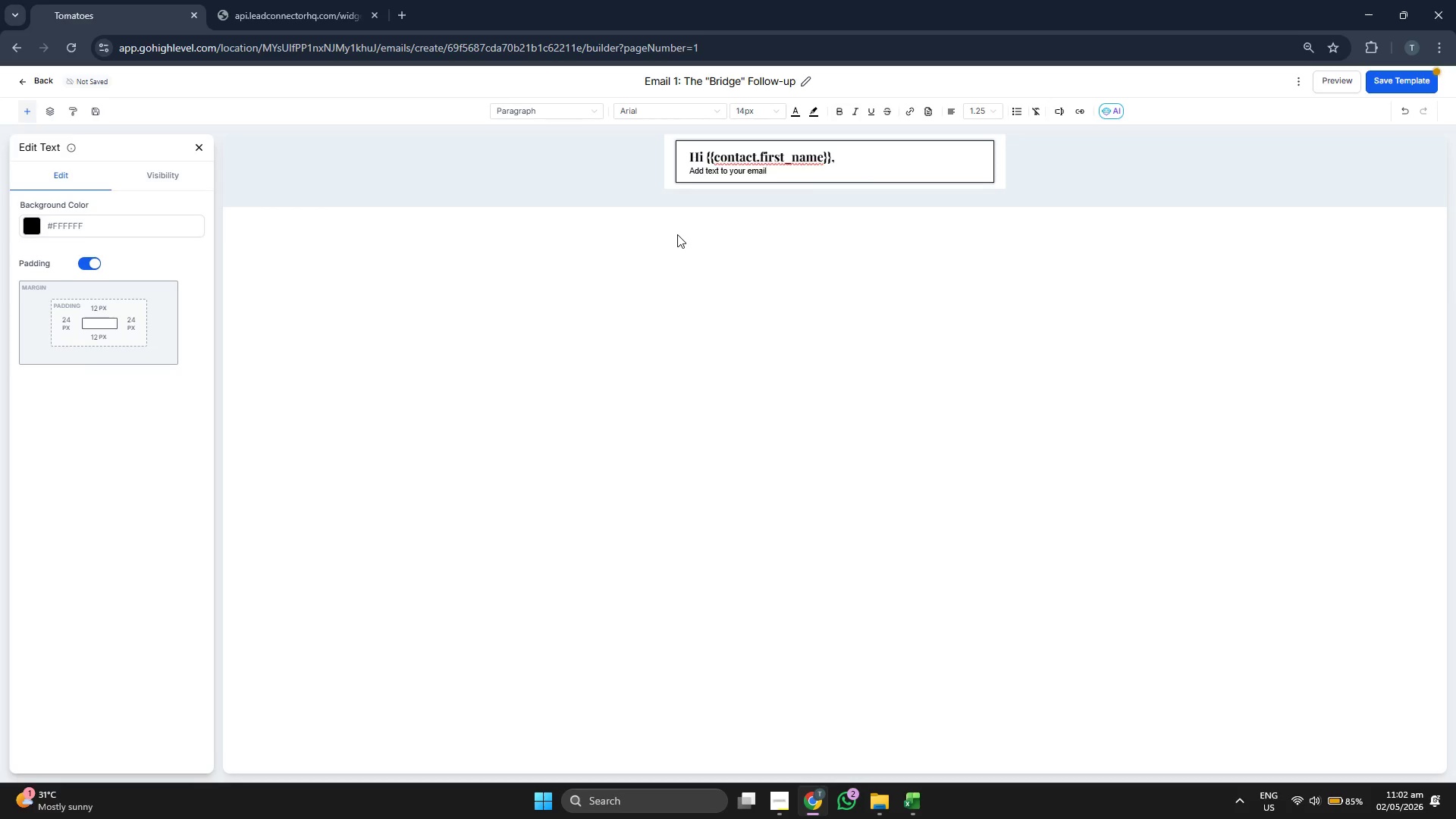 
key(Backspace)
 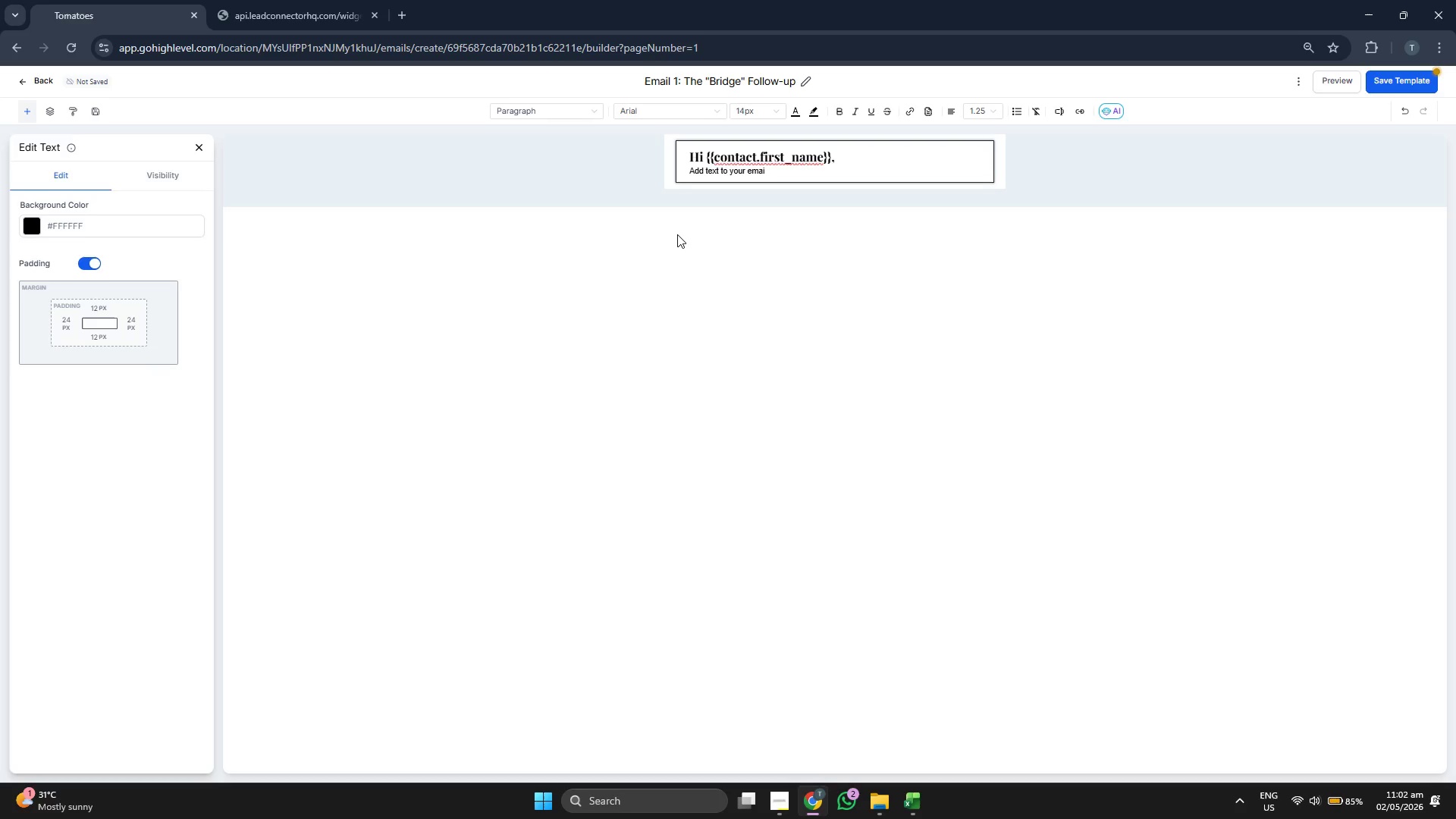 
key(Backspace)
 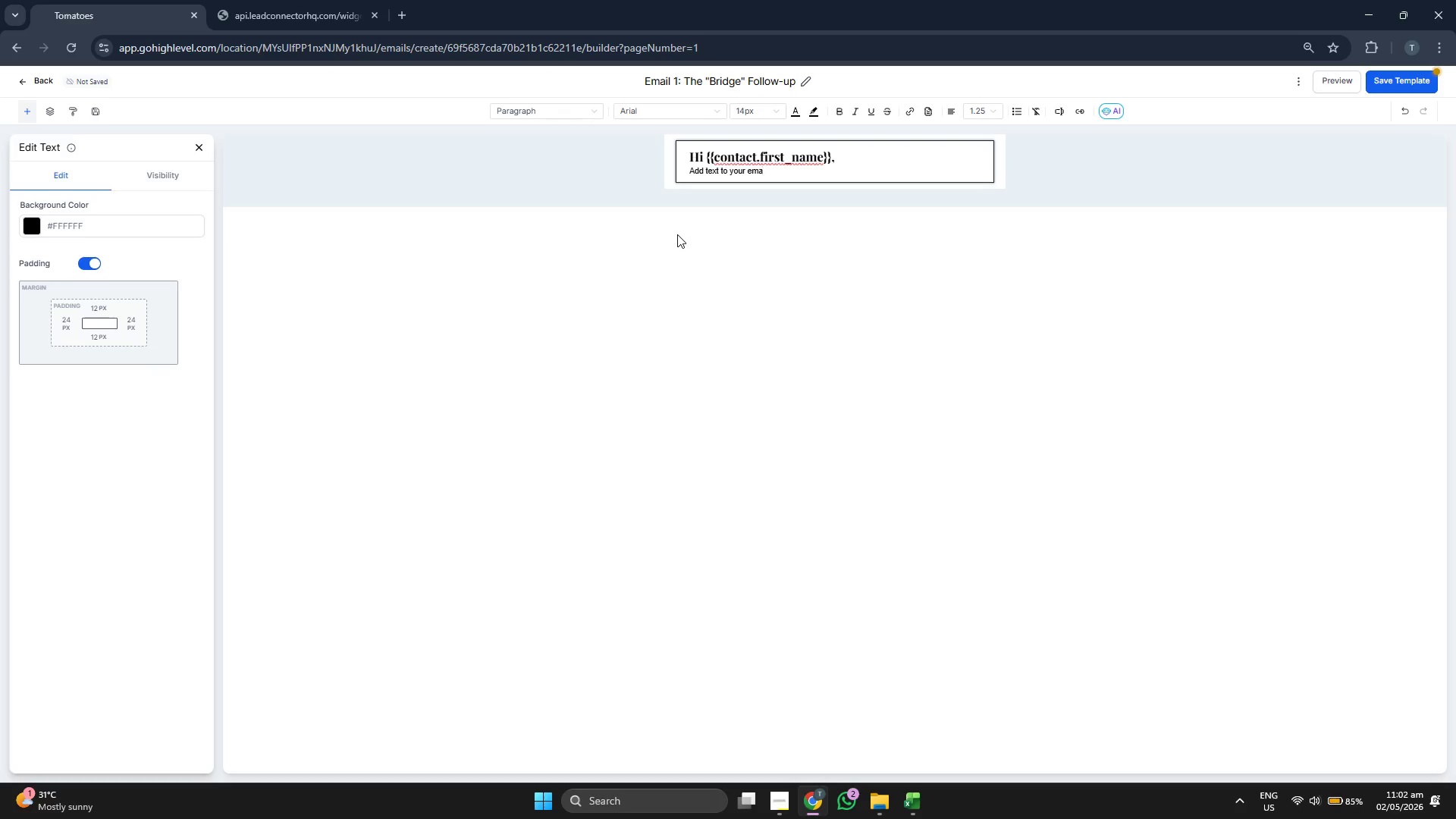 
key(Backspace)
 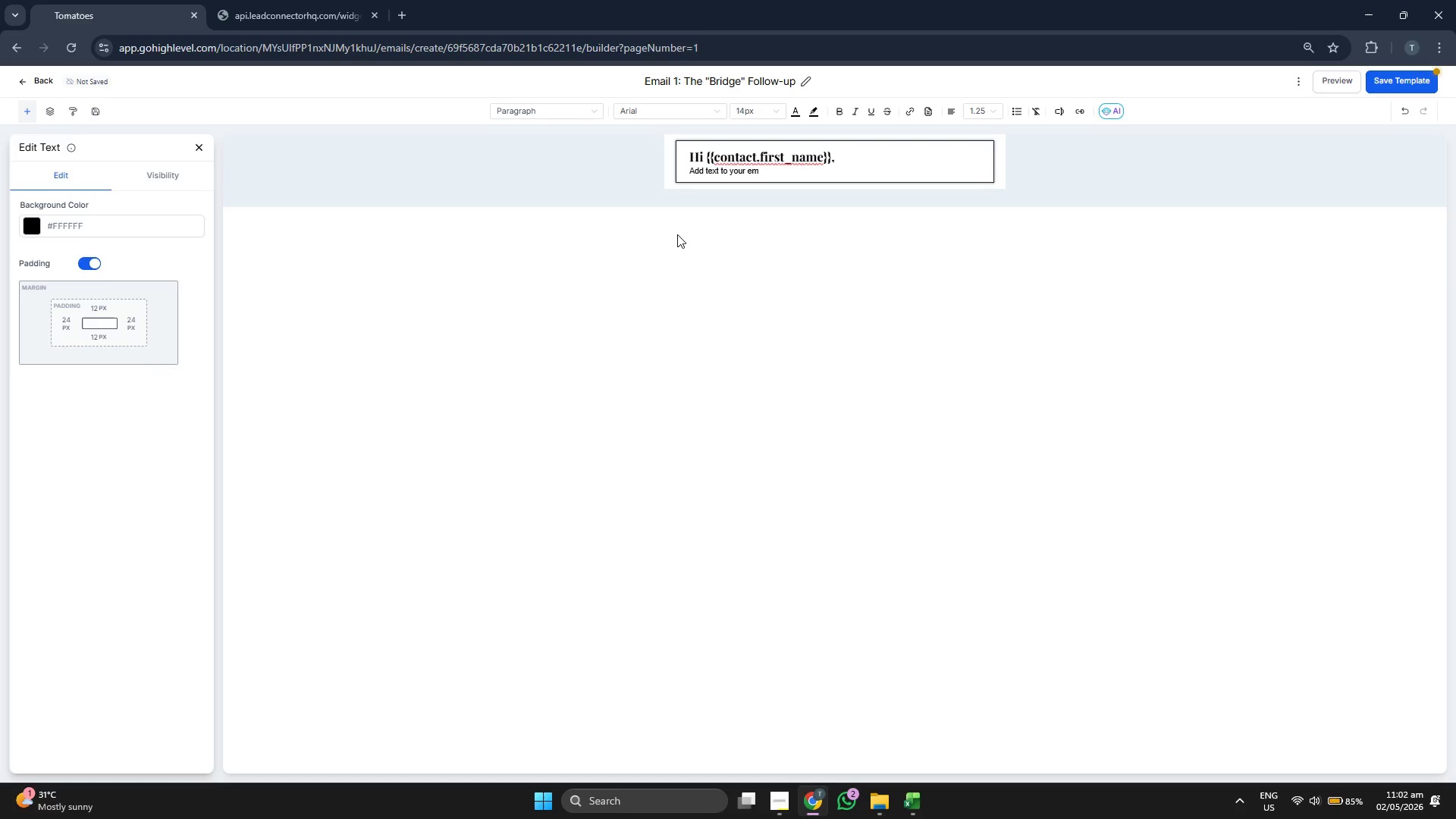 
key(Backspace)
 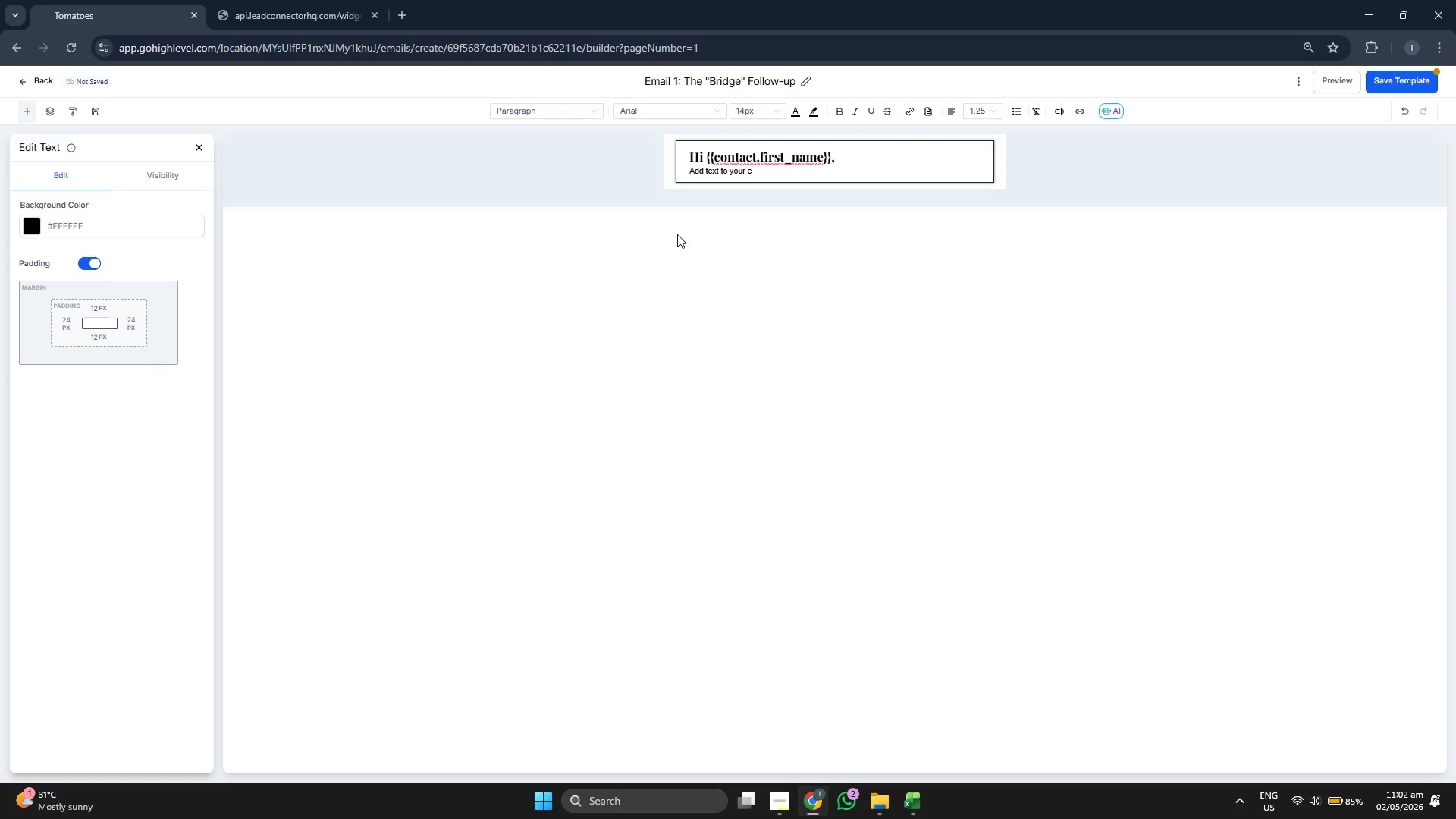 
key(Backspace)
 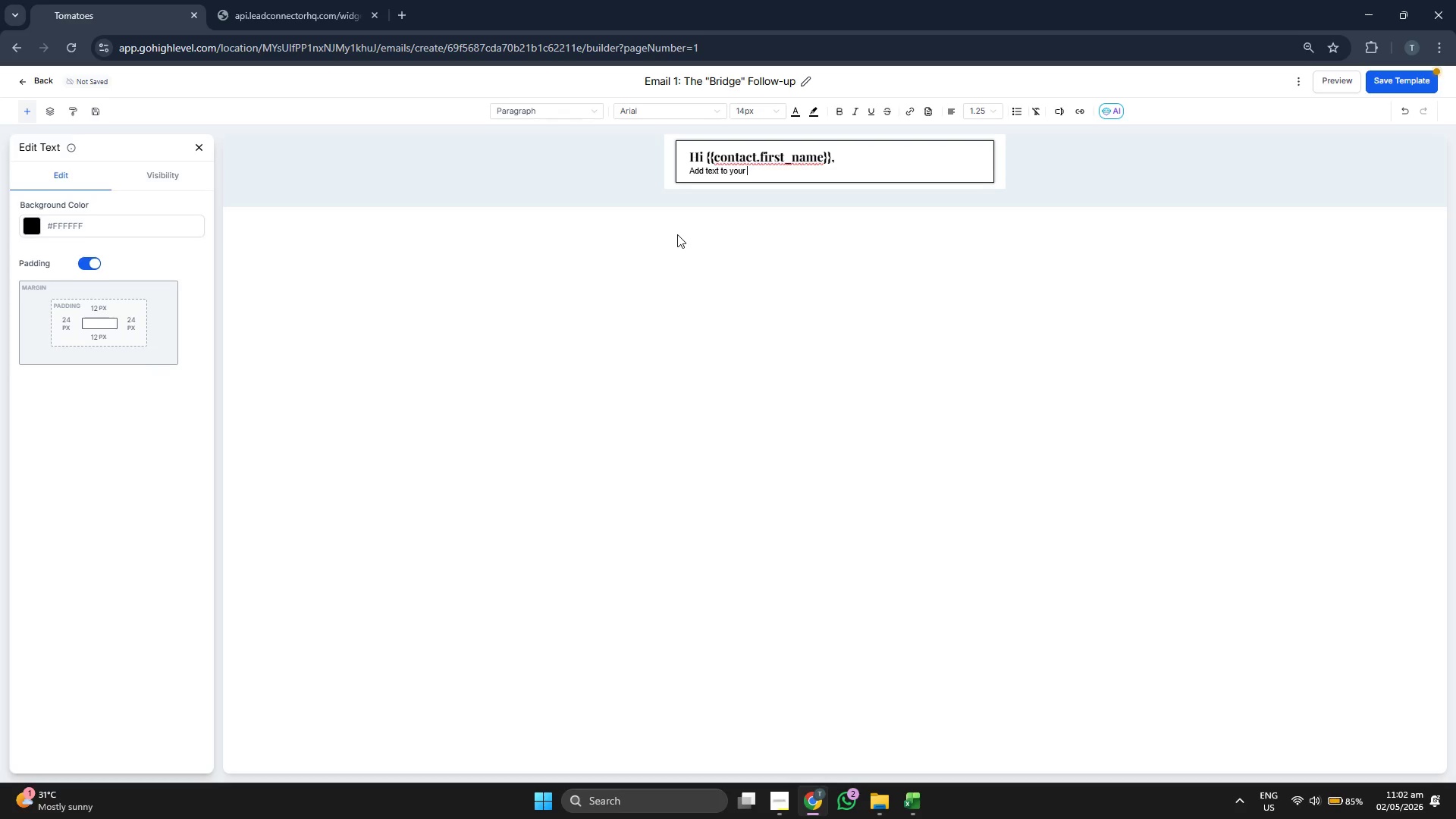 
key(Backspace)
 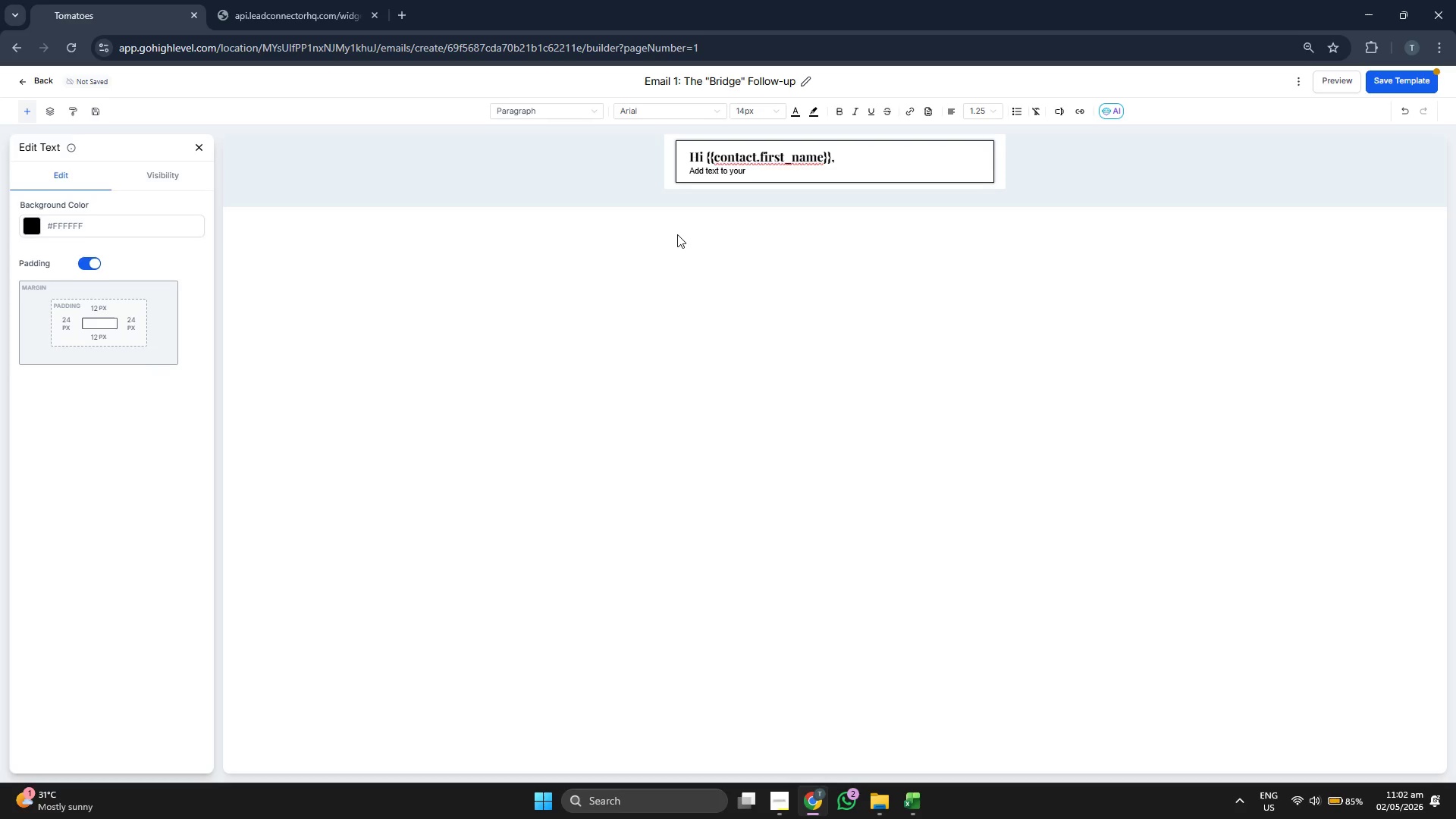 
key(Backspace)
 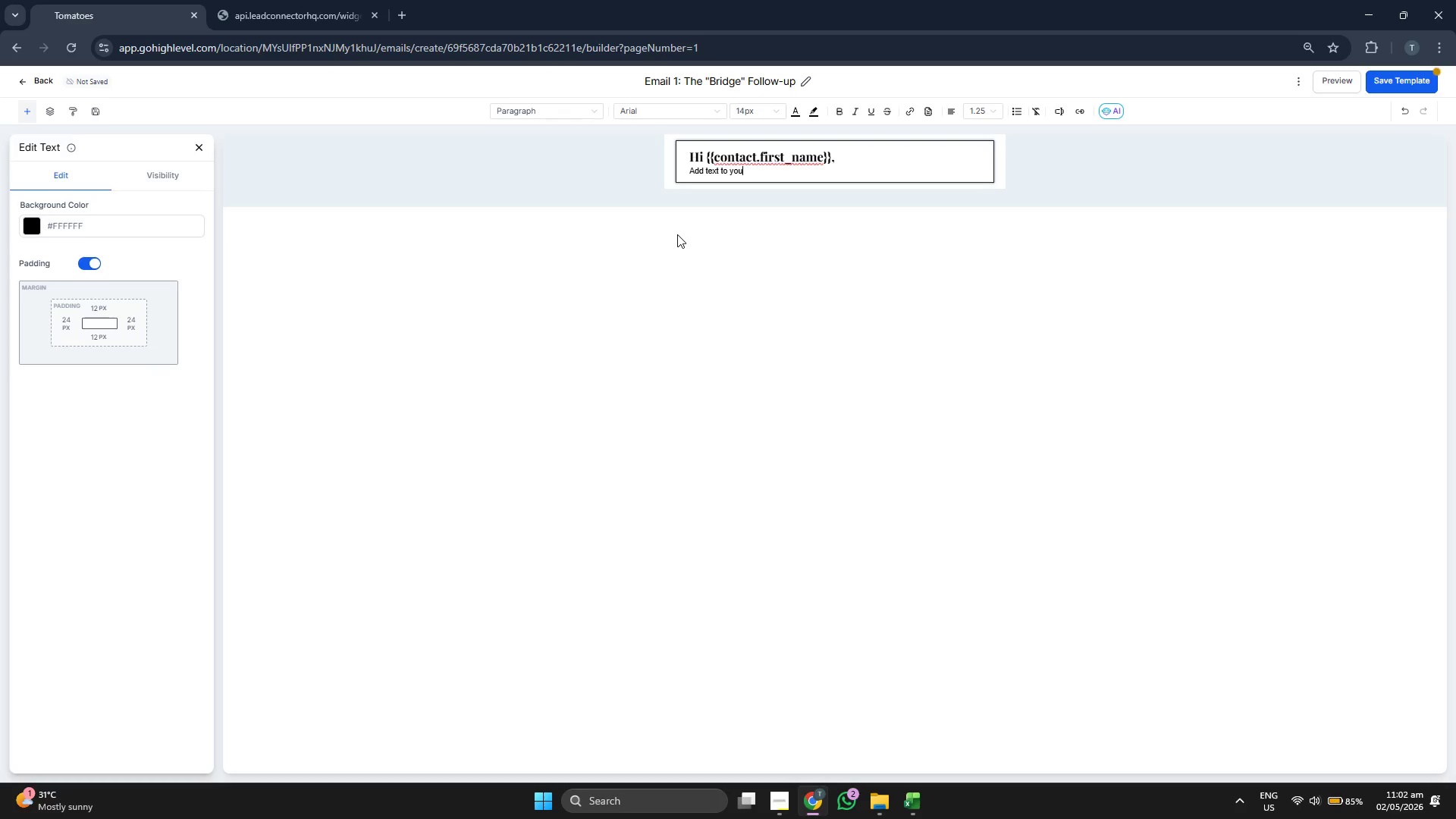 
key(Backspace)
 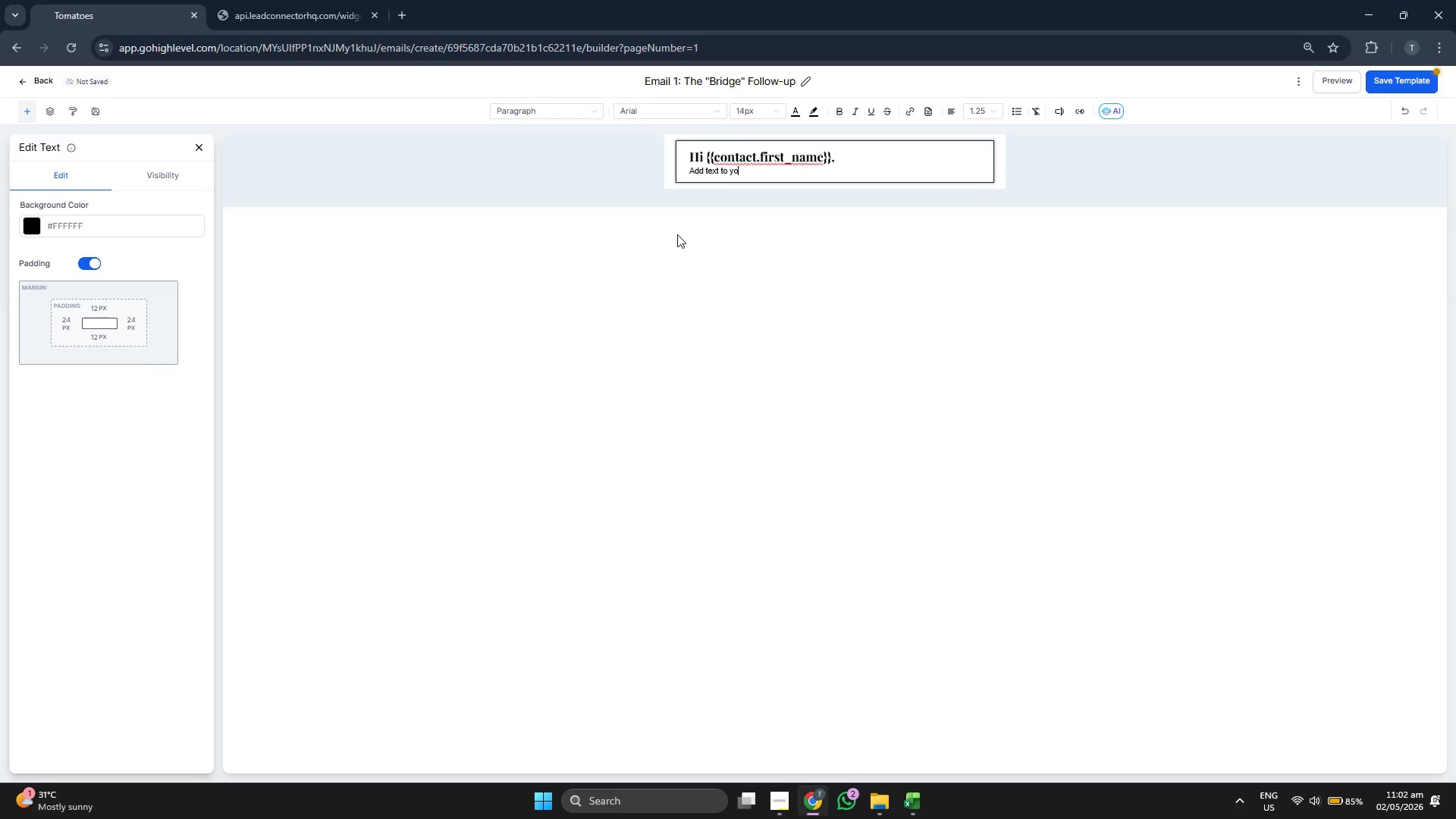 
key(Backspace)
 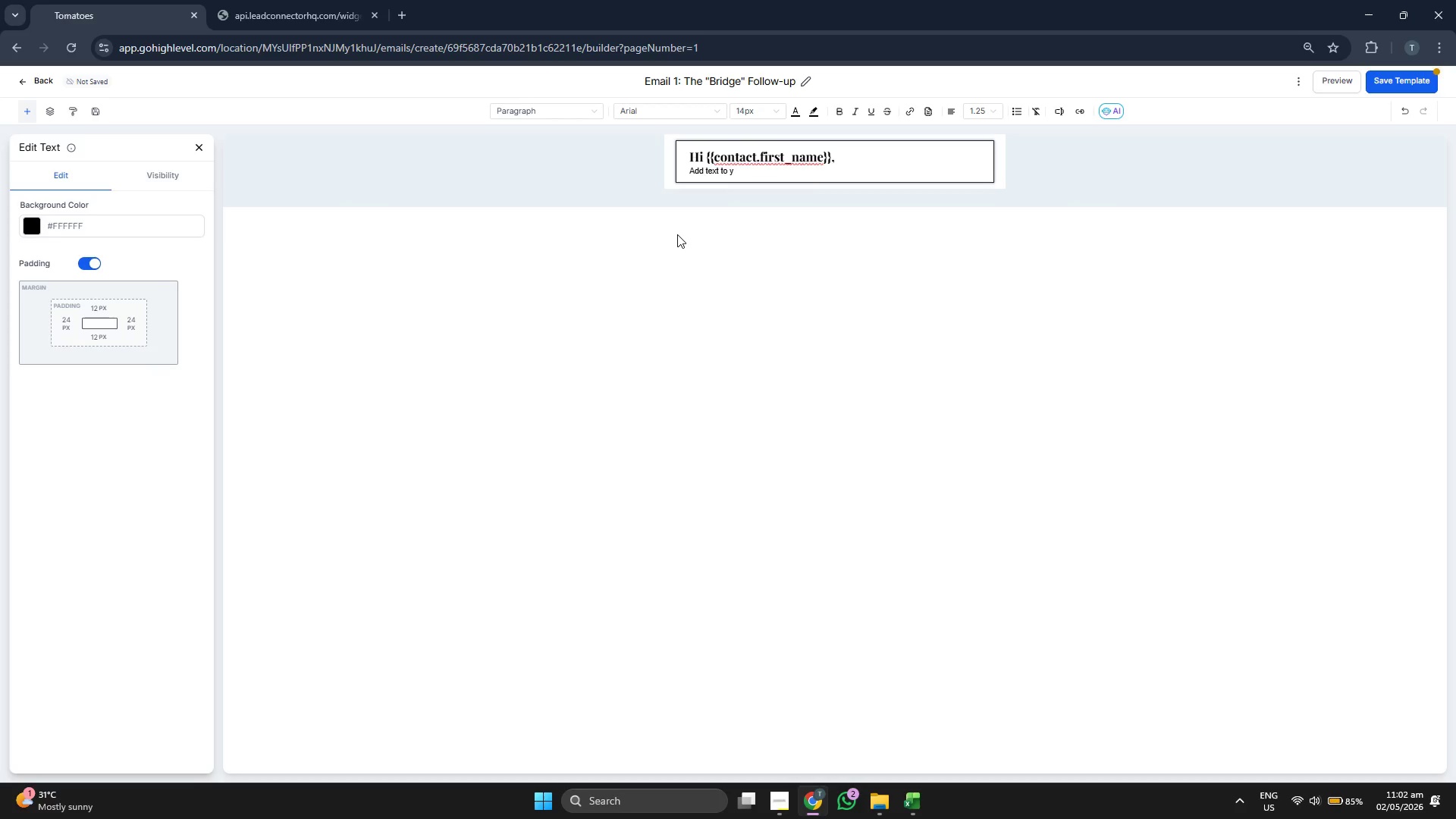 
key(Backspace)
 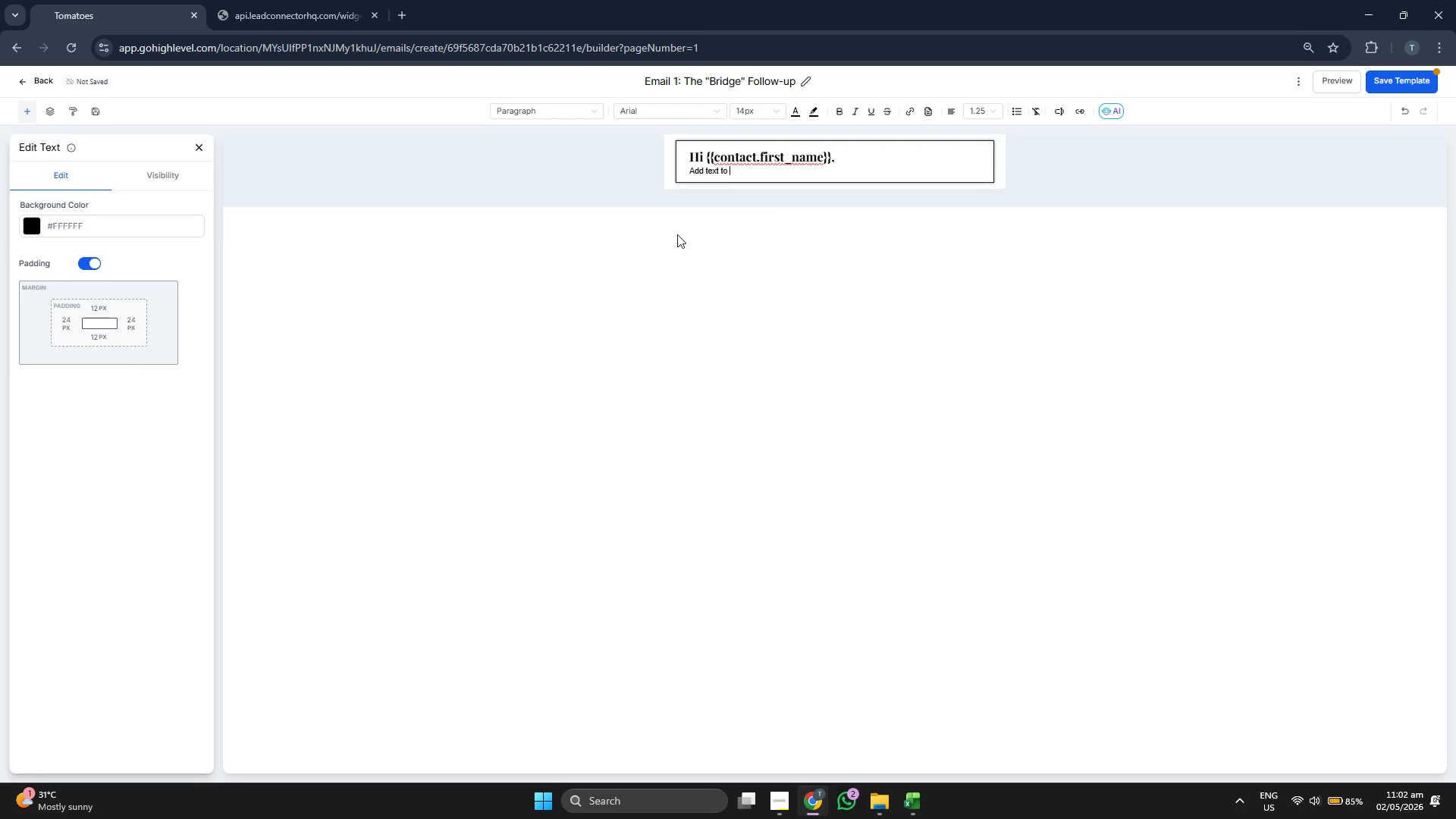 
key(Backspace)
 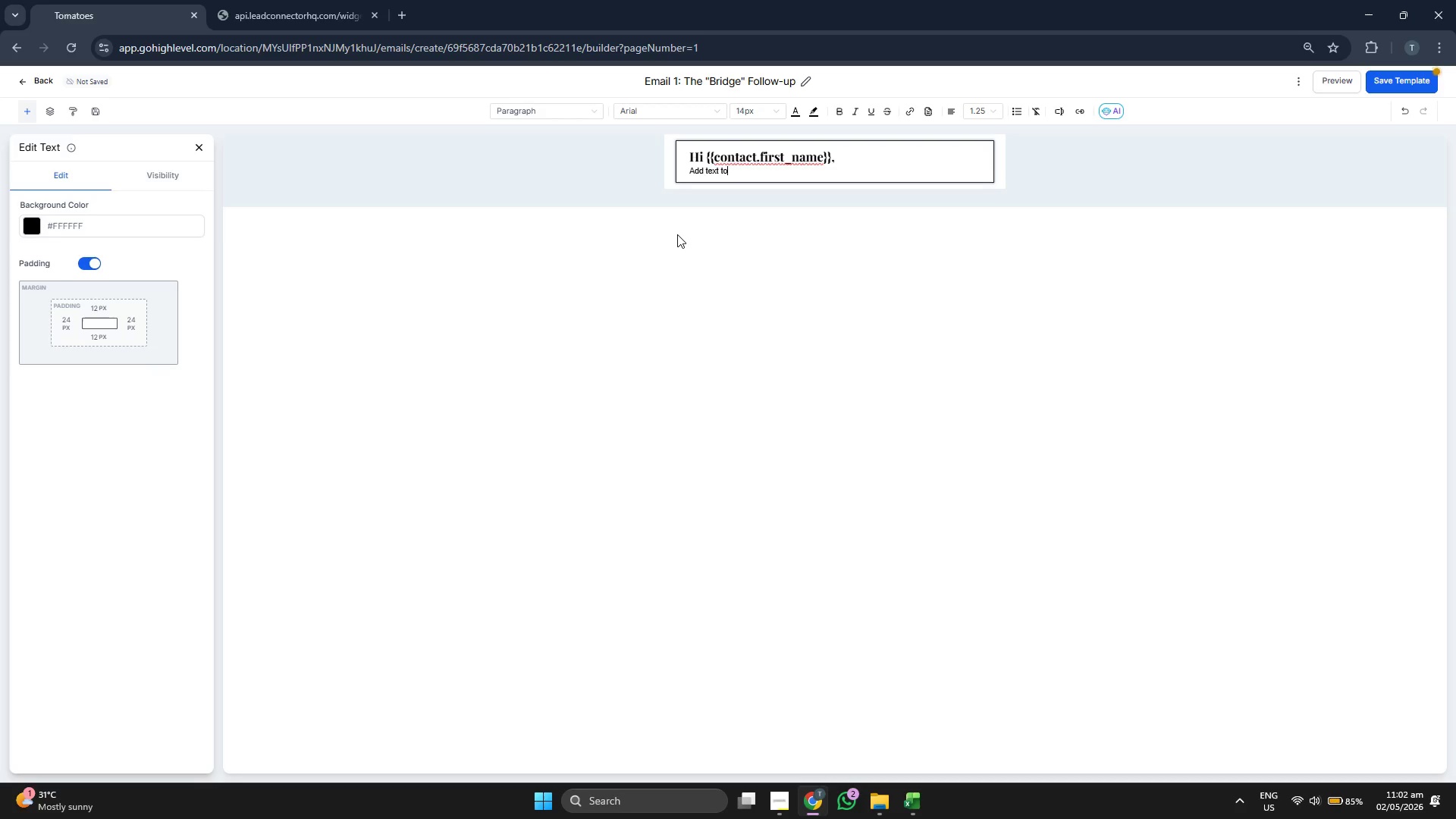 
key(Backspace)
 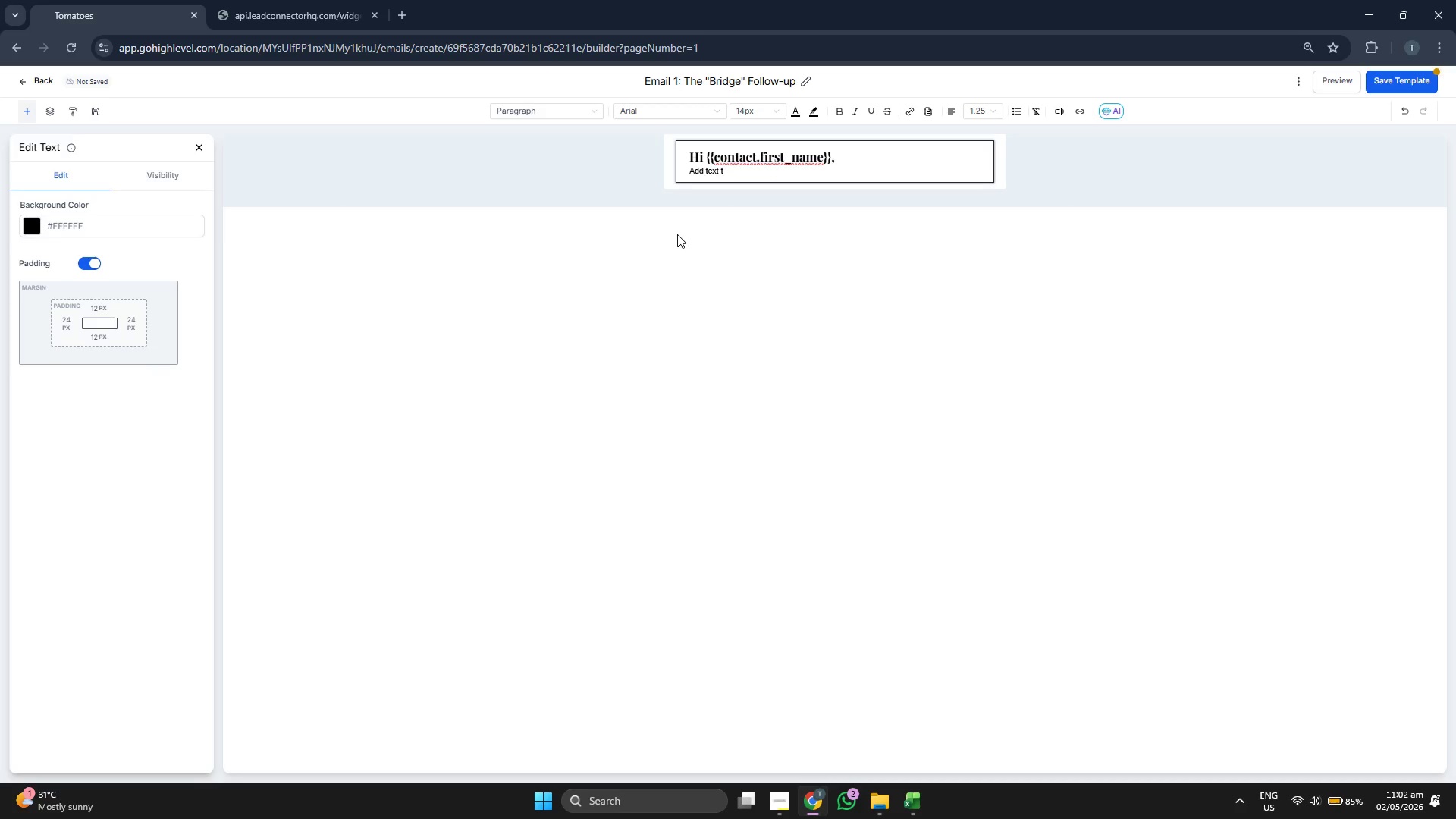 
key(Backspace)
 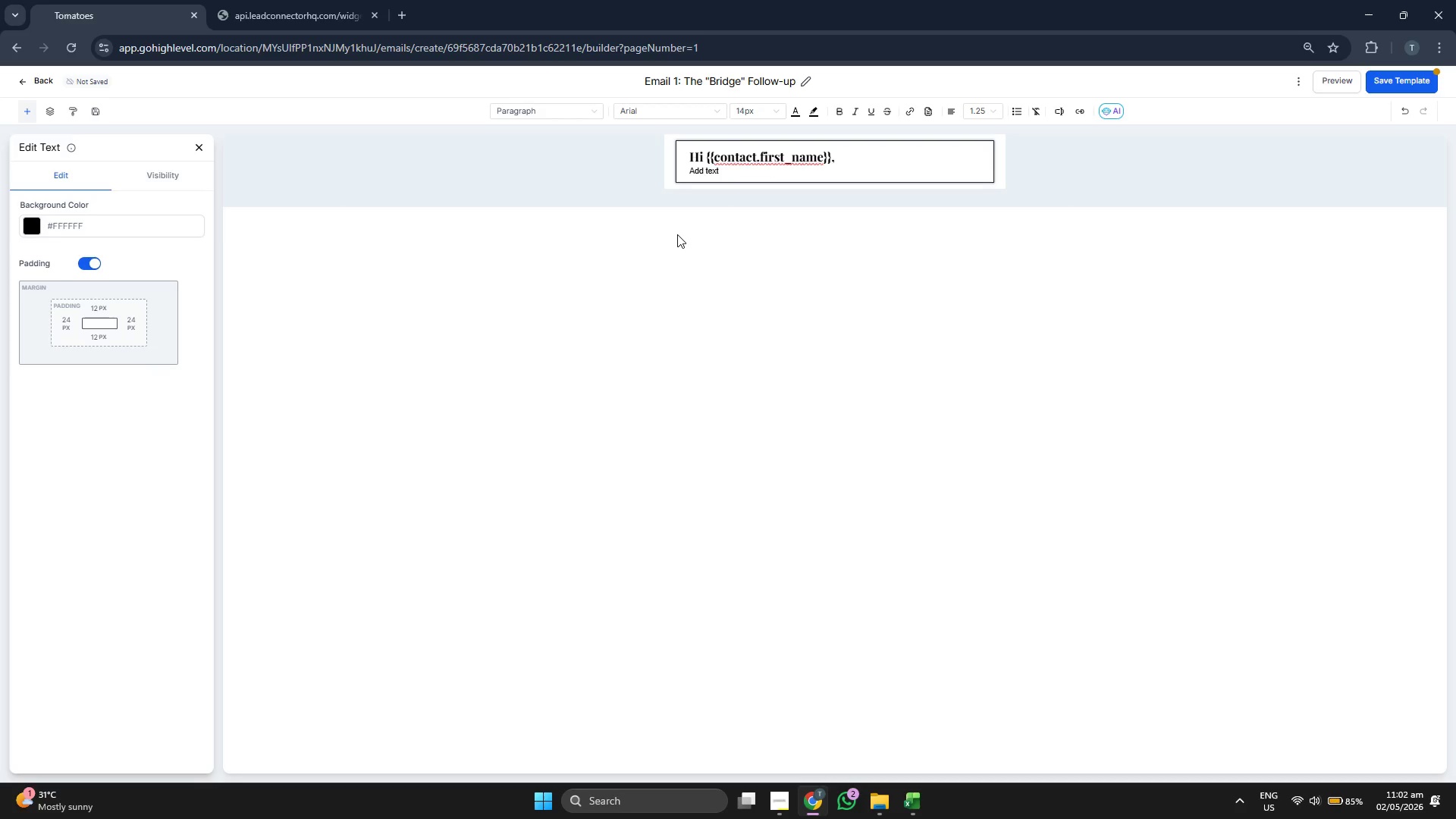 
key(Backspace)
 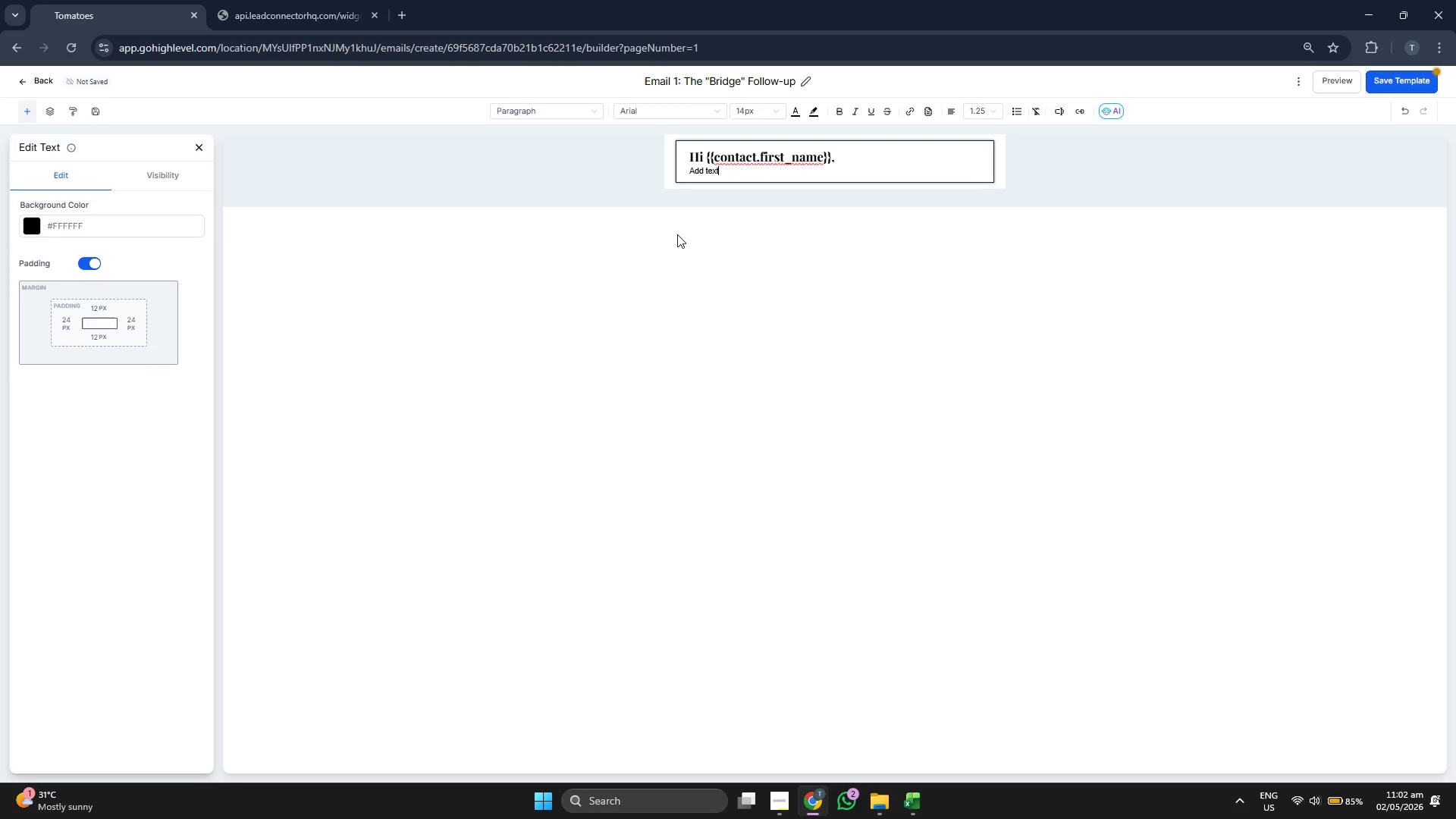 
key(Backspace)
 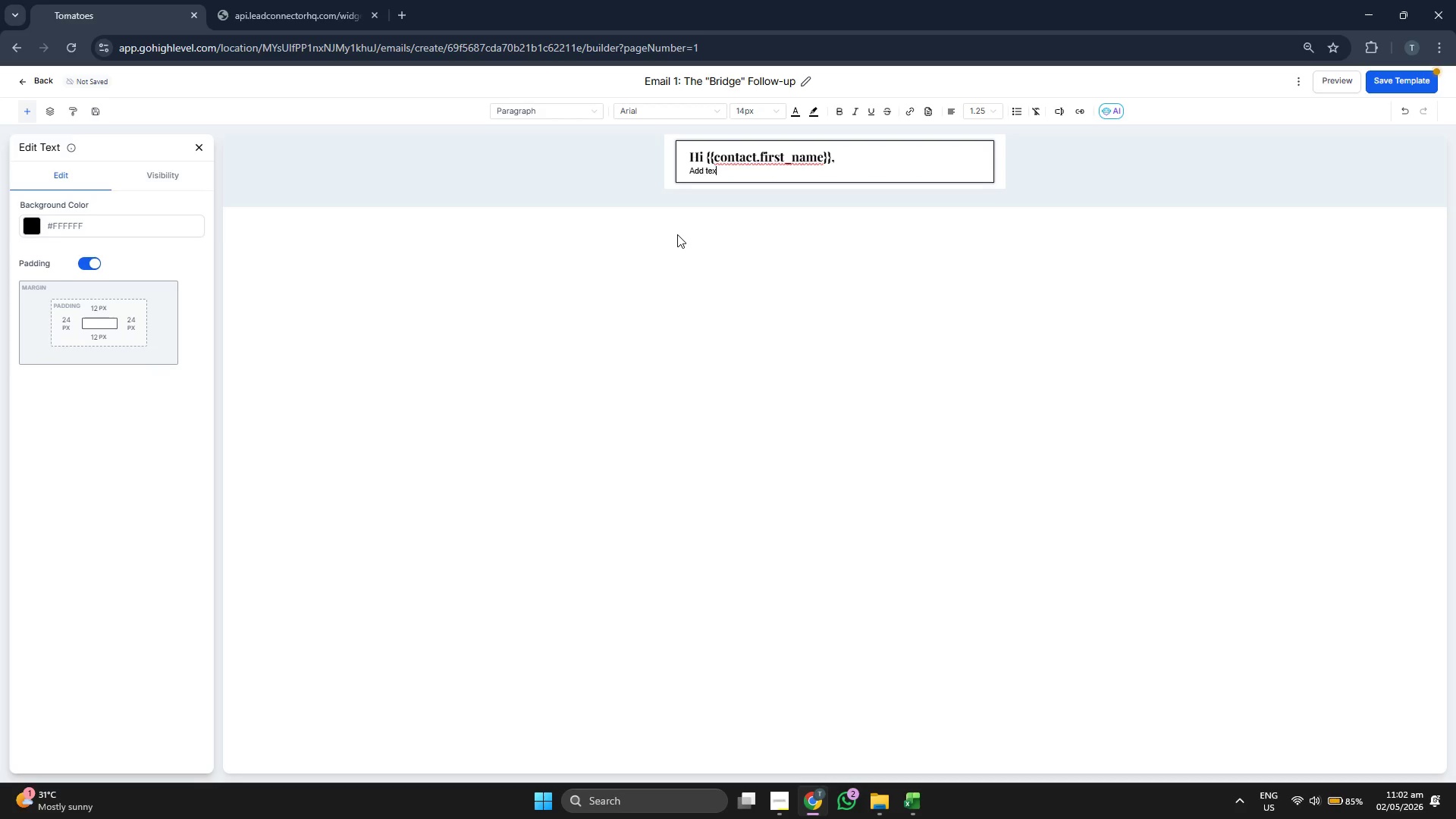 
key(Backspace)
 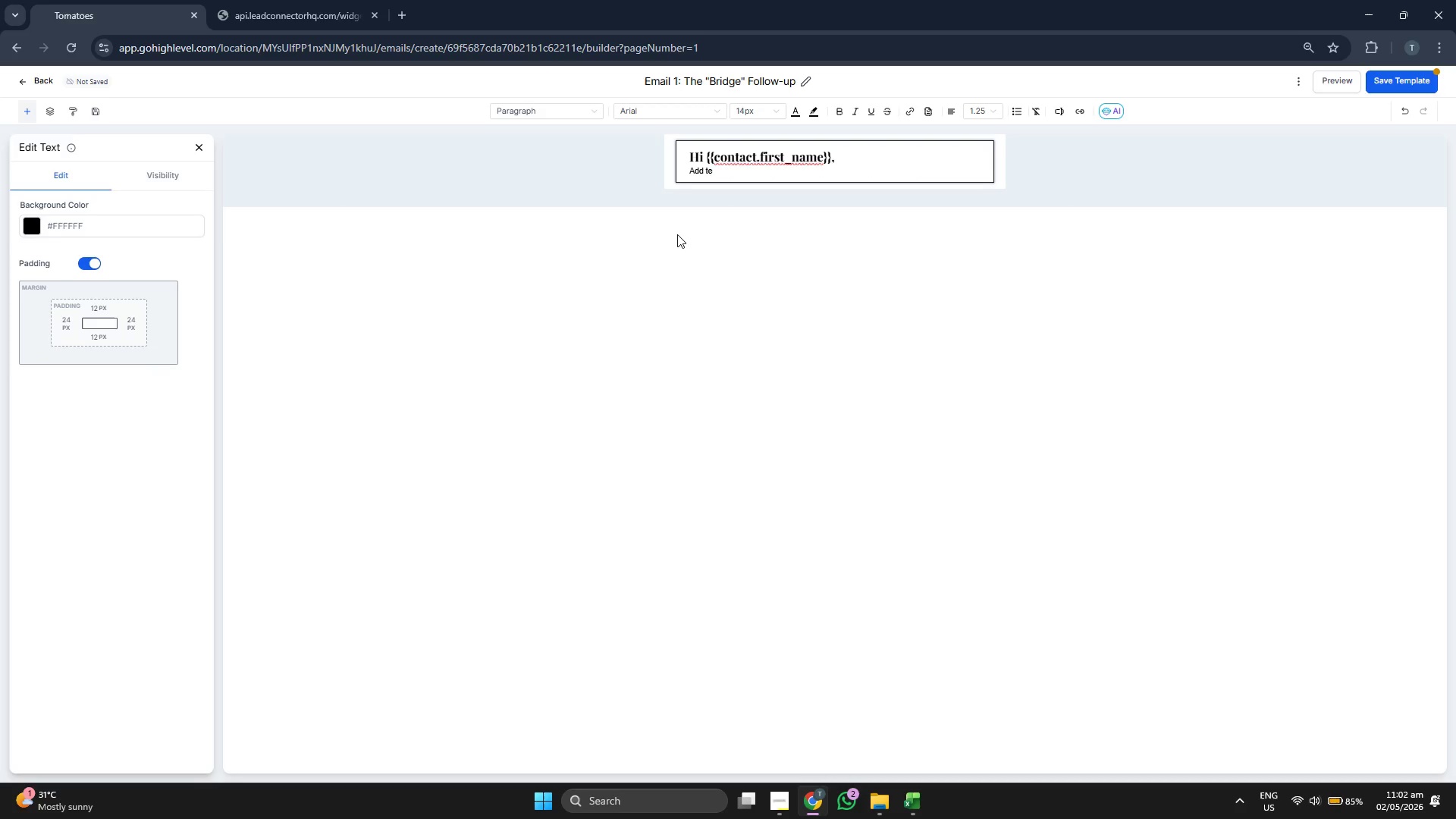 
key(Backspace)
 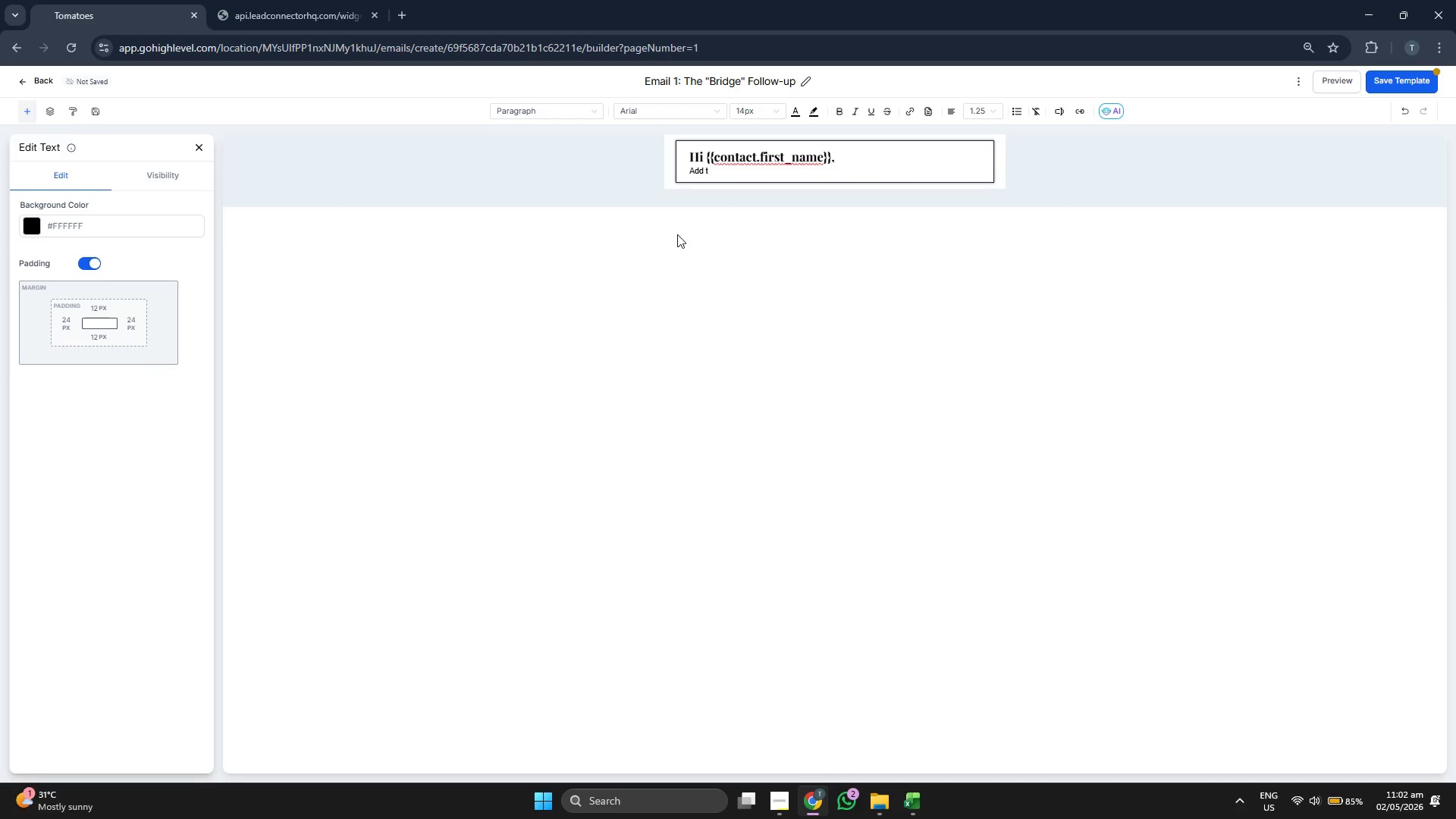 
key(Backspace)
 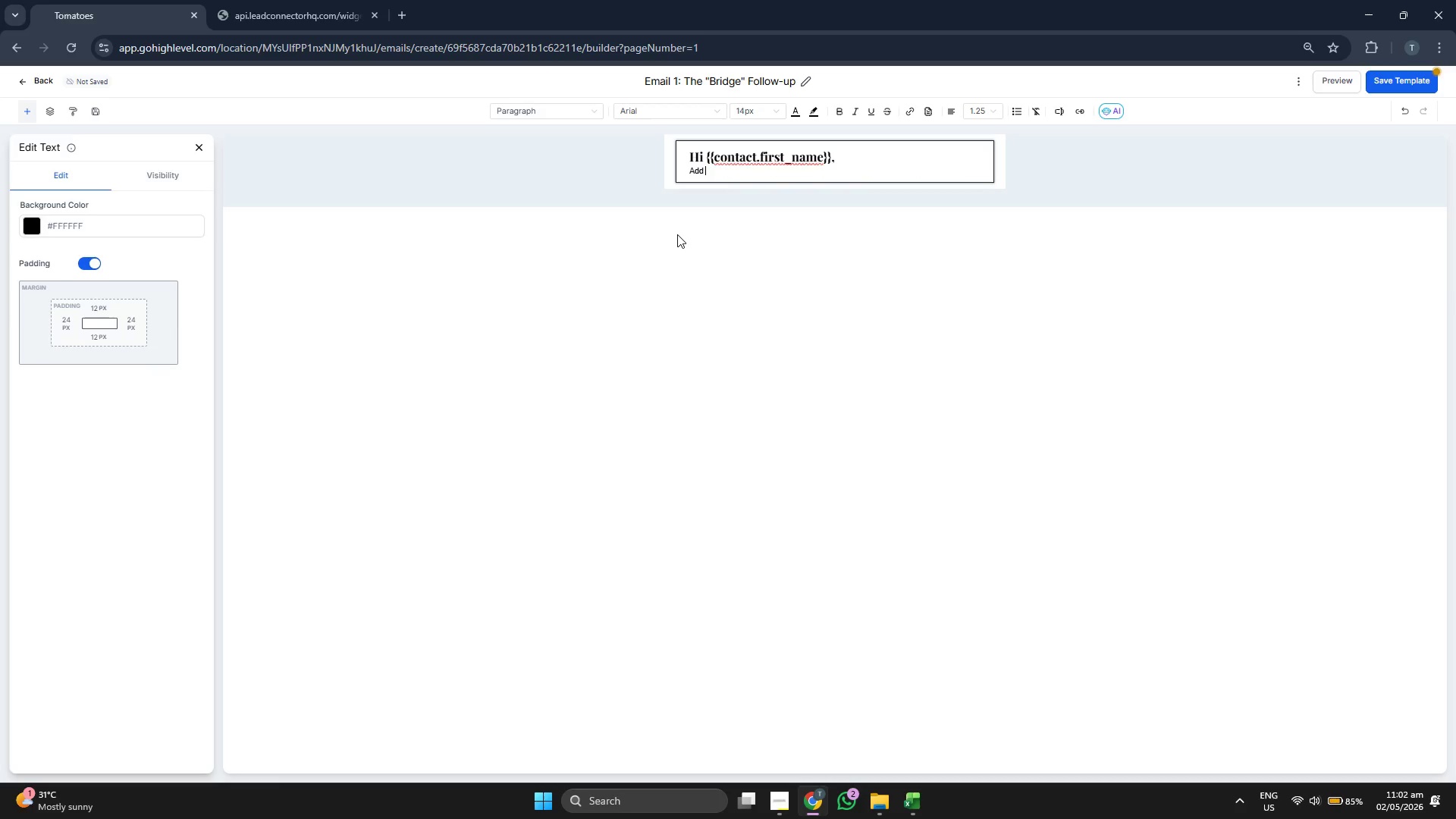 
key(Backspace)
 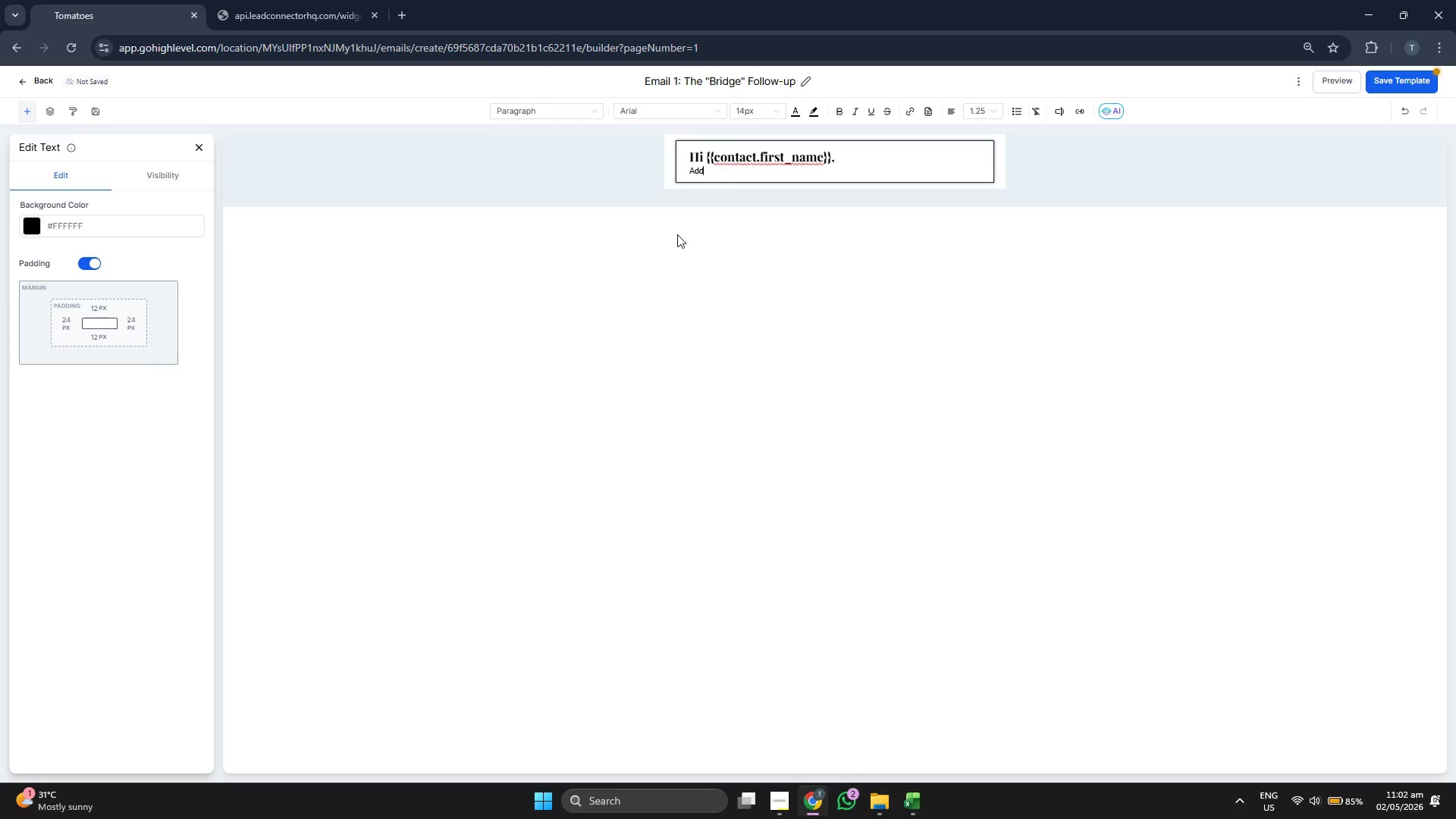 
key(Backspace)
 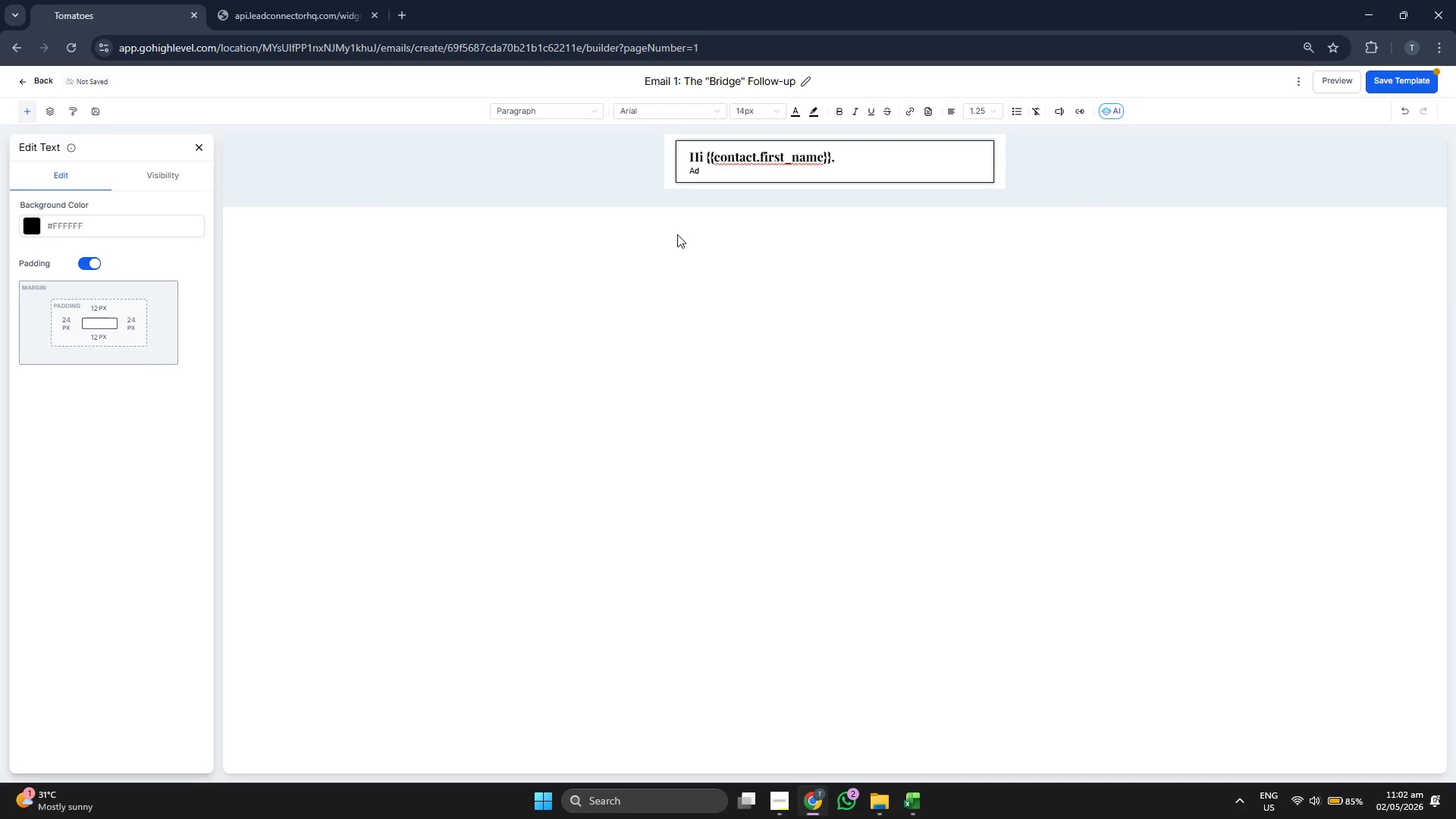 
key(Backspace)
 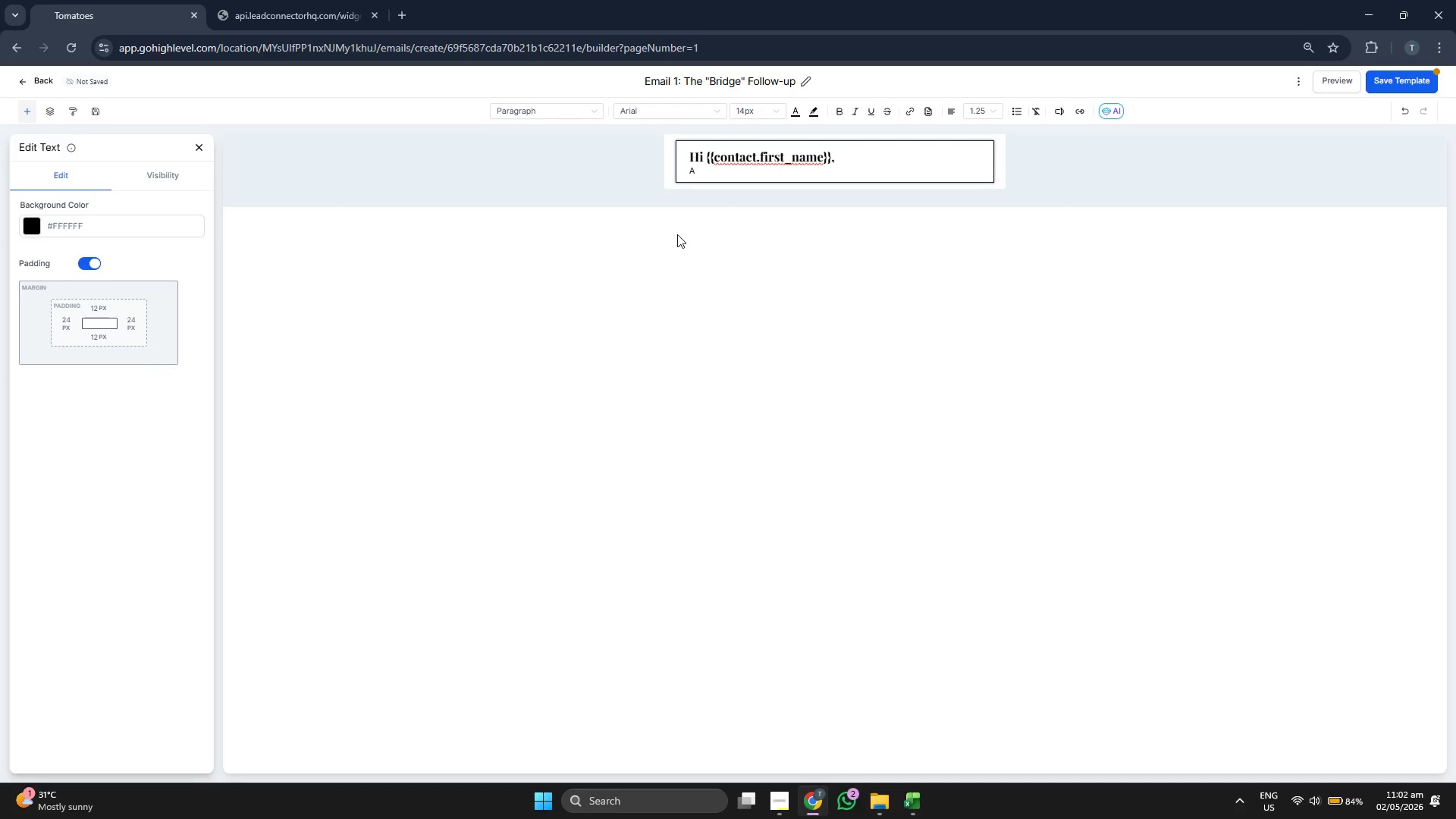 
key(Backspace)
 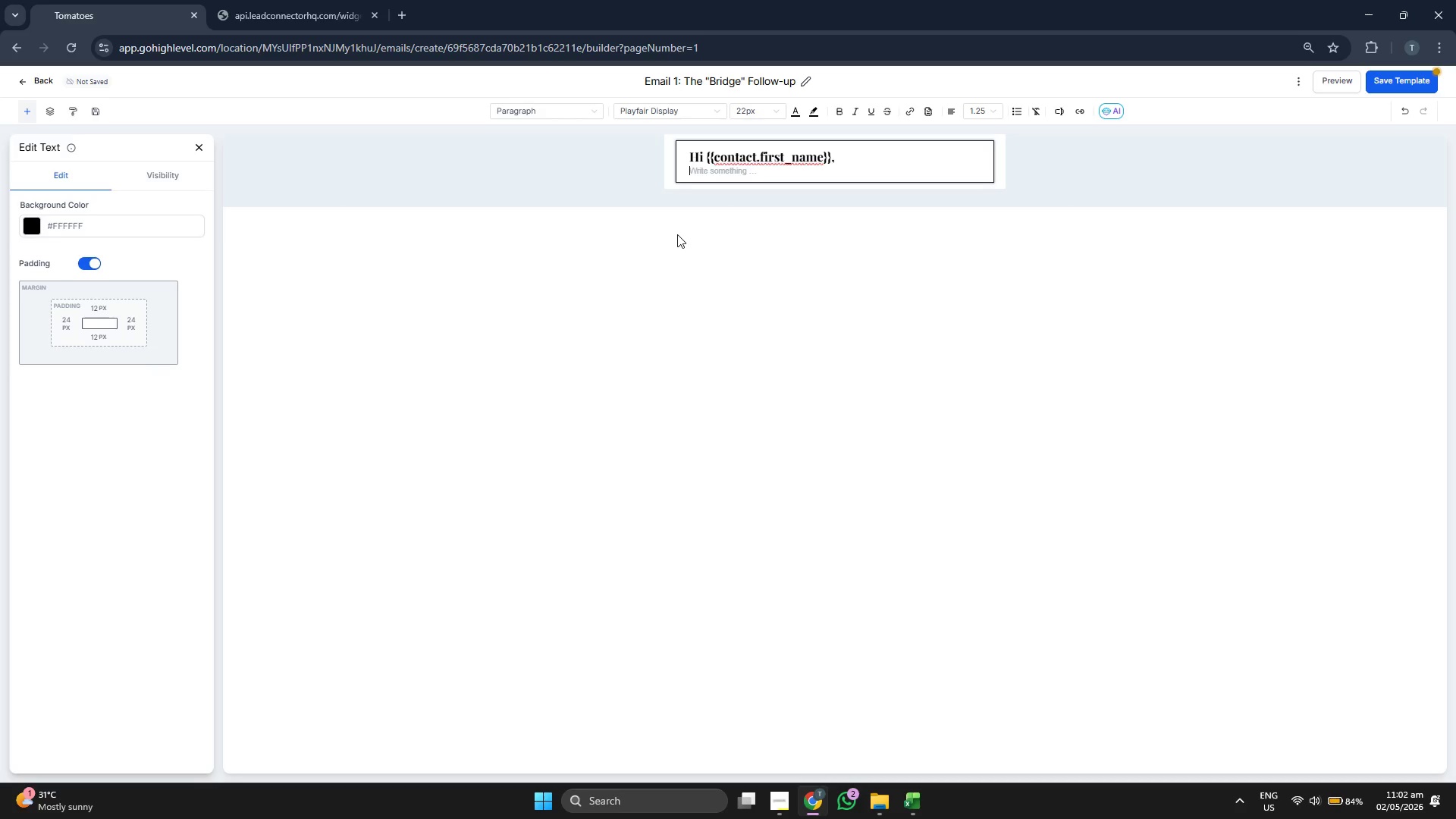 
key(Backspace)
 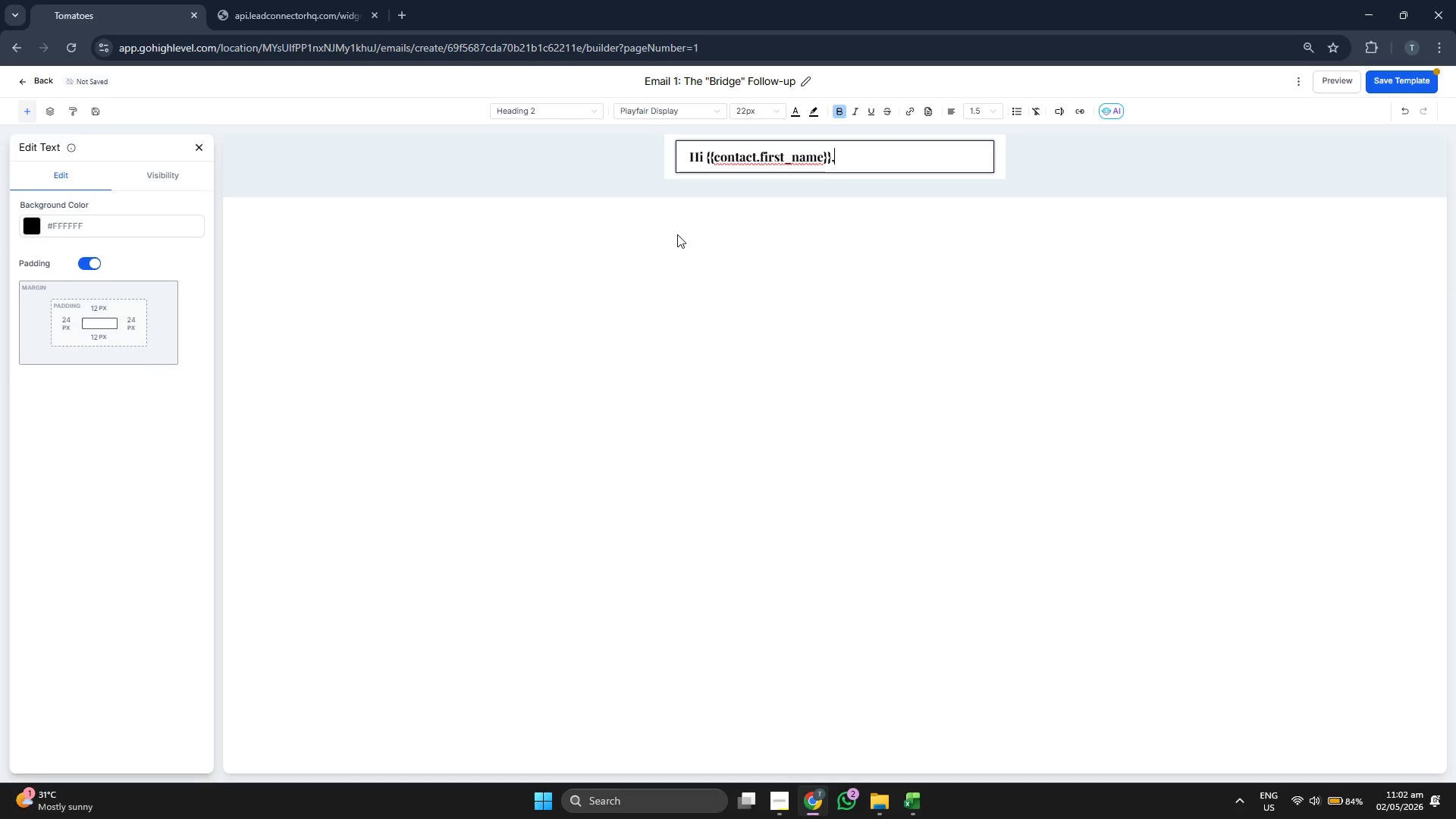 
key(Enter)
 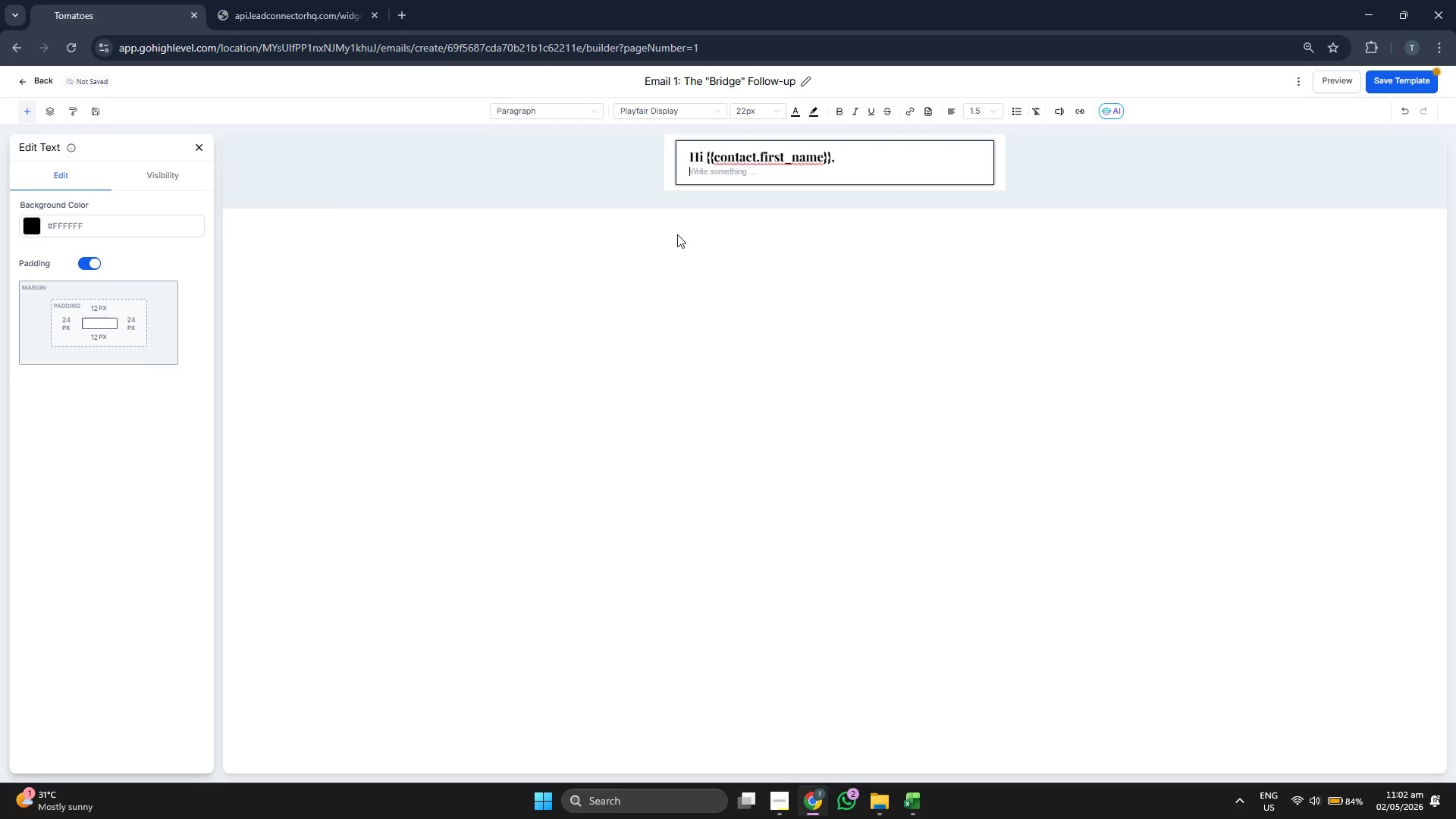 
key(Enter)
 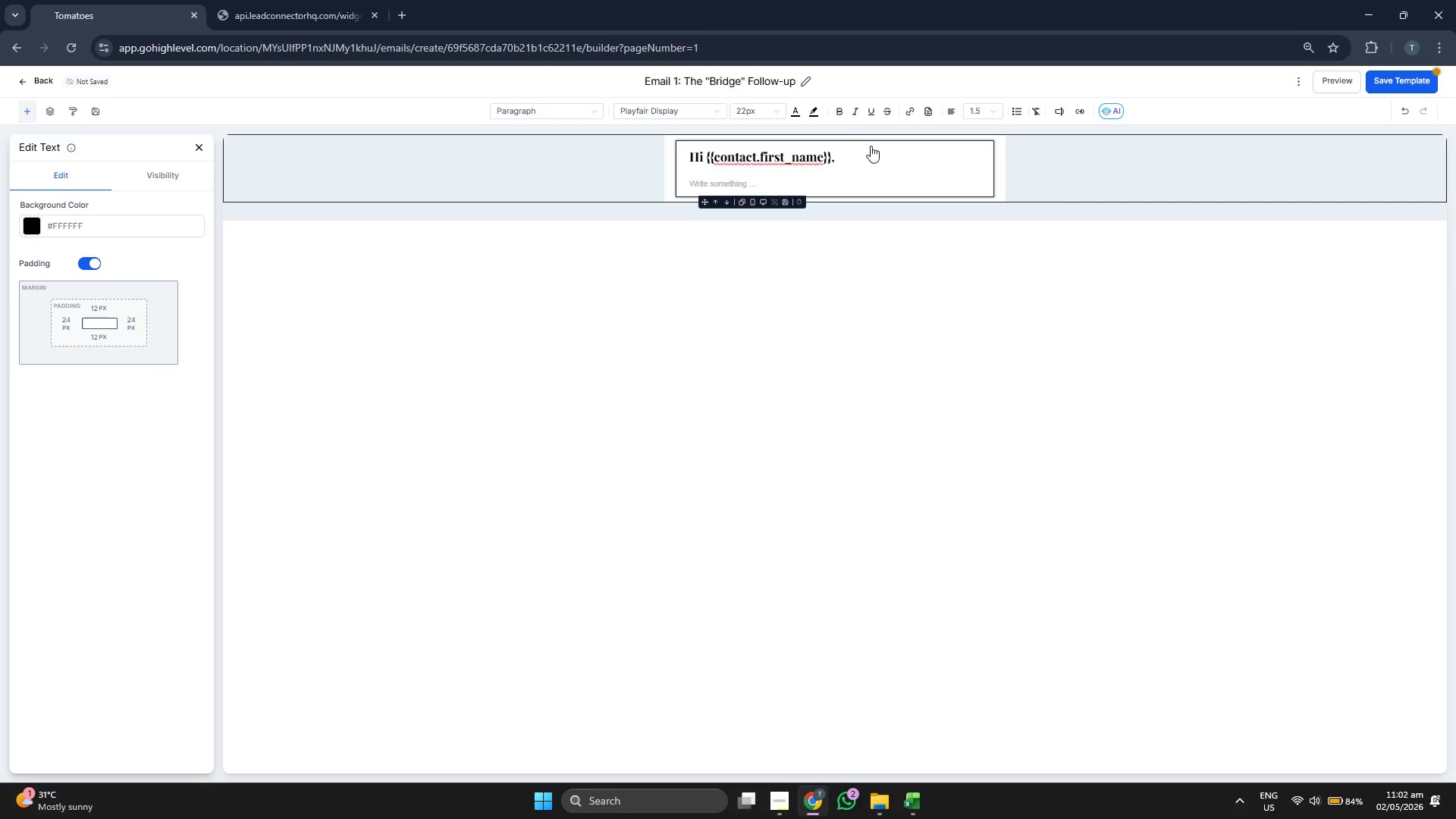 
left_click([760, 114])
 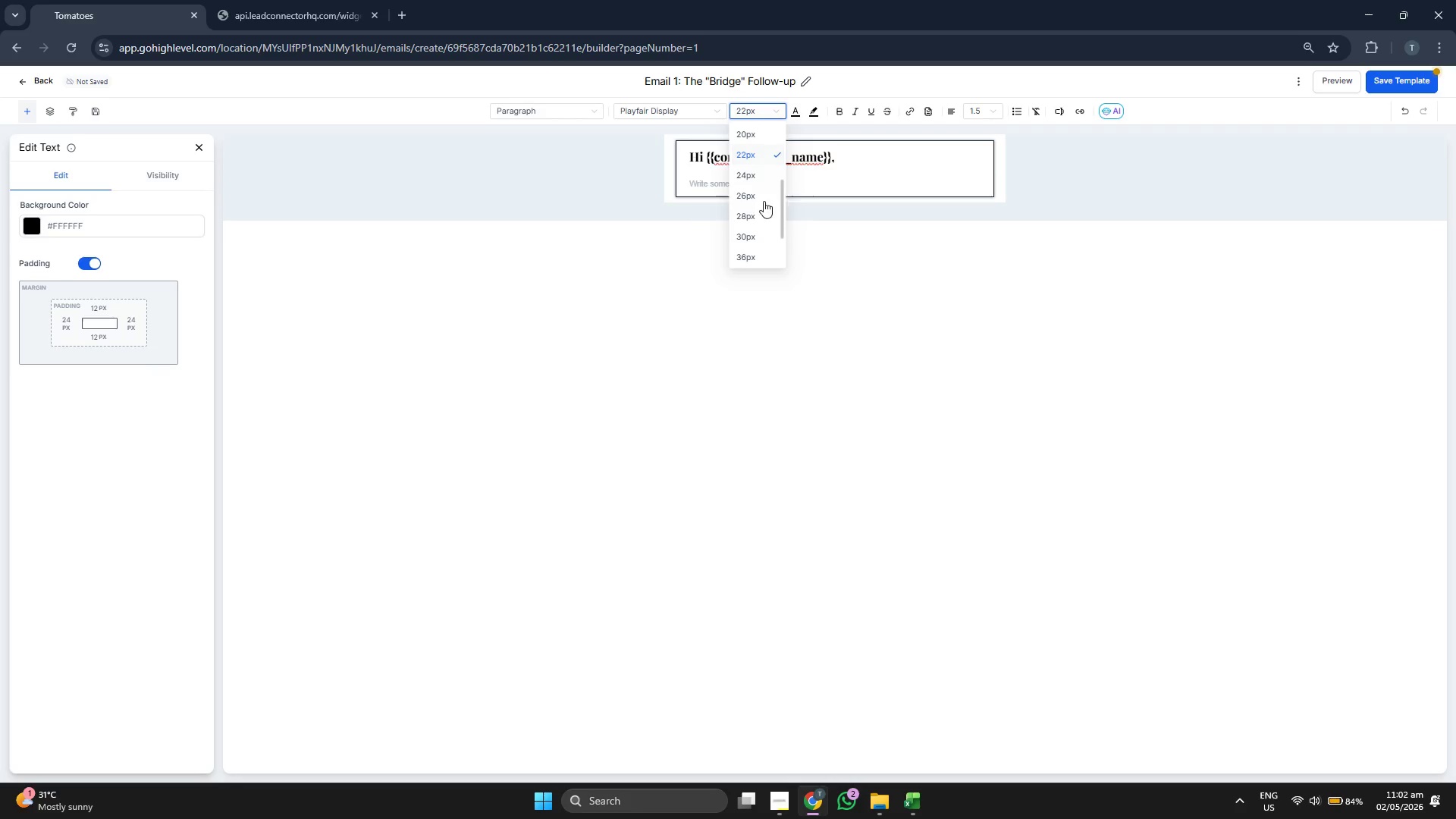 
scroll: coordinate [763, 202], scroll_direction: up, amount: 1.0
 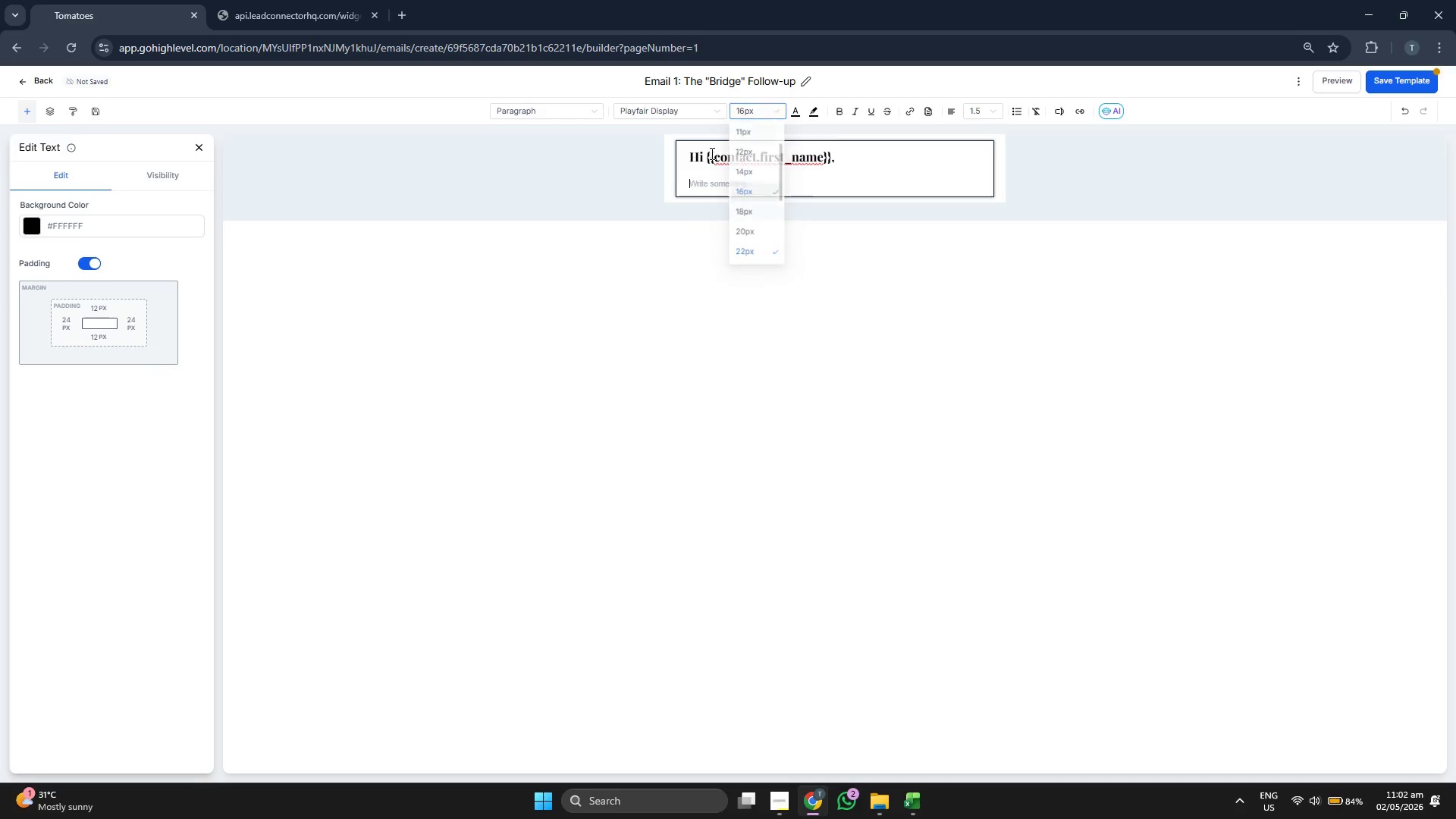 
left_click([673, 118])
 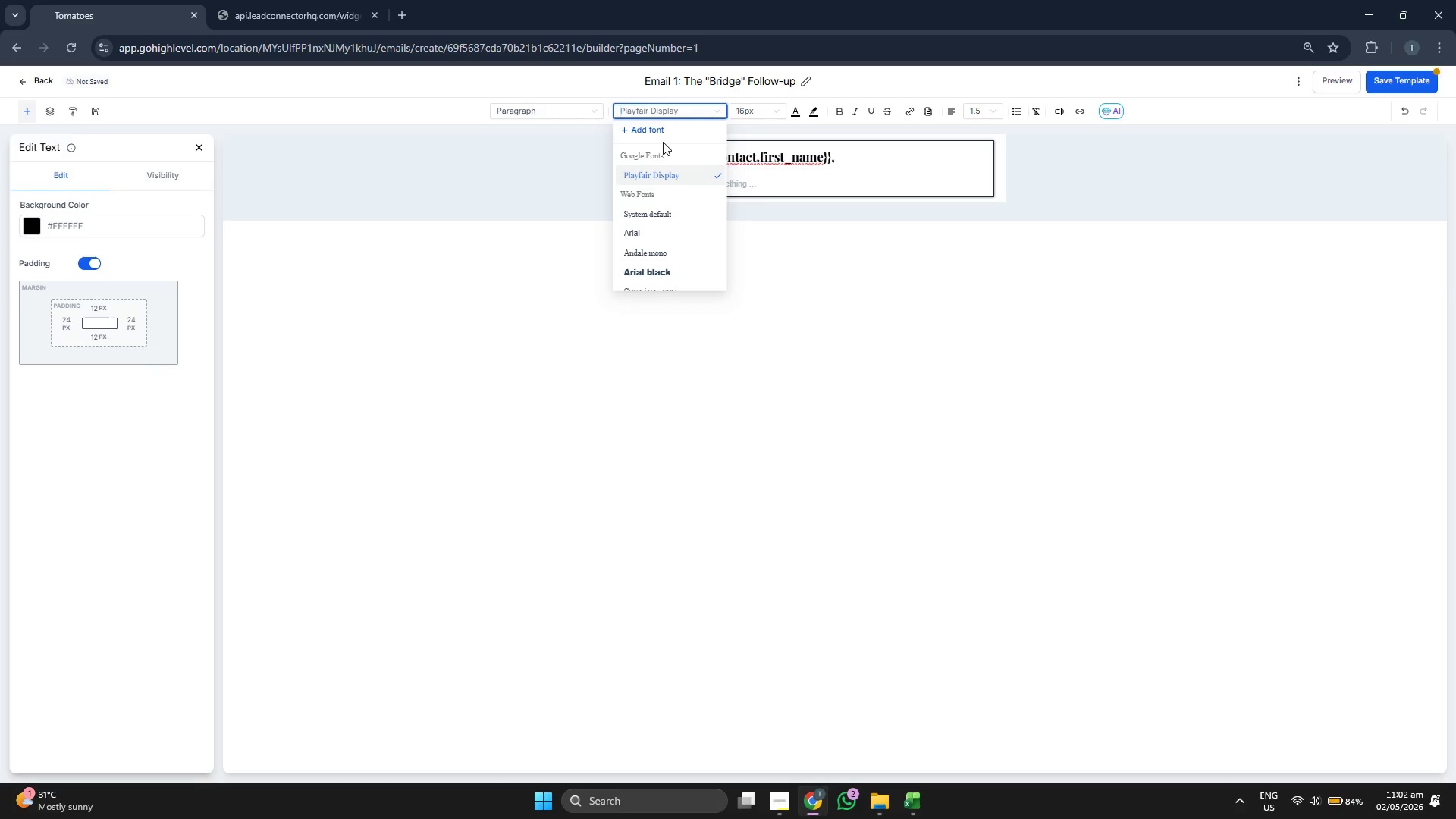 
left_click([657, 133])
 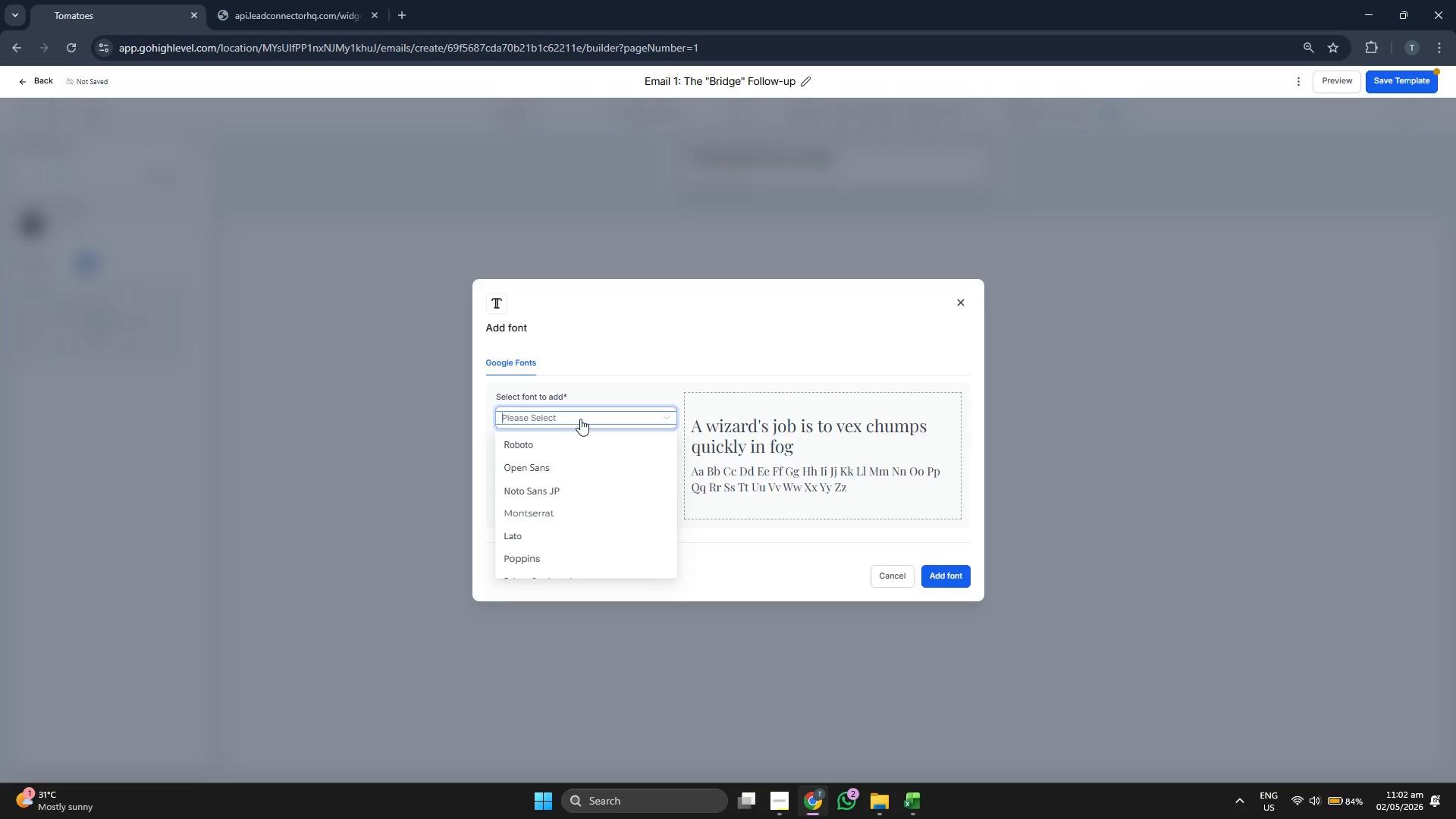 
left_click([559, 510])
 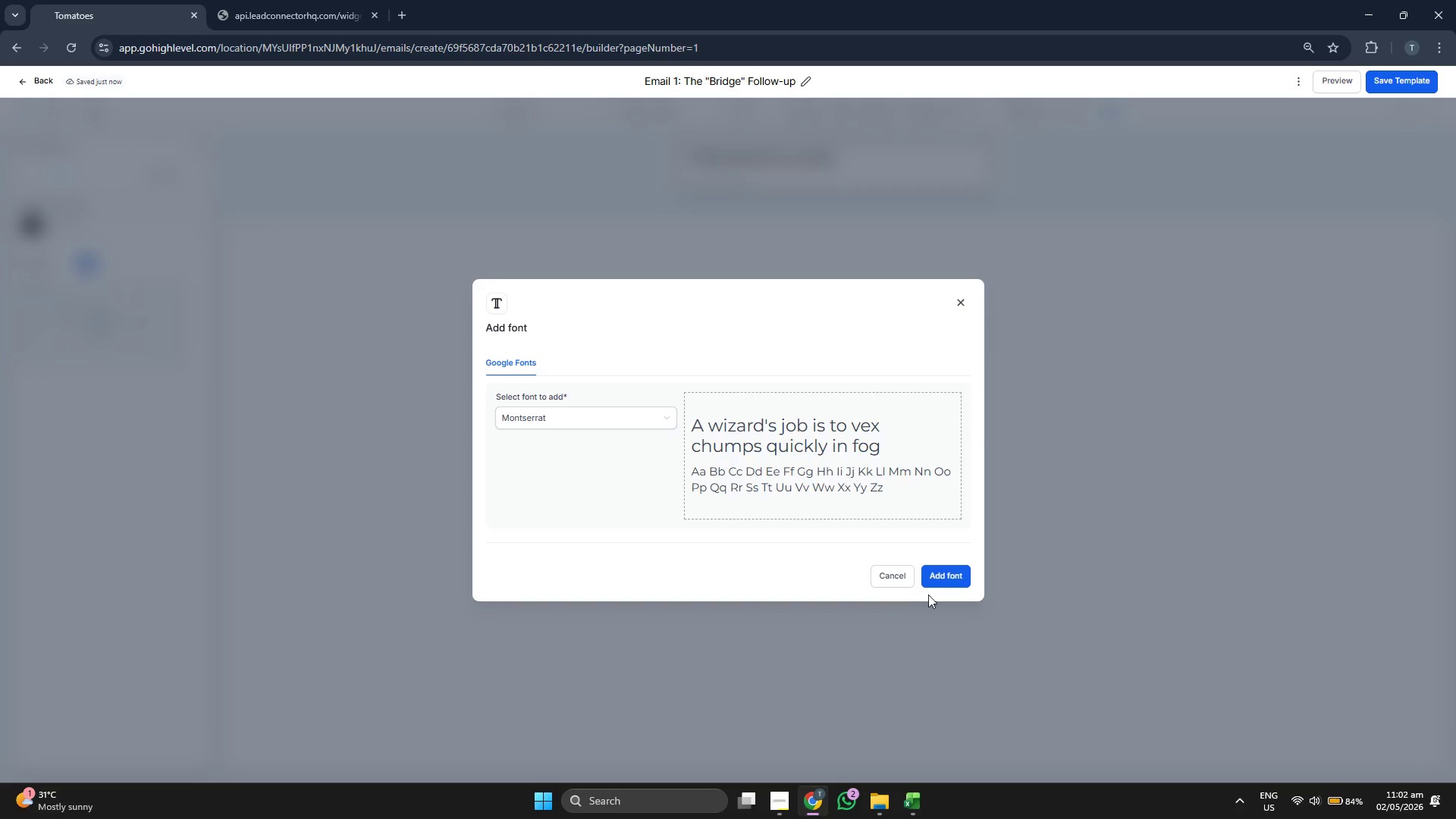 
left_click([962, 584])
 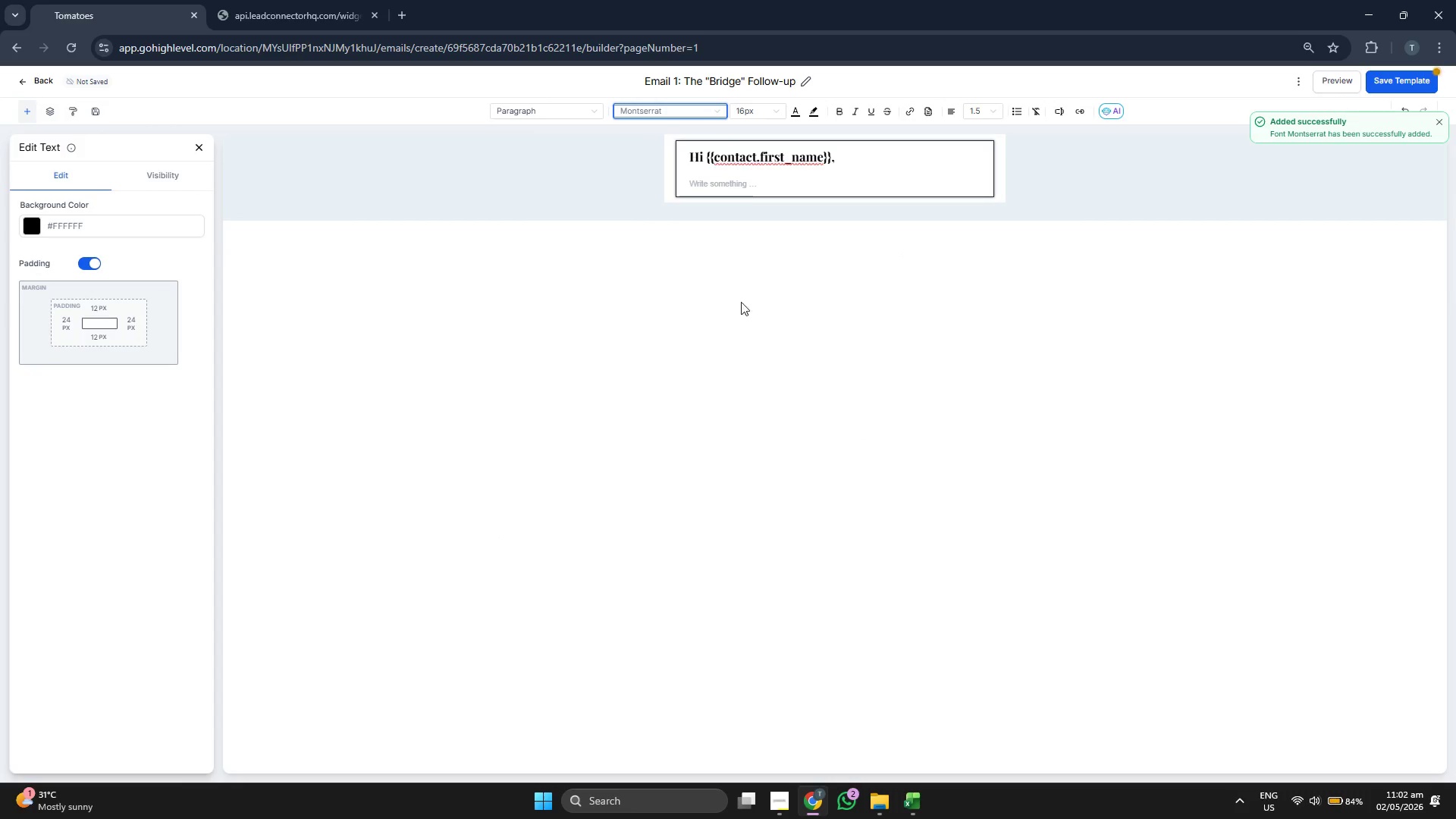 
left_click([748, 188])
 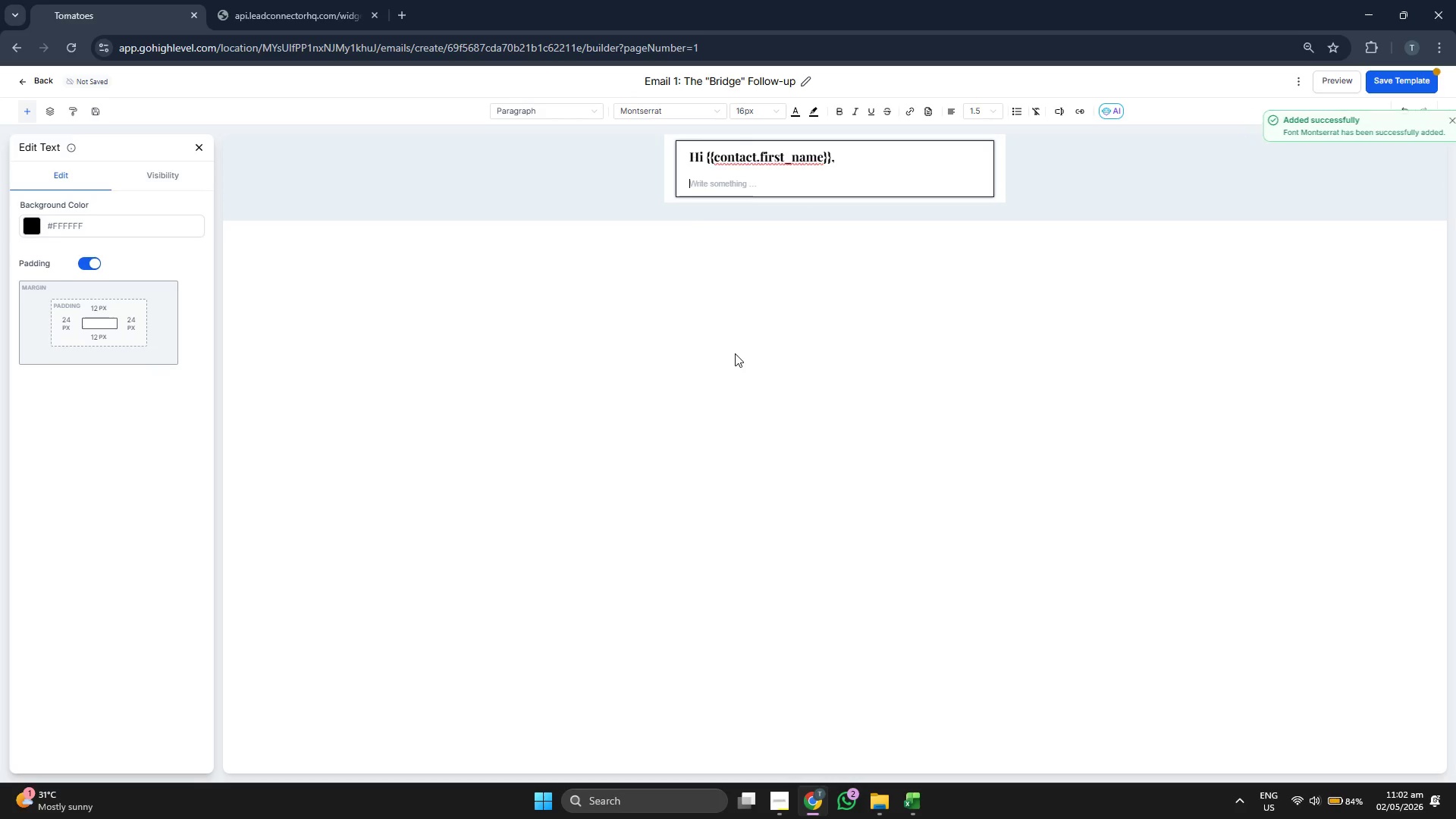 
type(I tried reqa)
key(Backspace)
type(ching out )
 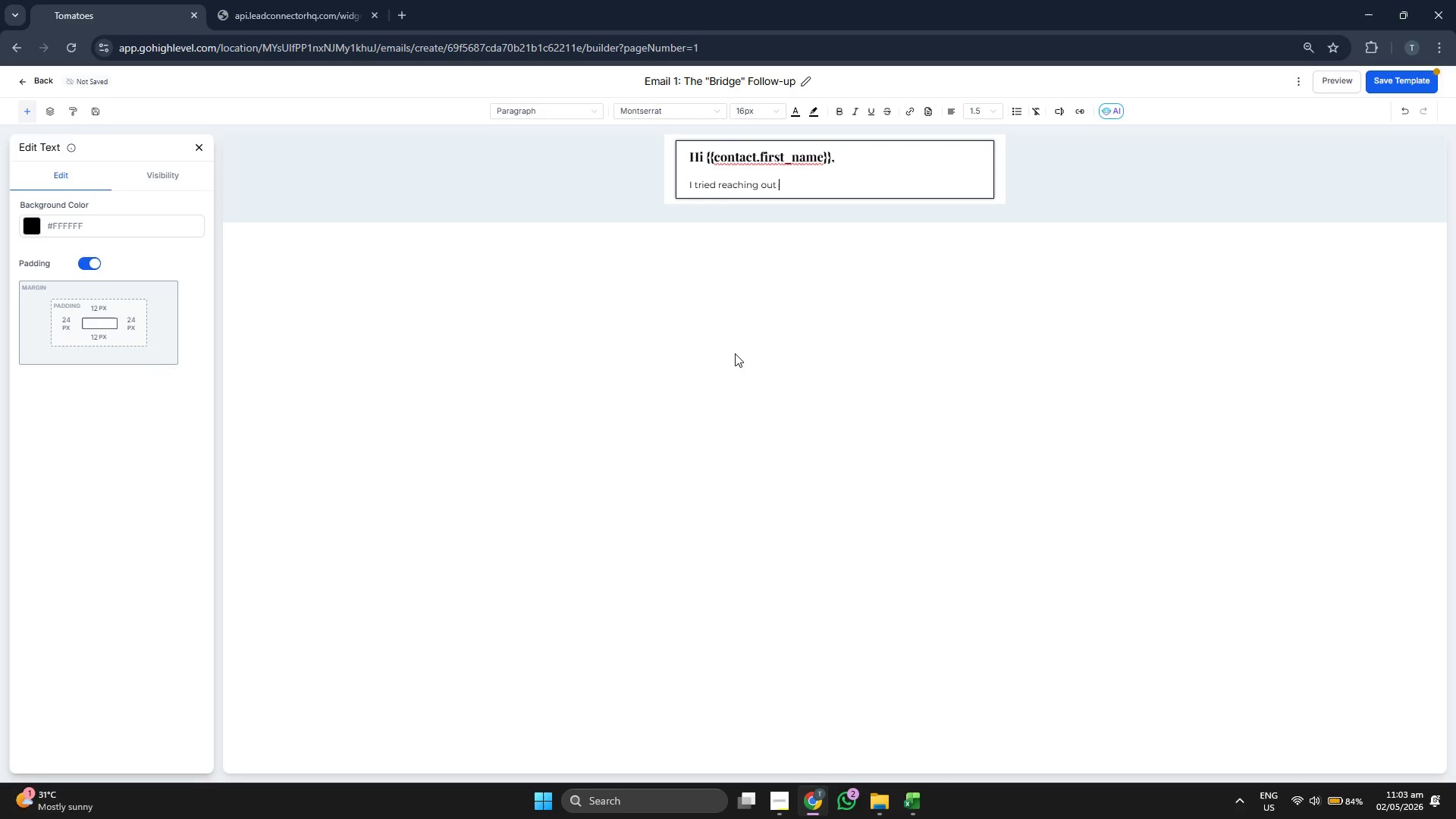 
wait(6.17)
 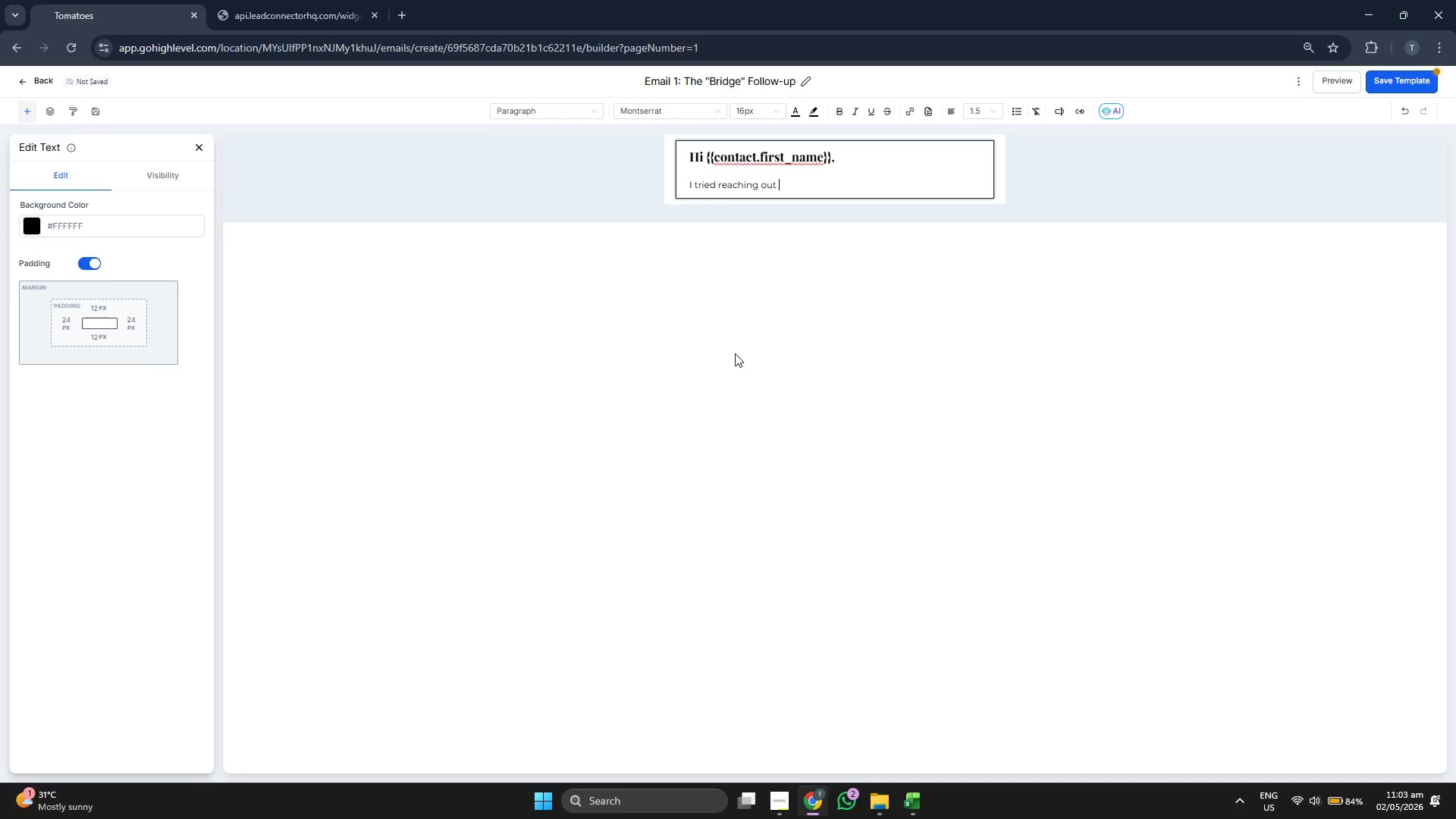 
type(ver)
 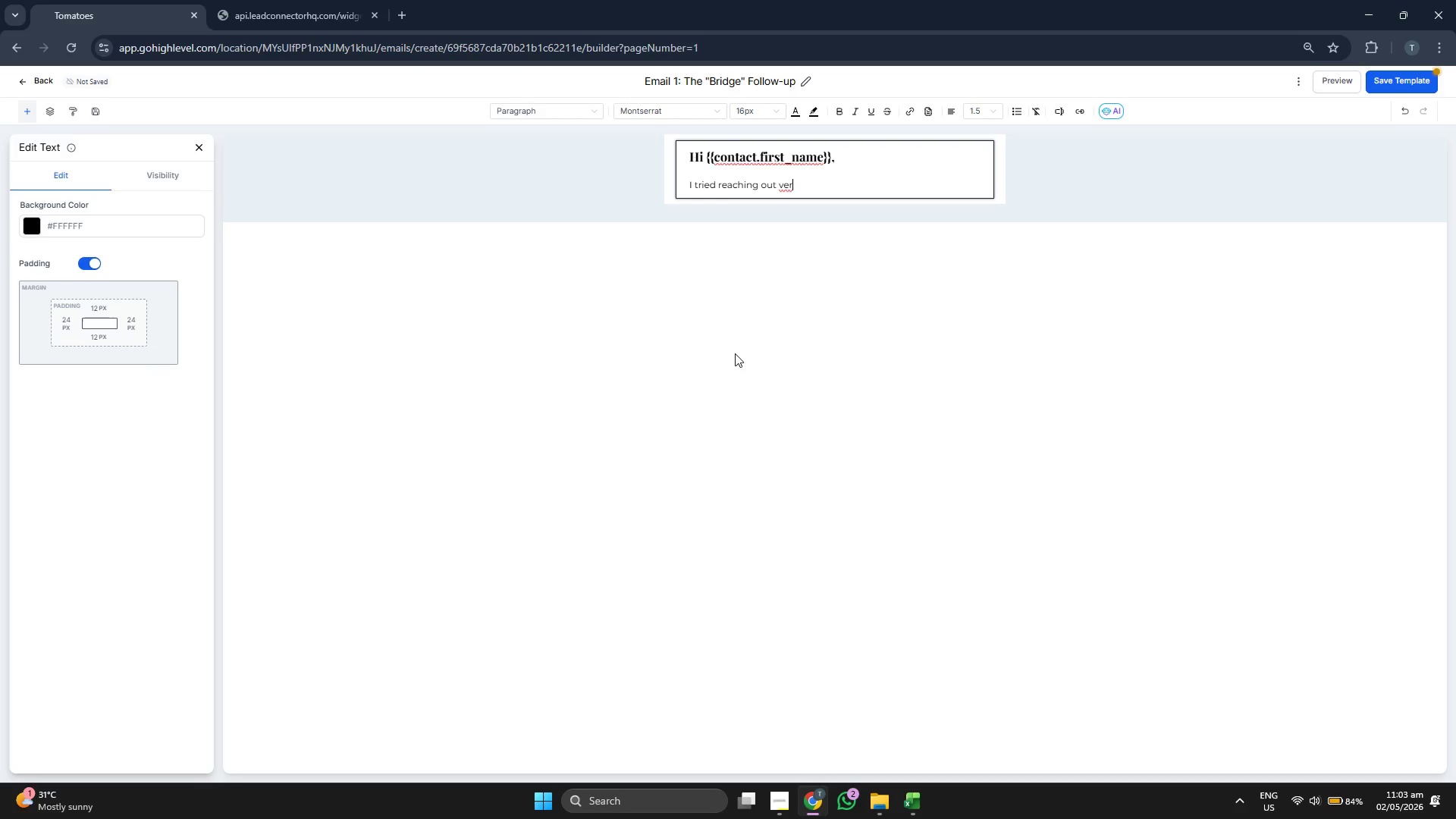 
key(Space)
 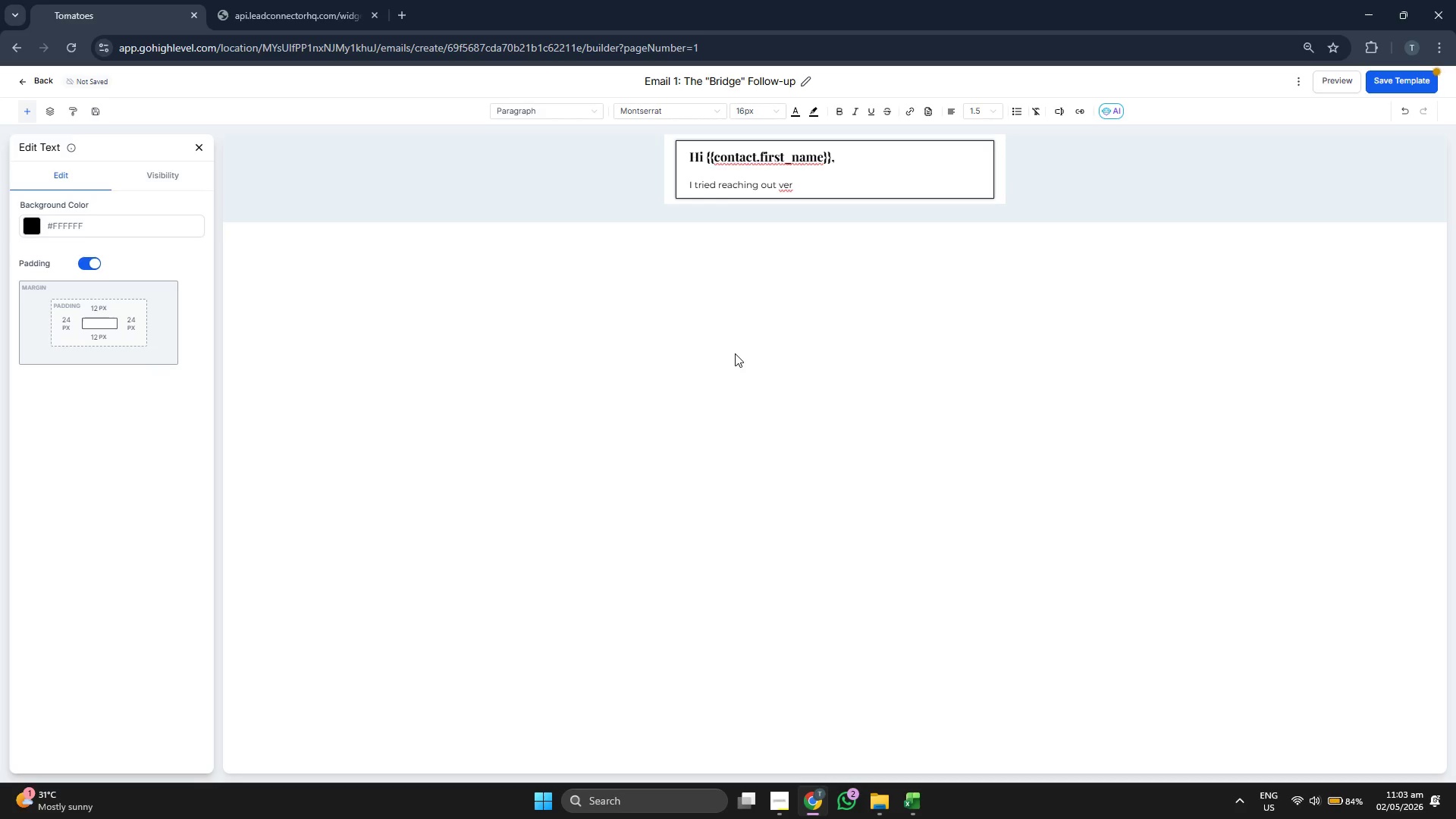 
key(ArrowLeft)
 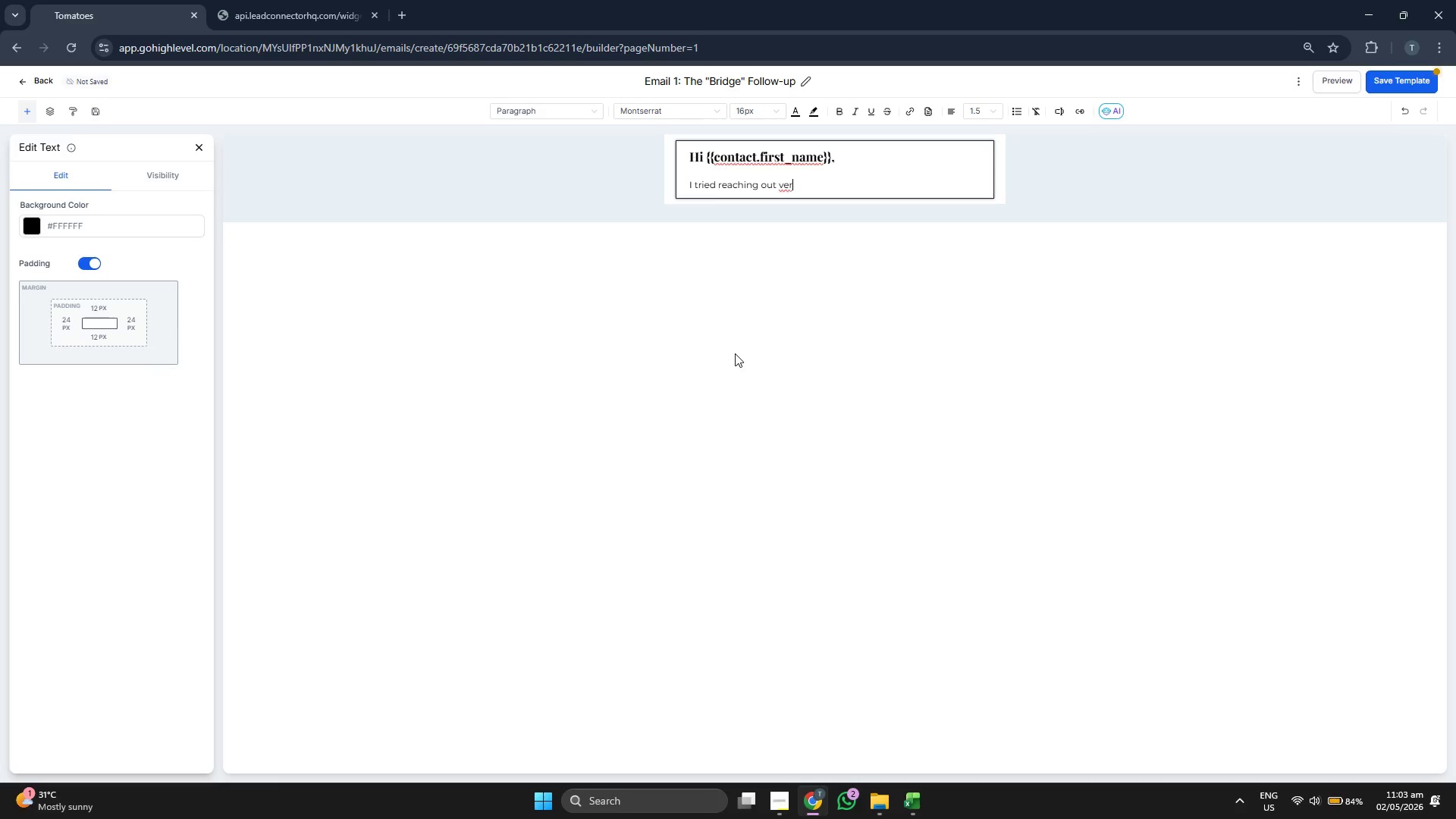 
key(ArrowLeft)
 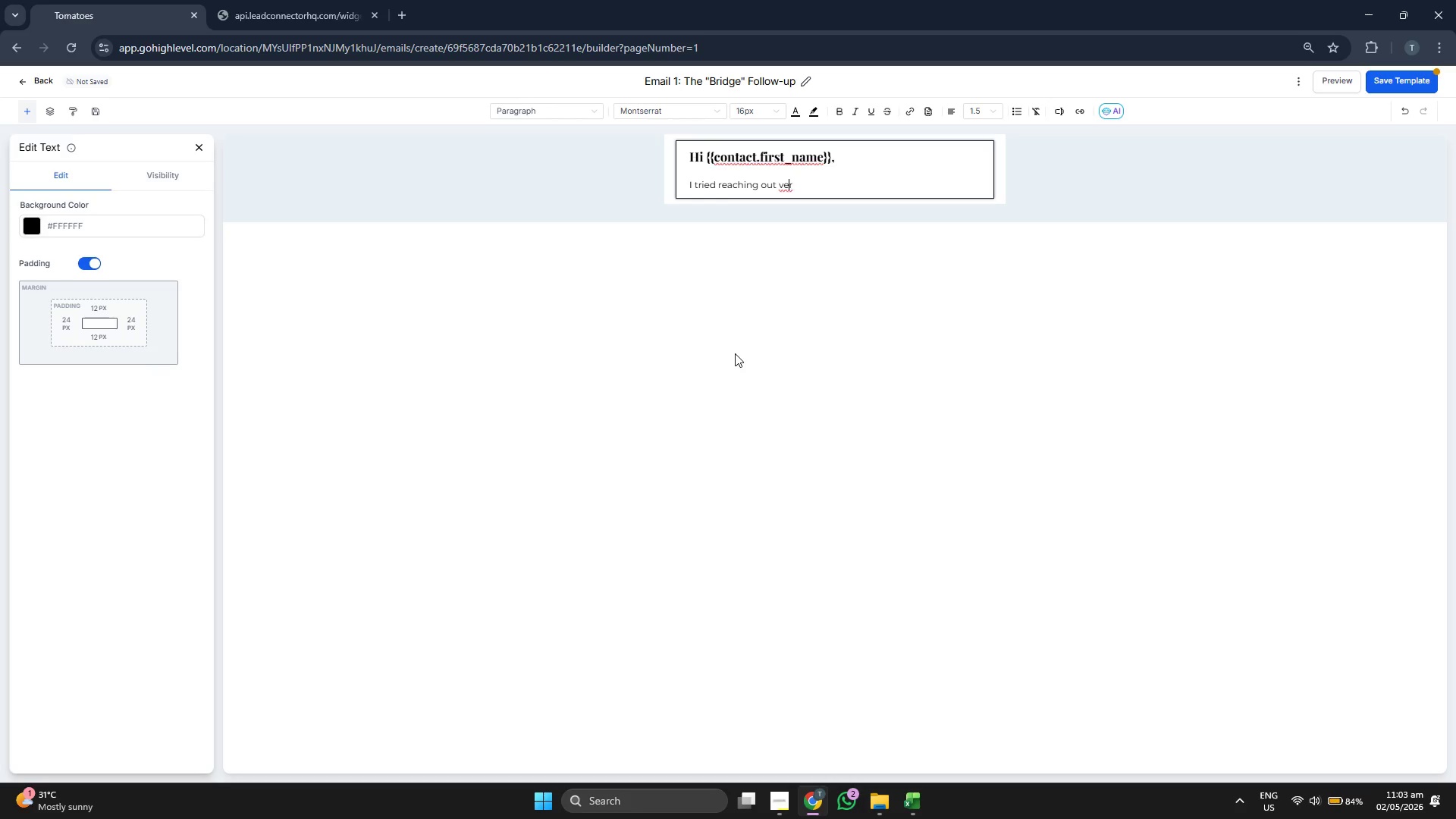 
key(ArrowLeft)
 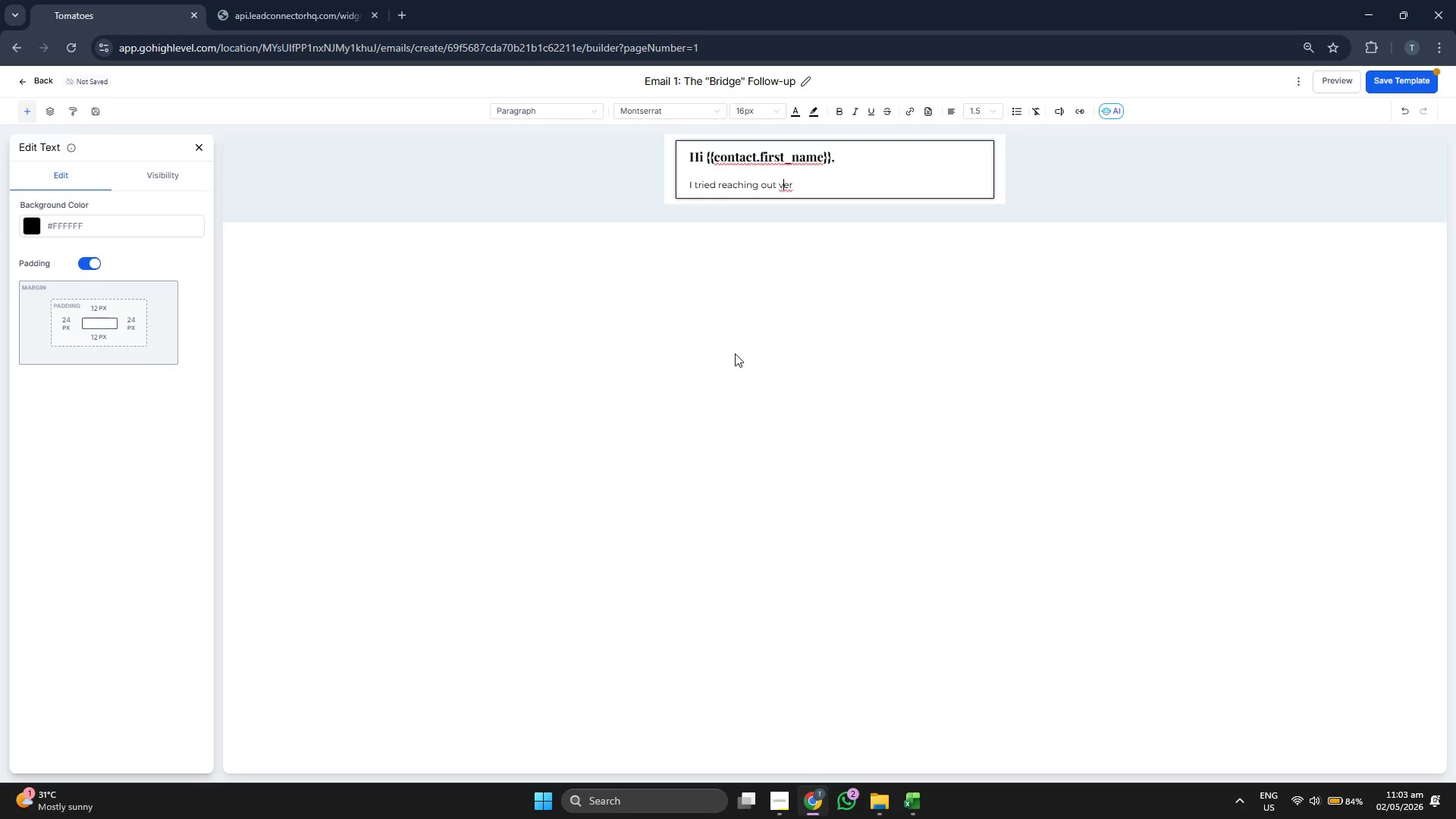 
key(ArrowLeft)
 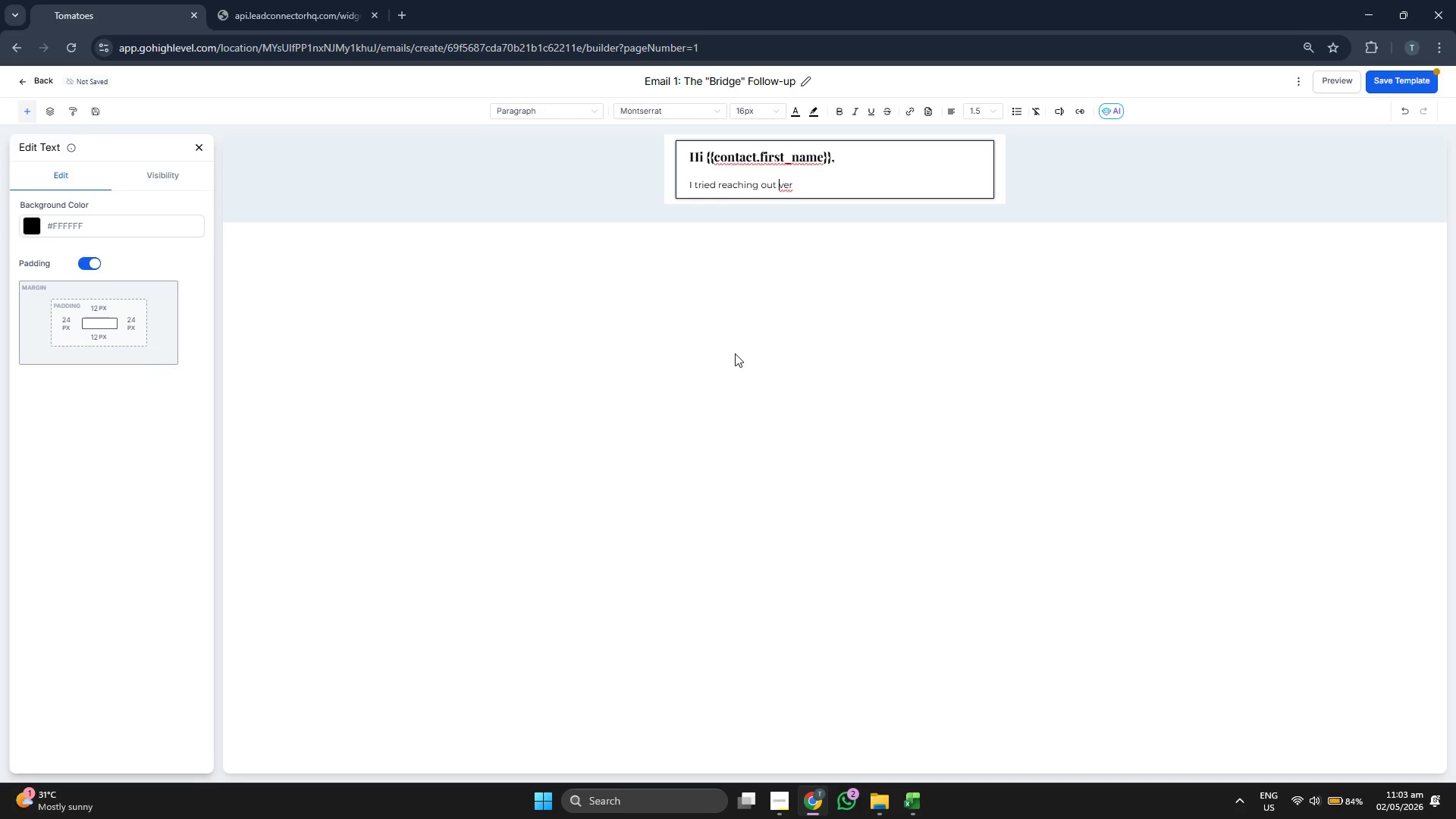 
key(O)
 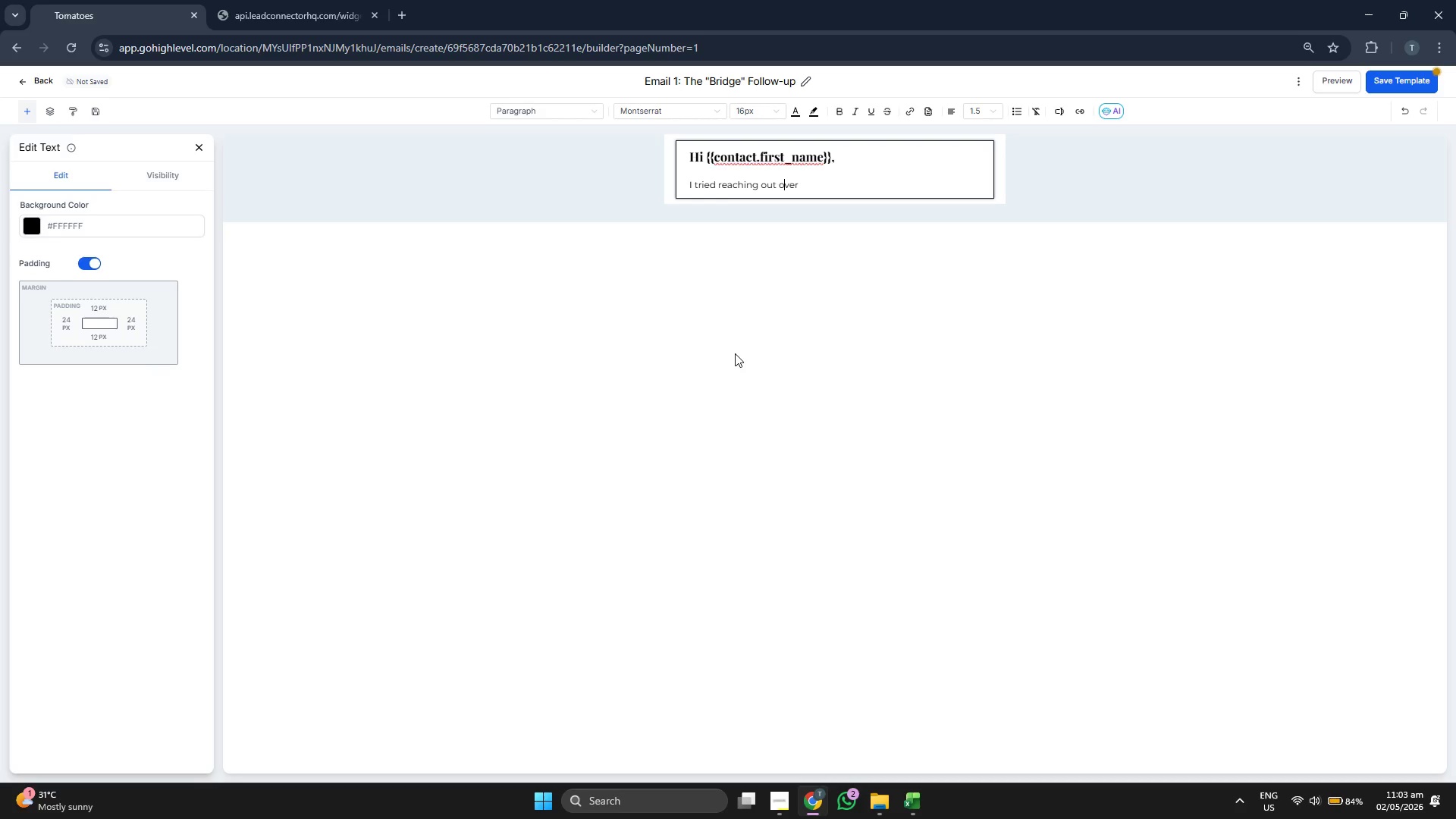 
key(ArrowRight)
 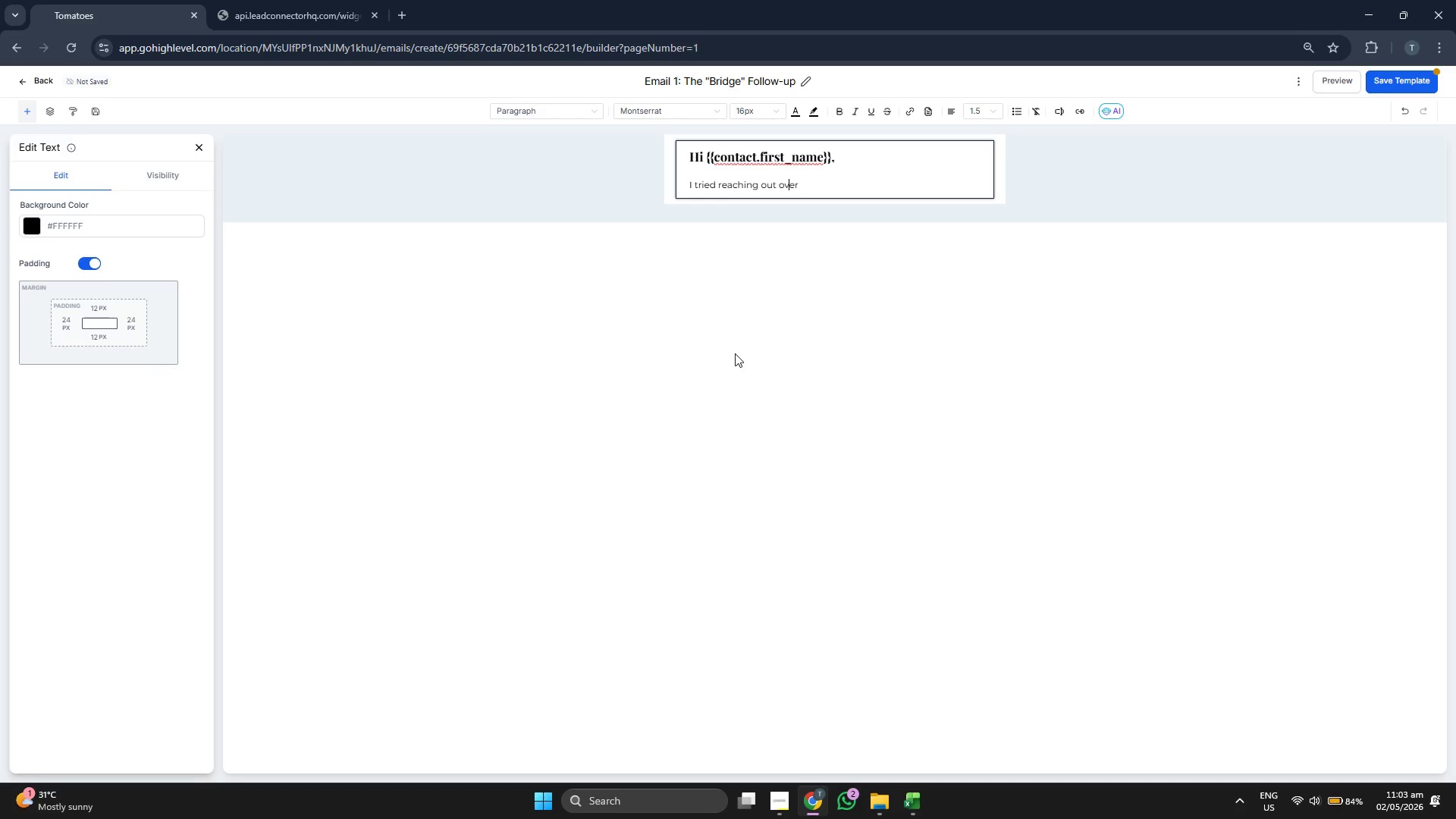 
key(ArrowRight)
 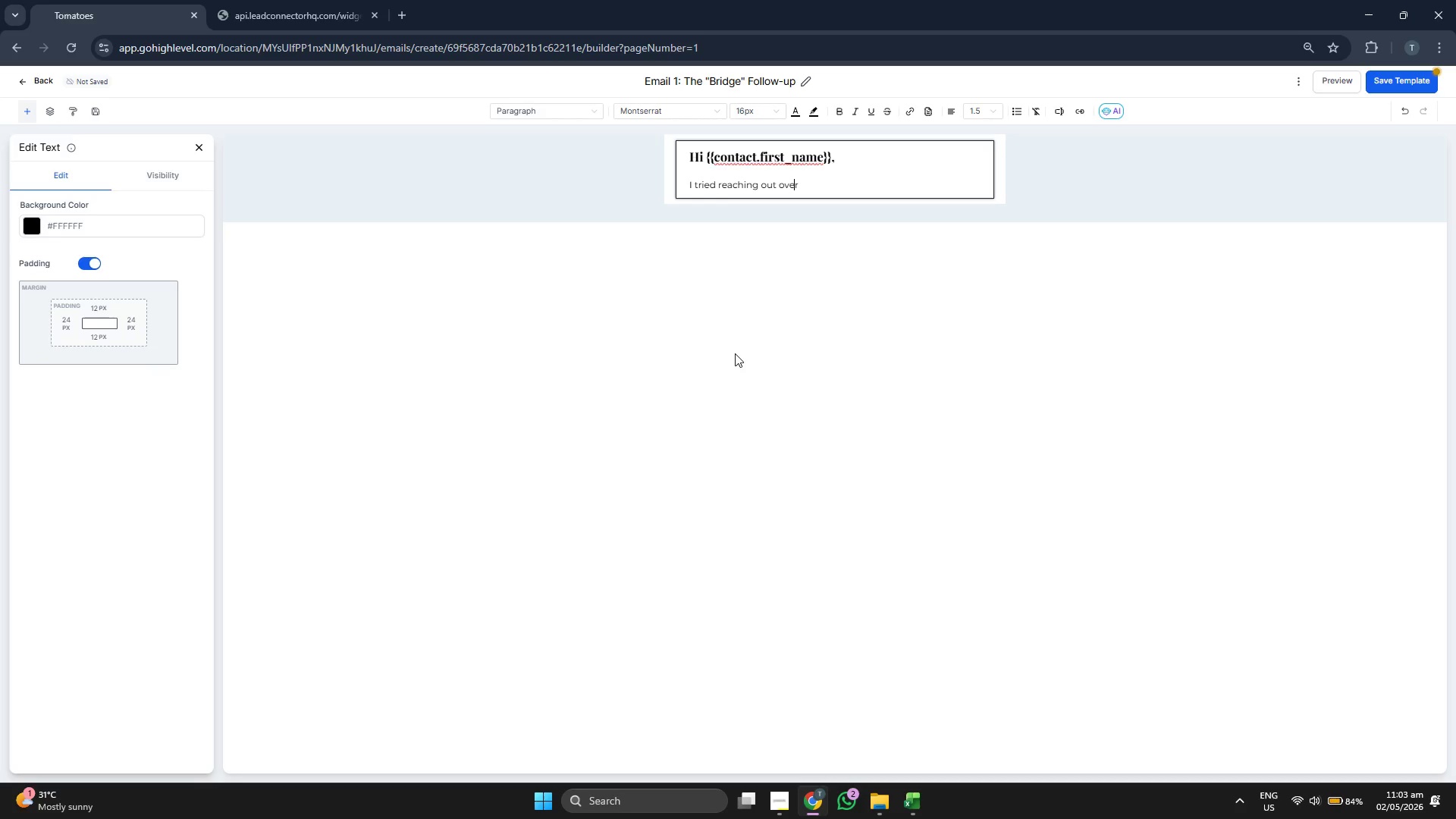 
key(ArrowRight)
 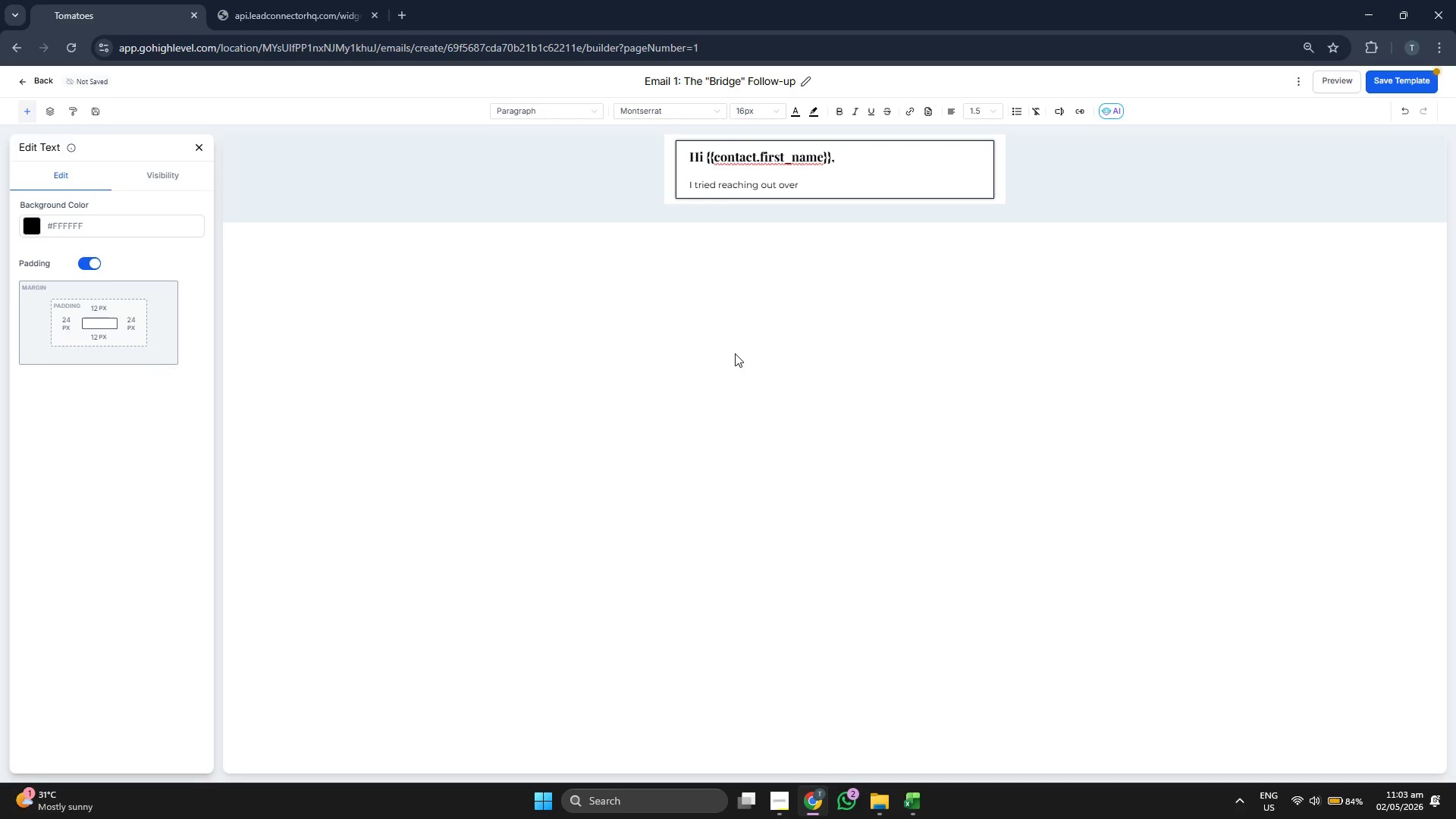 
type( on )
 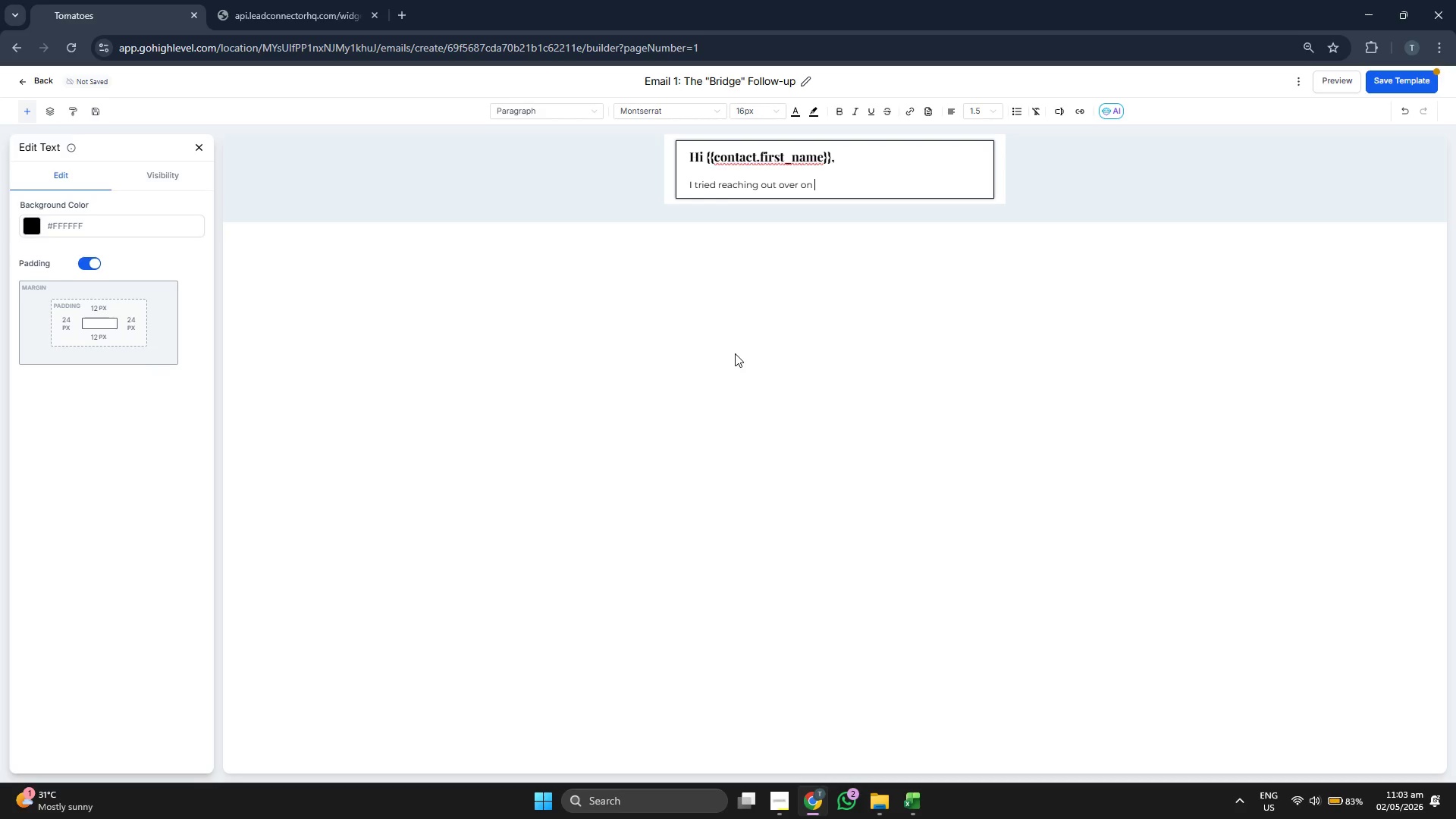 
key(L)
 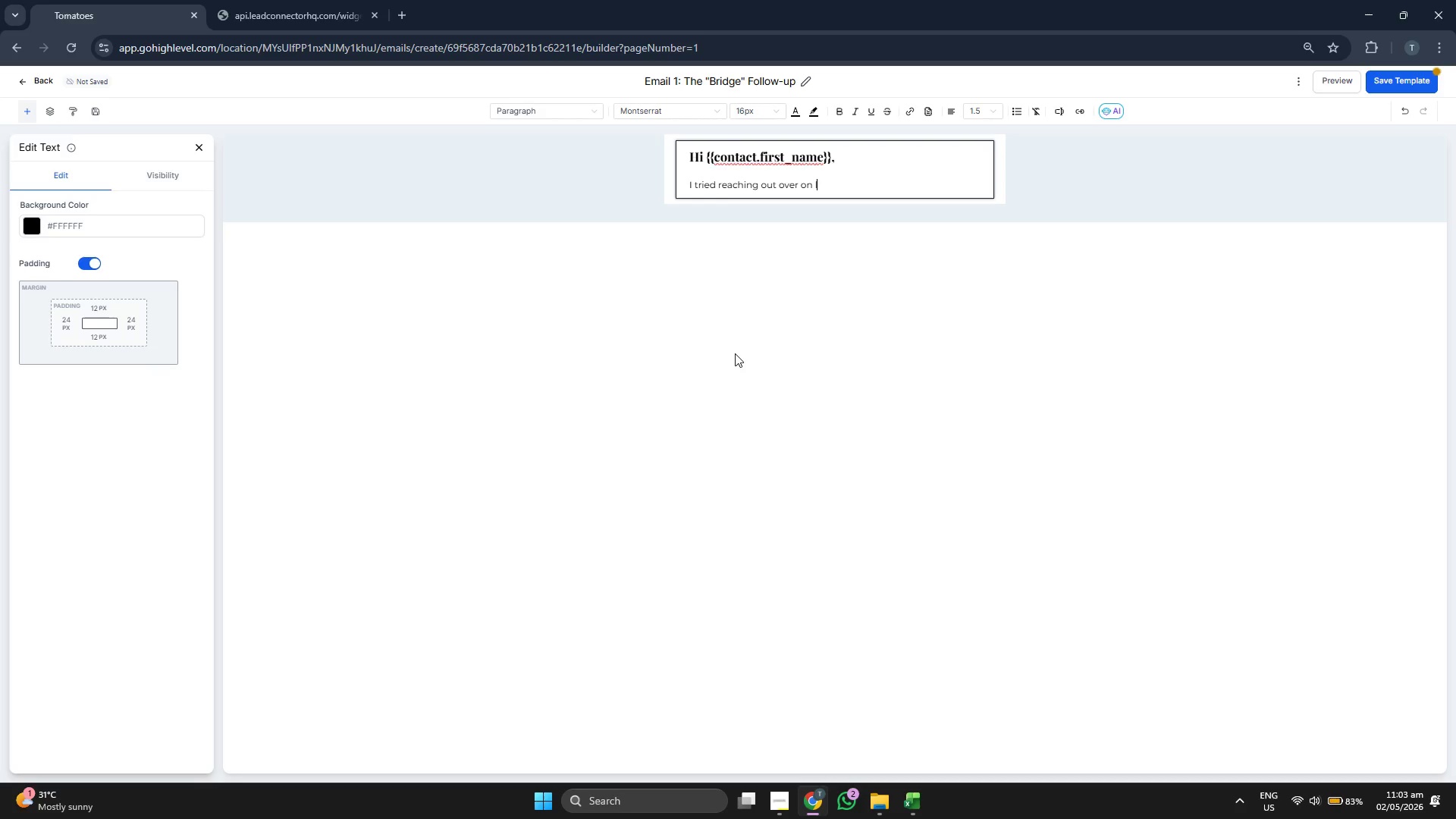 
key(Backspace)
 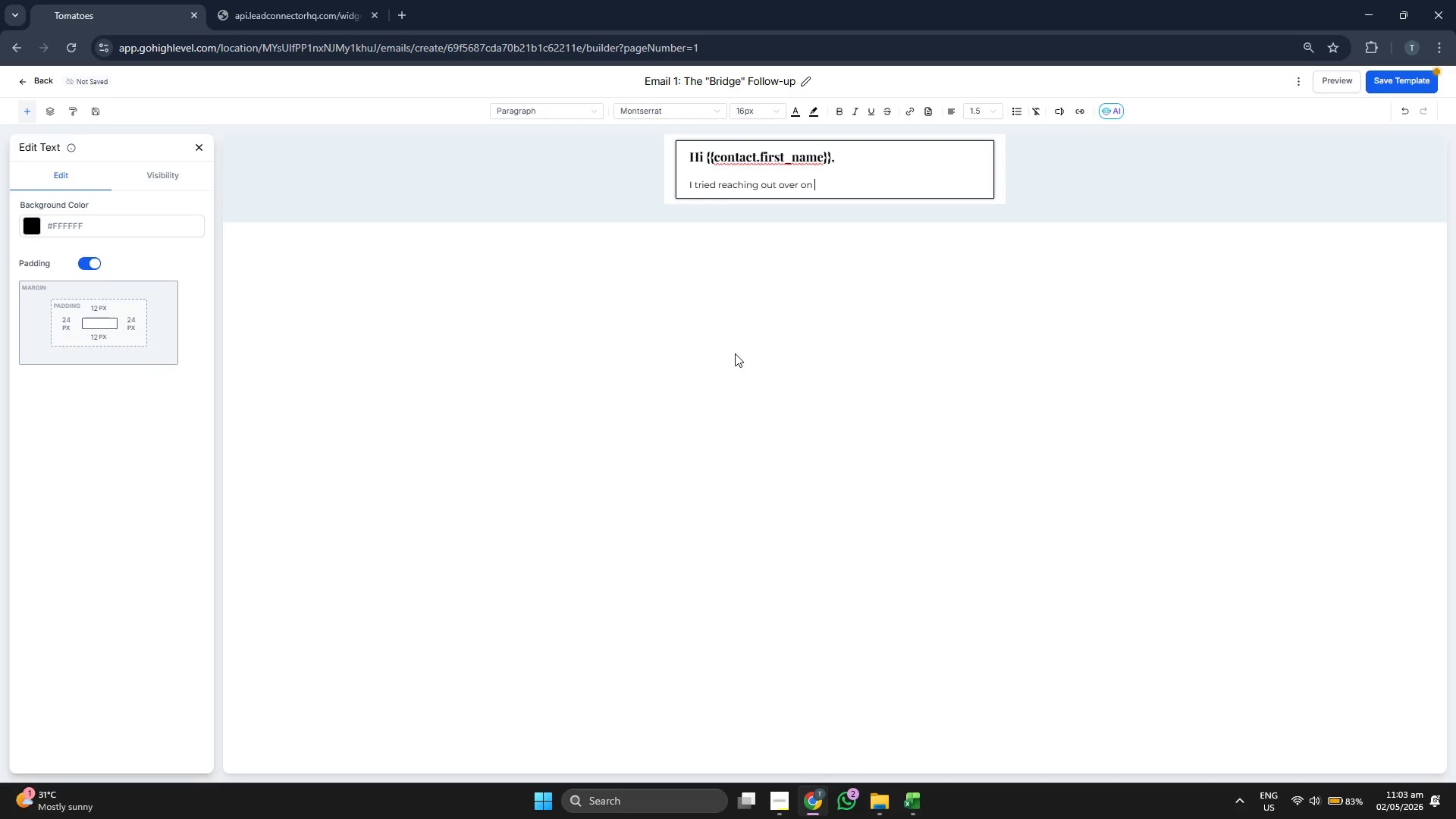 
key(CapsLock)
 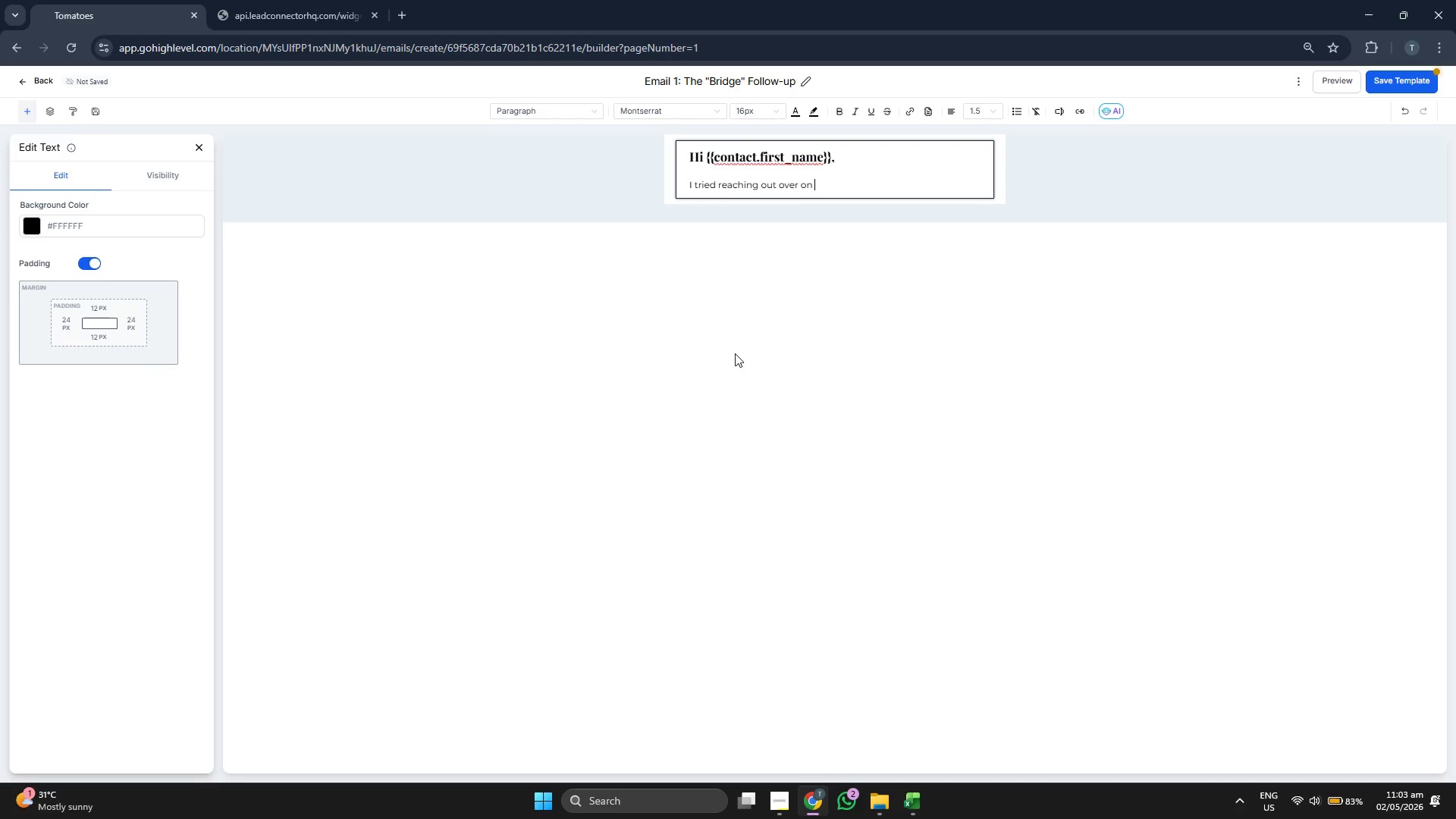 
key(L)
 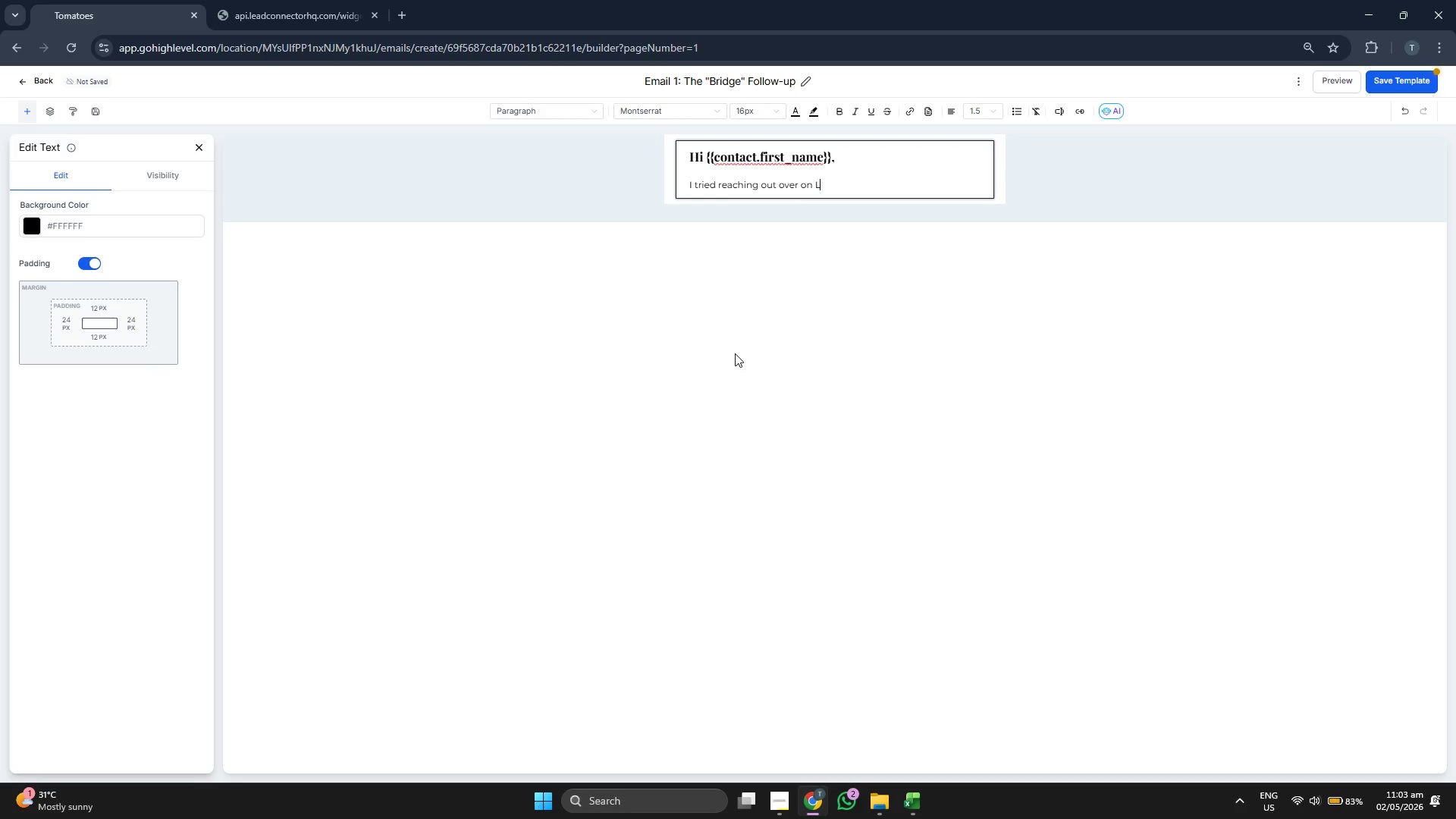 
key(CapsLock)
 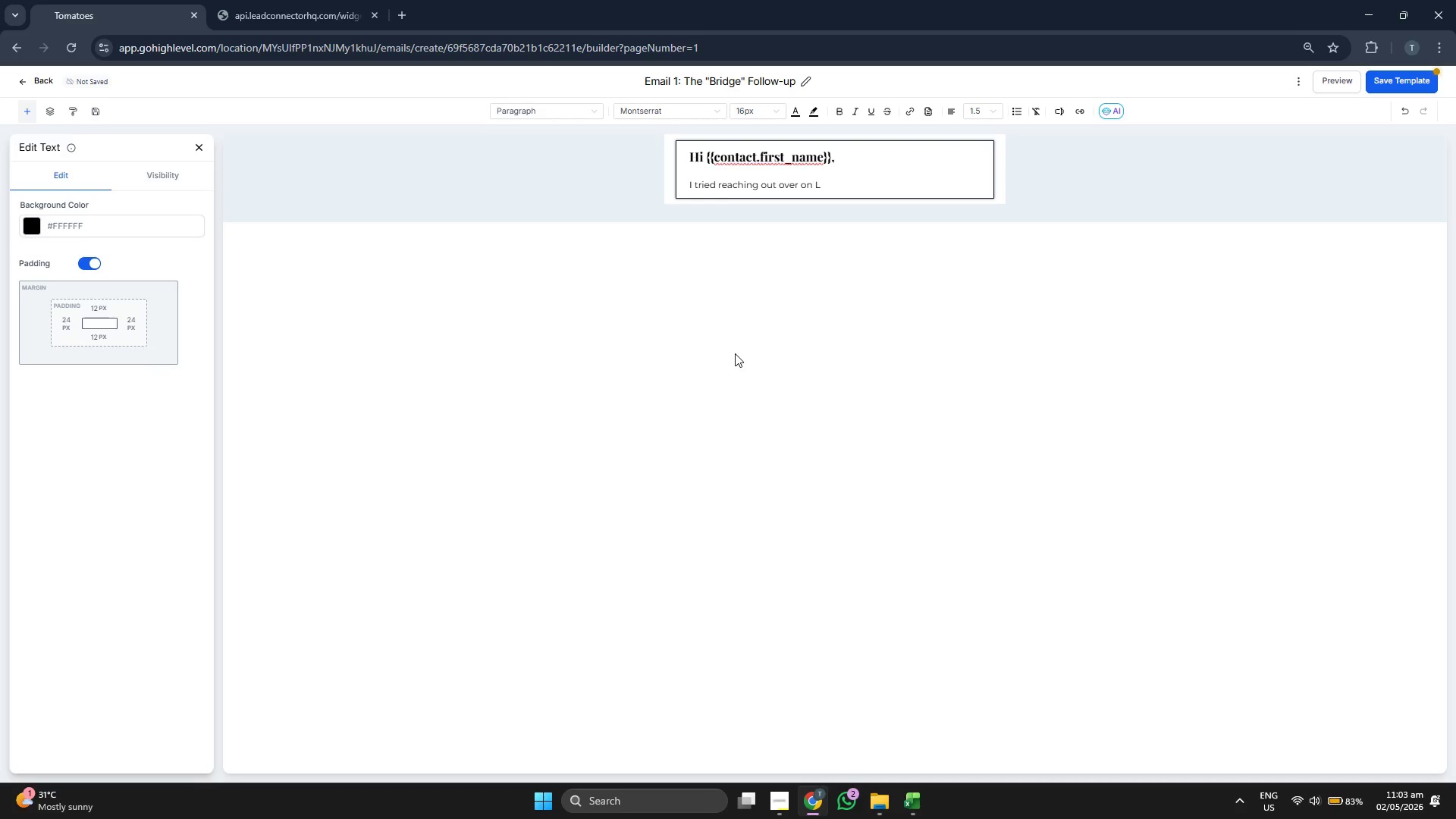 
type(in)
 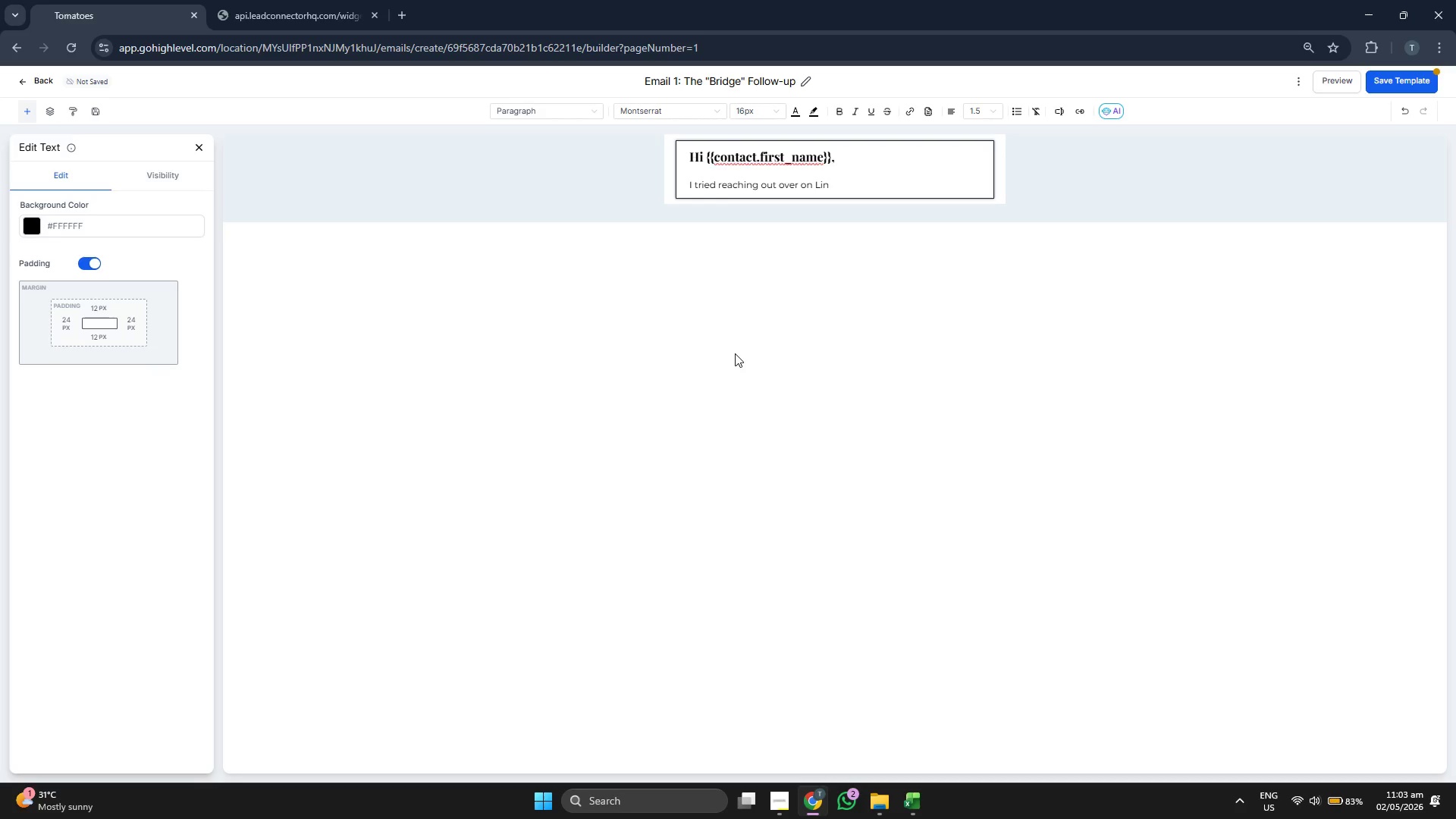 
type(kedIn but know how noisy )
 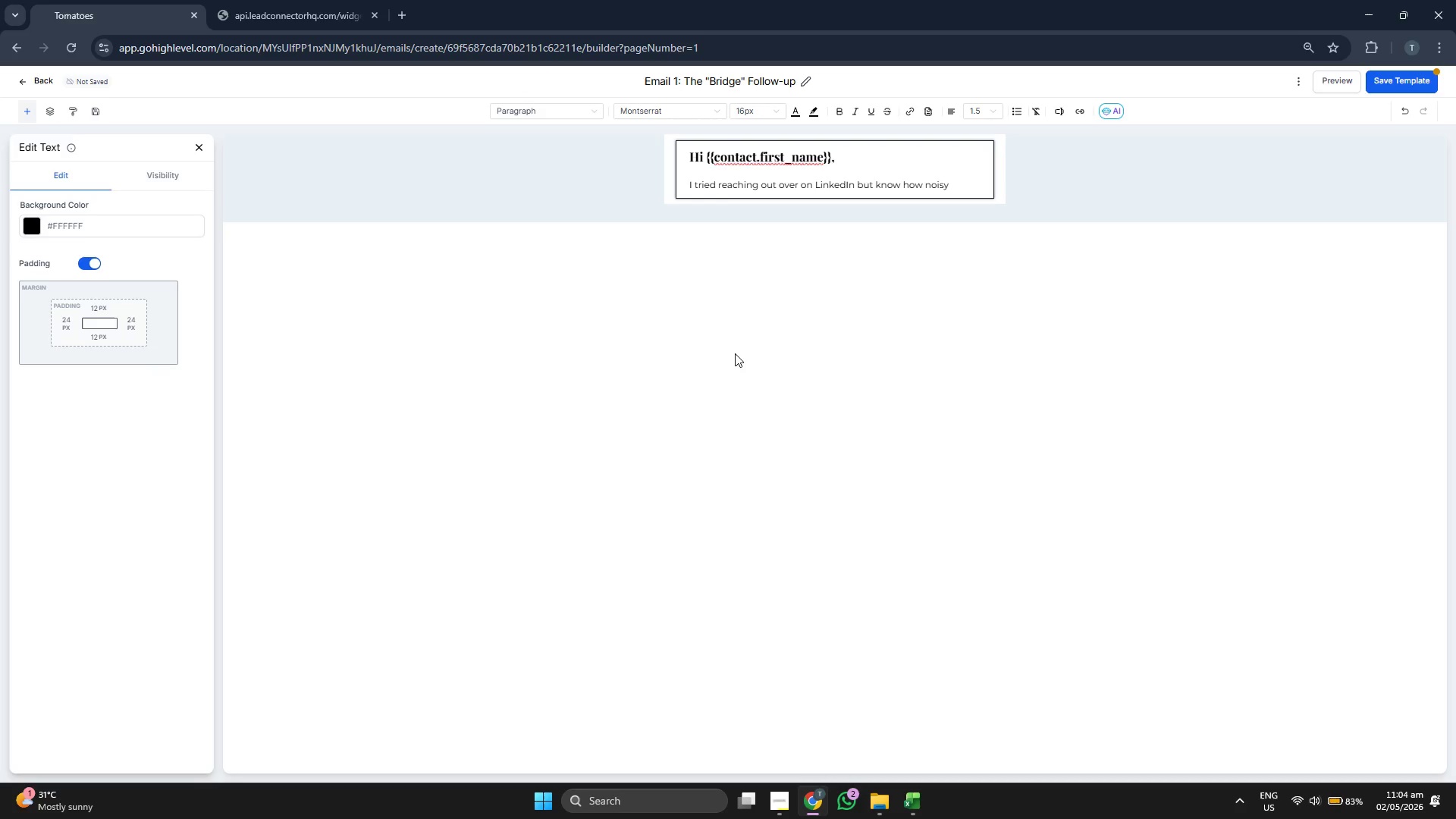 
type(it can )
 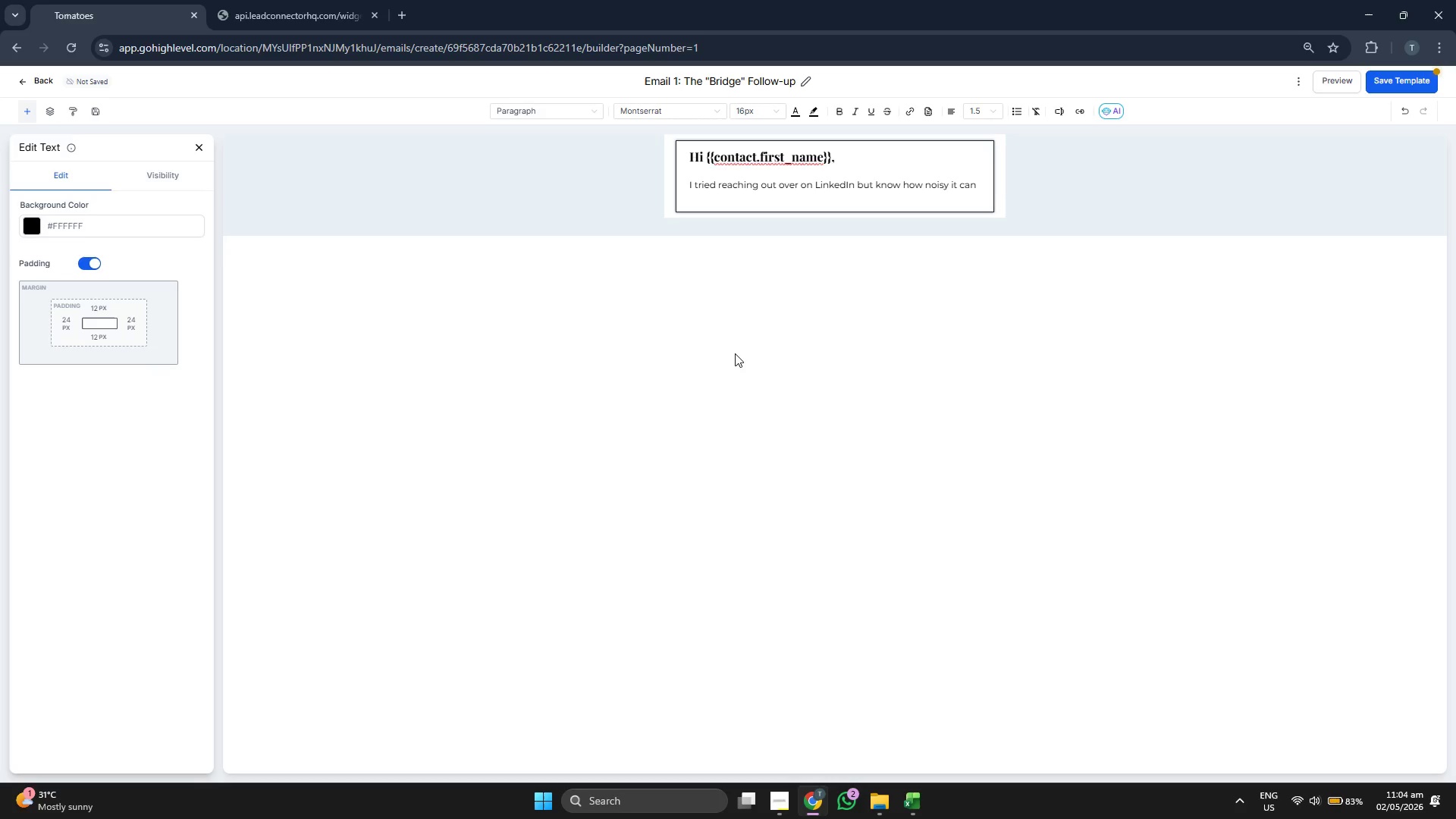 
type(get over )
 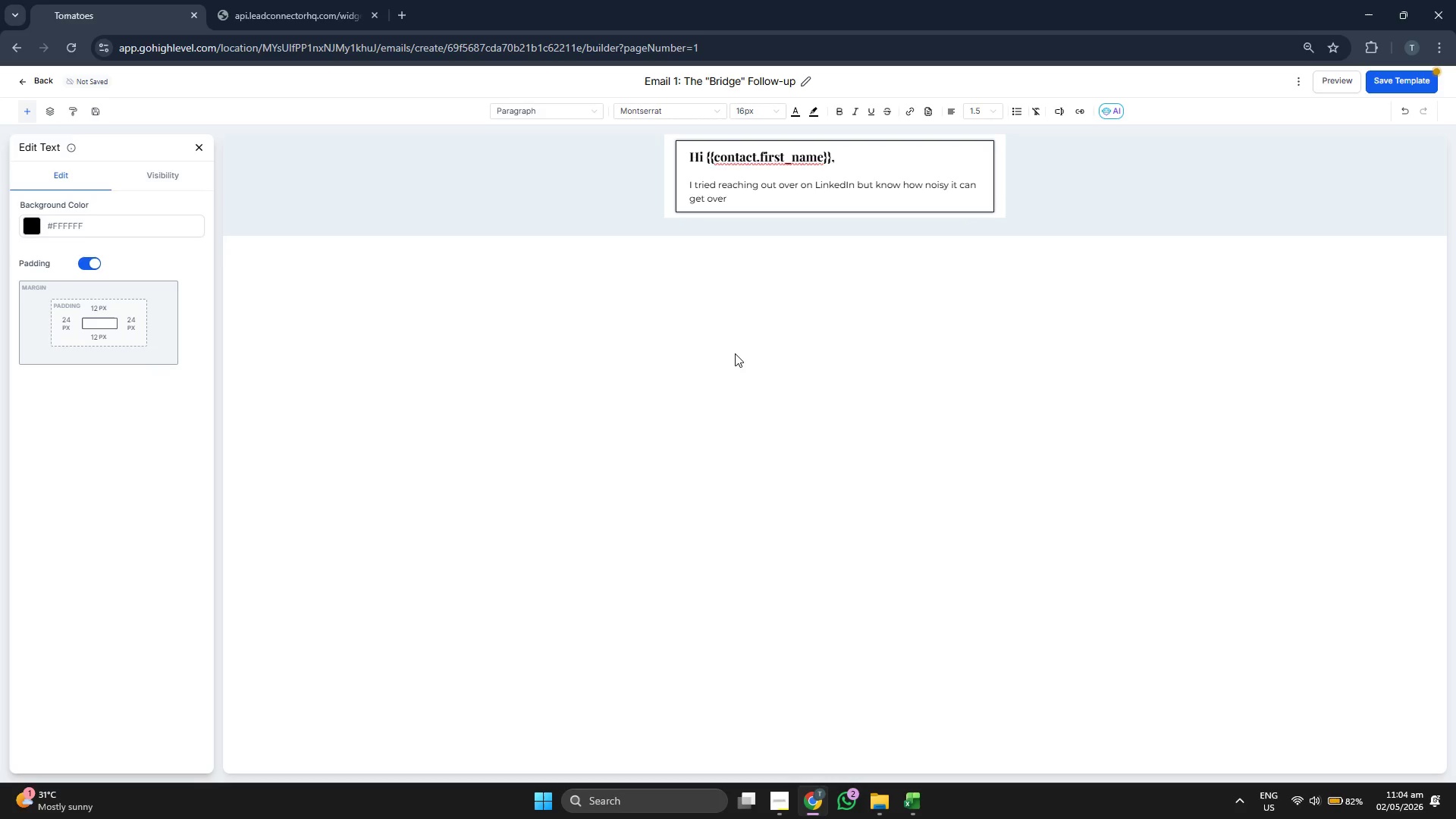 
type(there)
 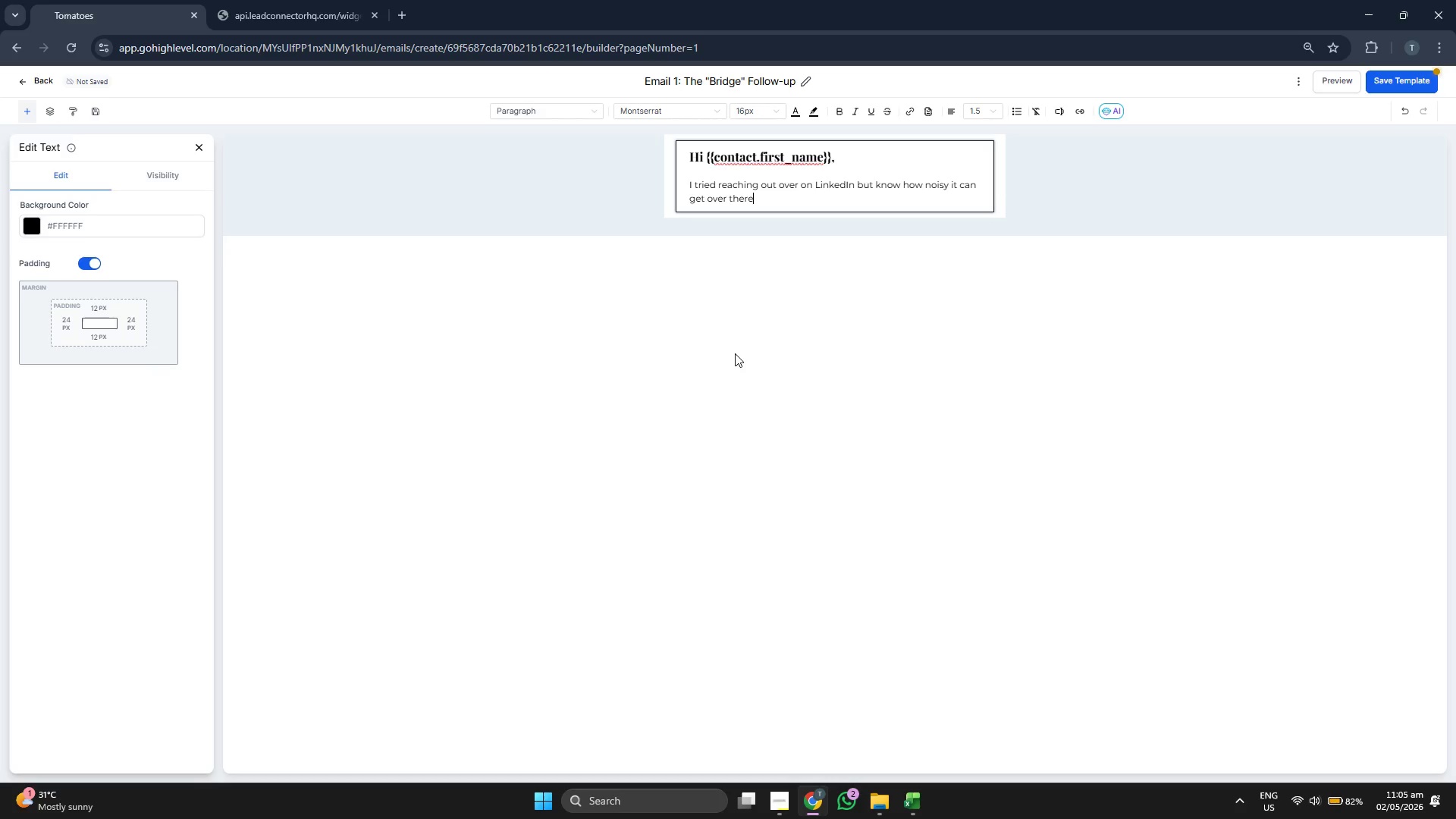 
key(Period)
 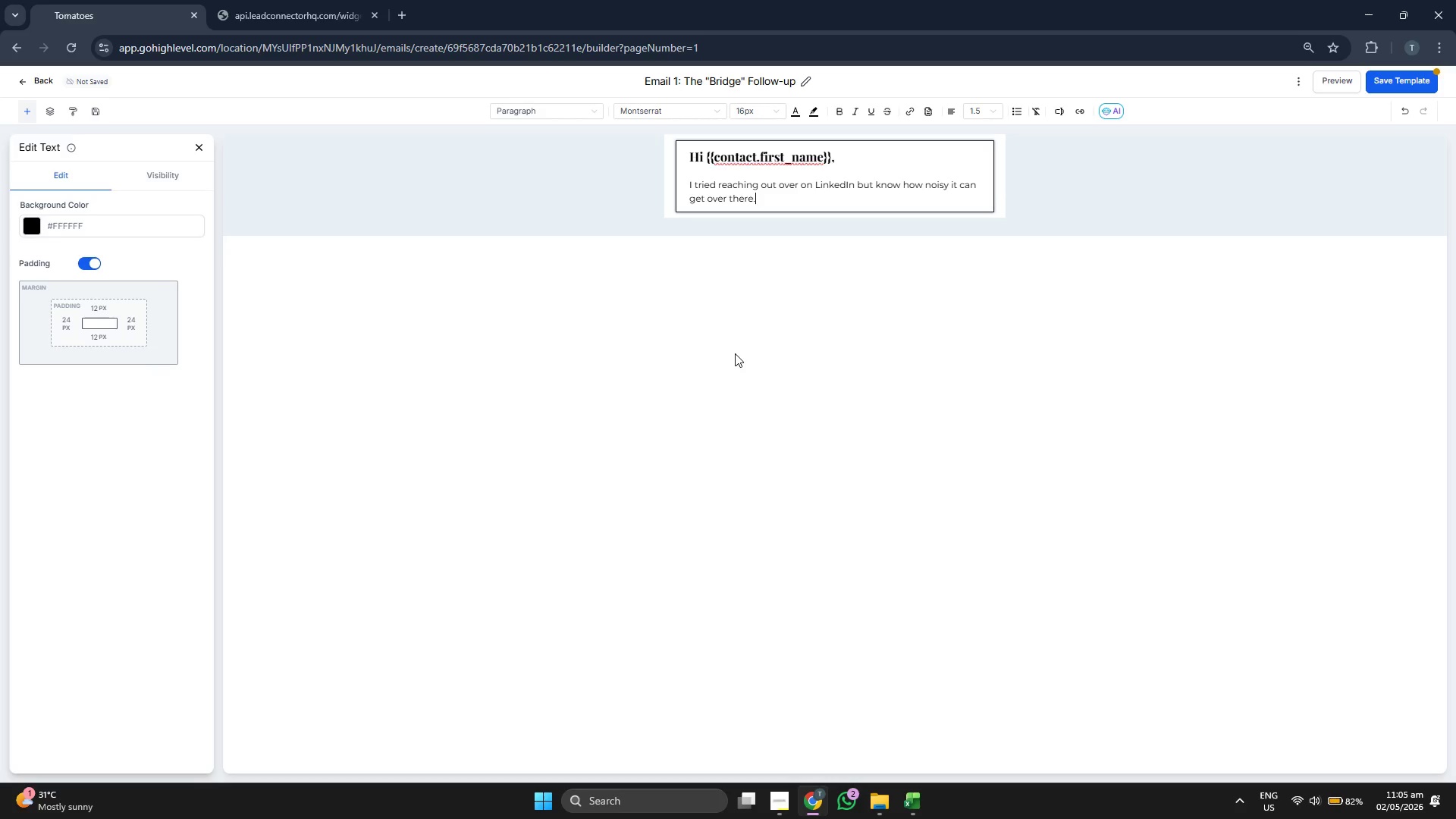 
key(Enter)
 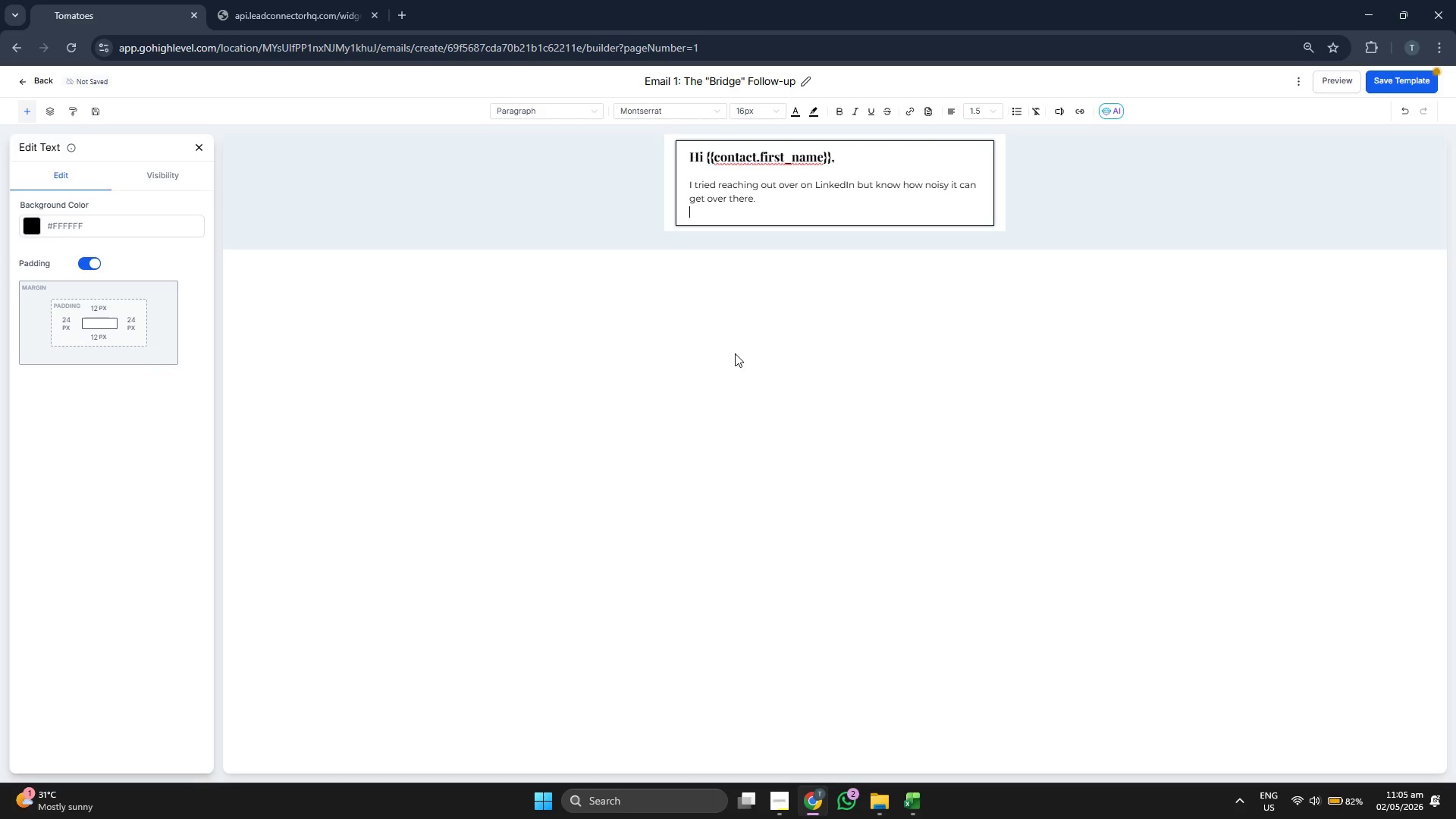 
key(Enter)
 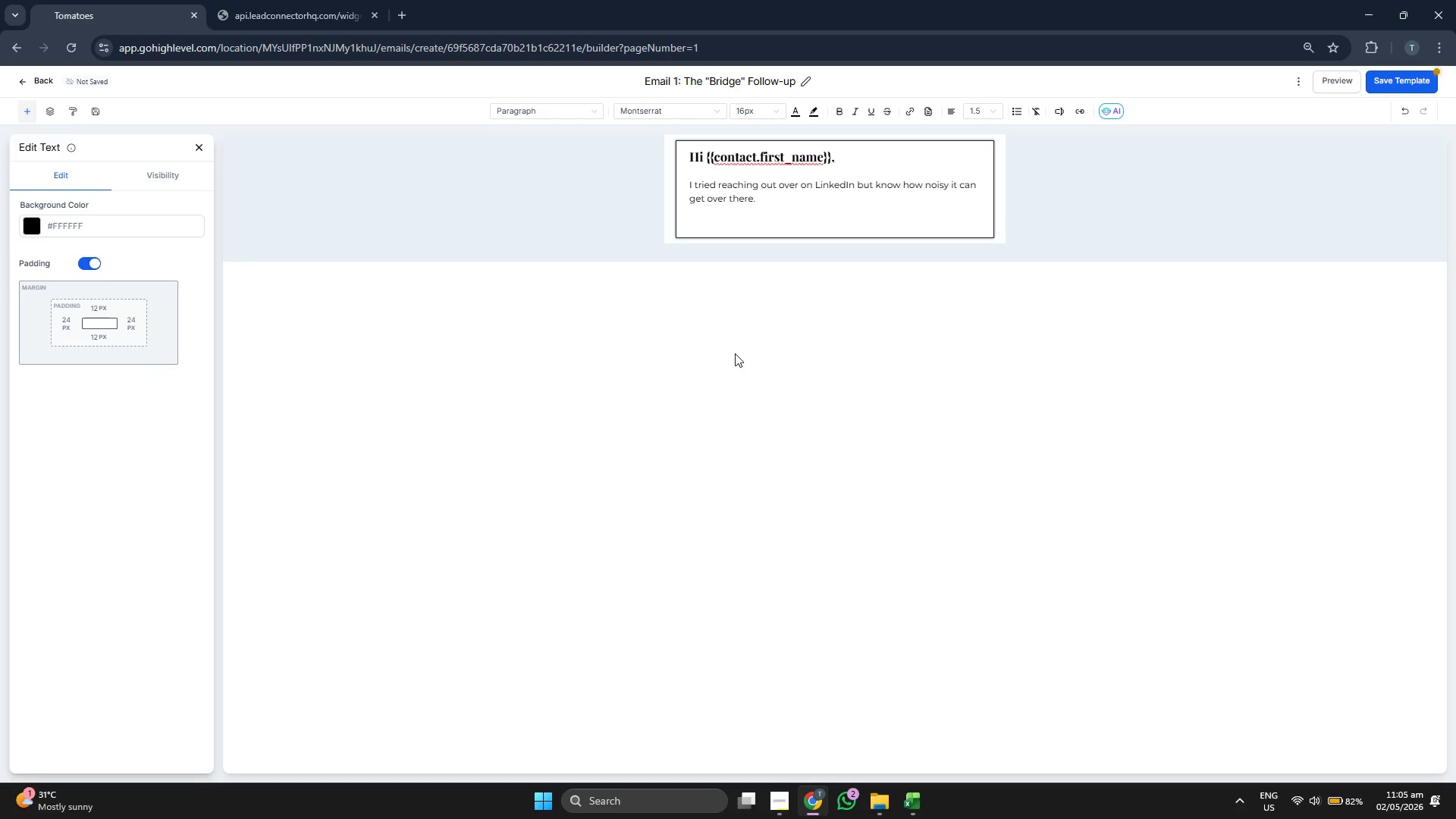 
type(At GearShift Academy, we're cur)
 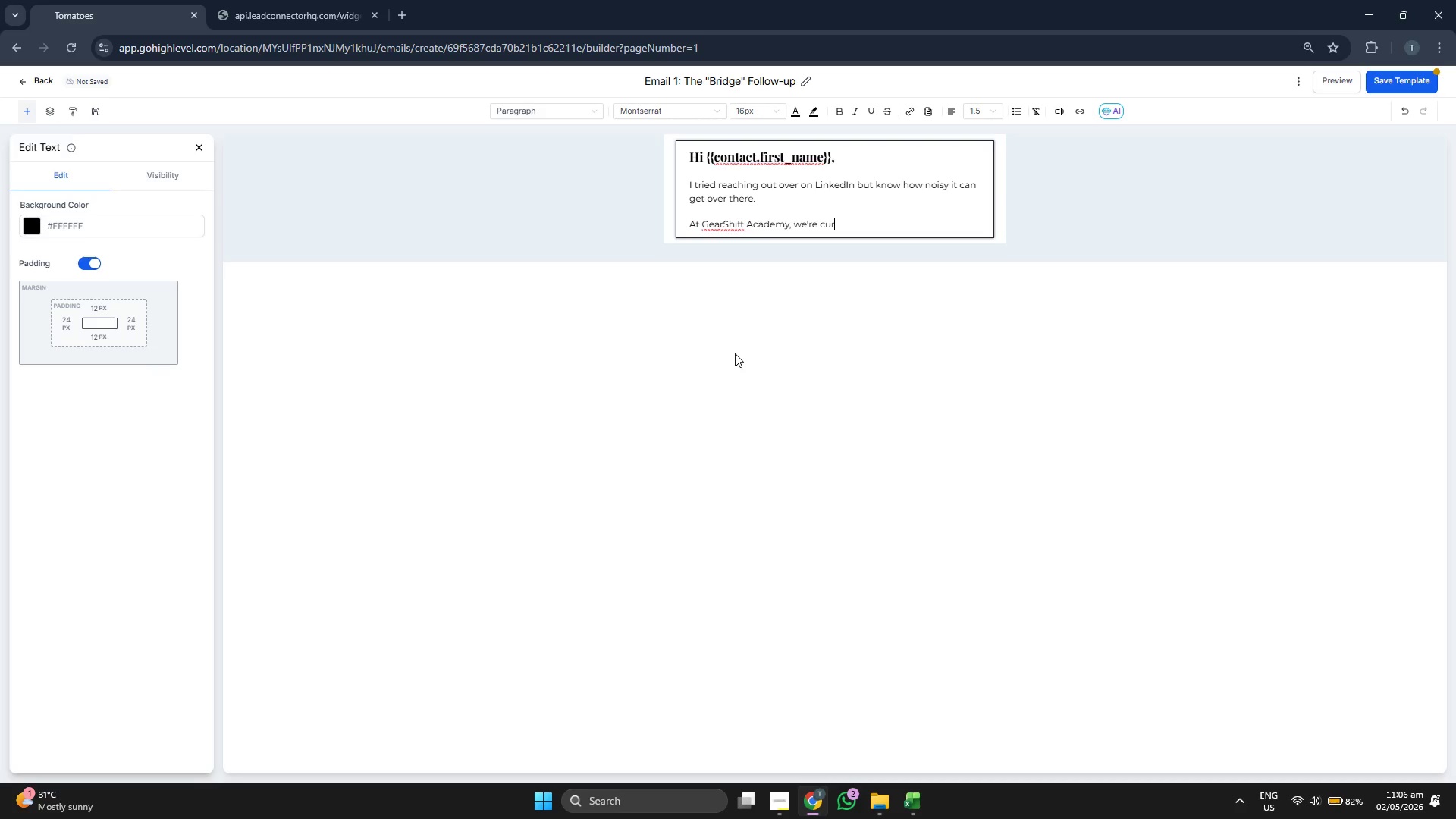 
type(ren)
 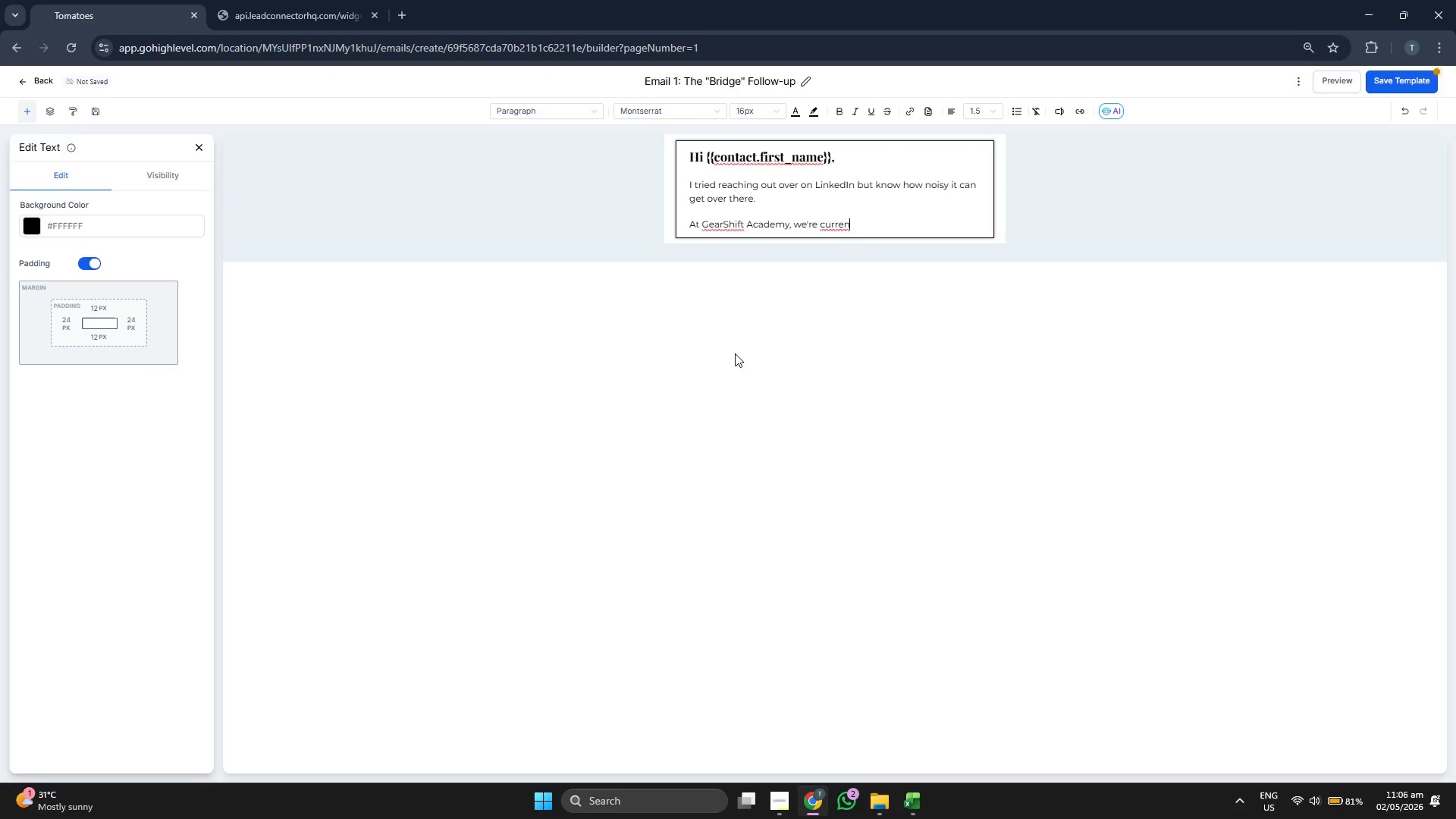 
key(T)
 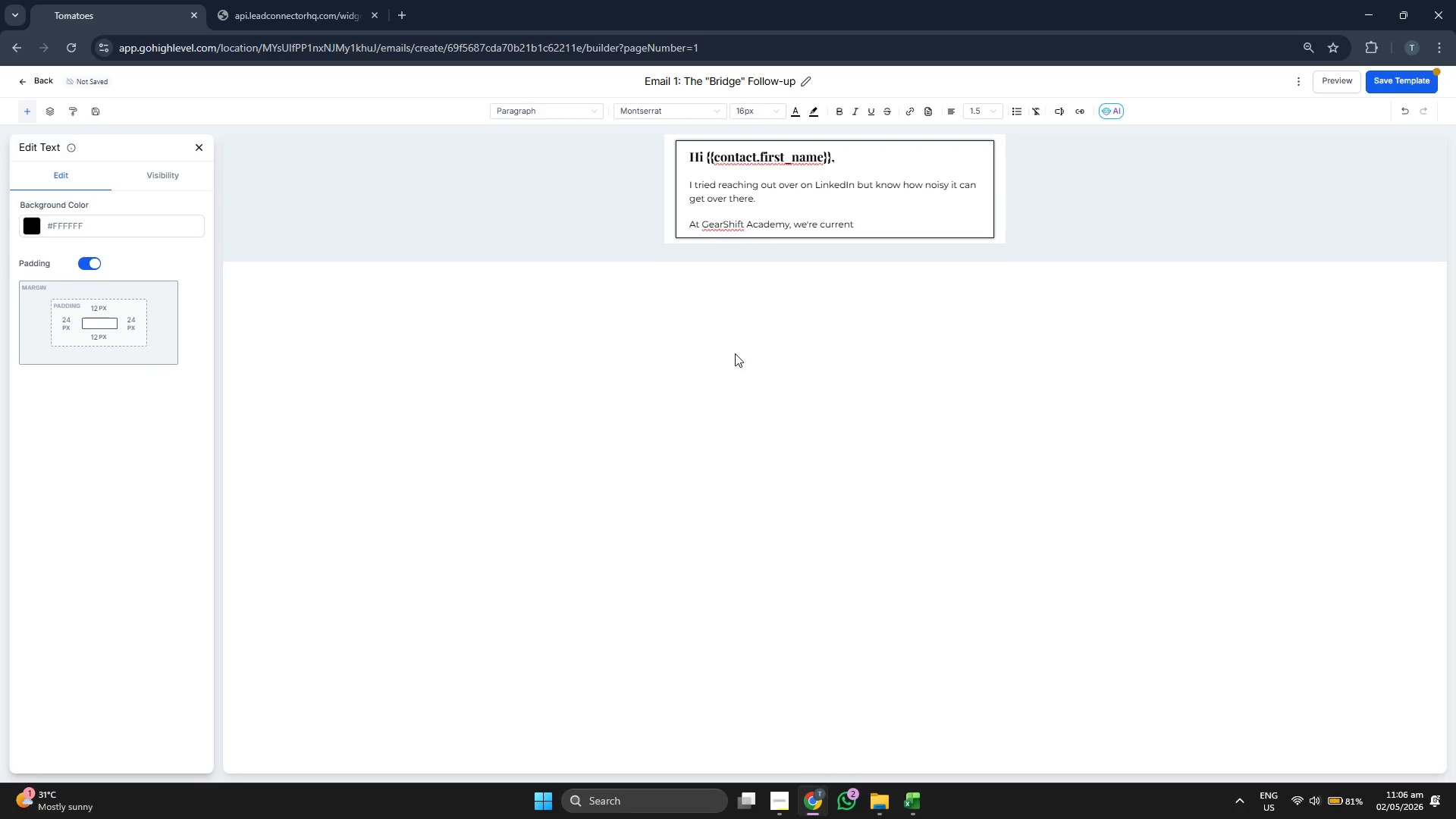 
wait(5.16)
 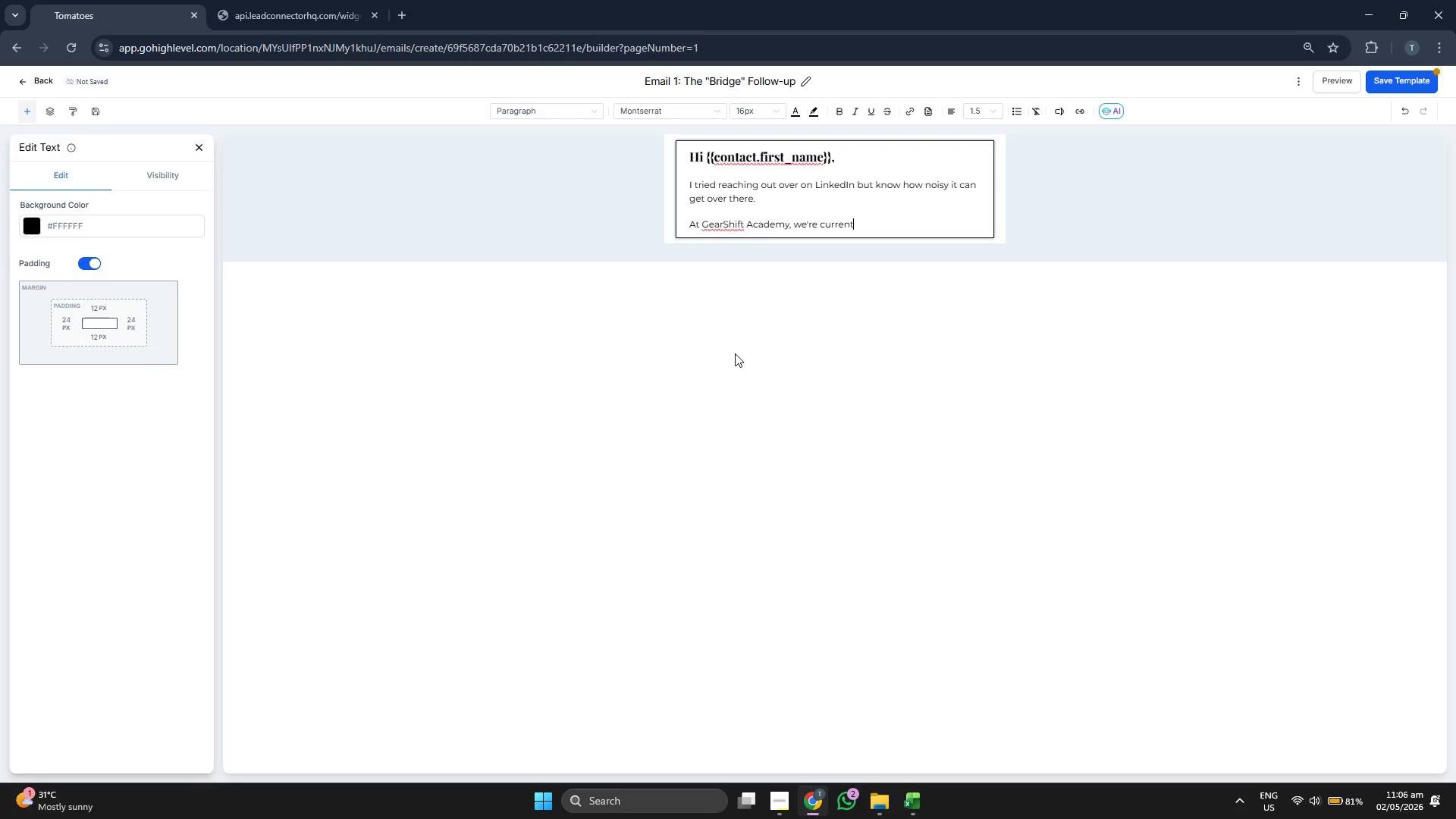 
key(L)
 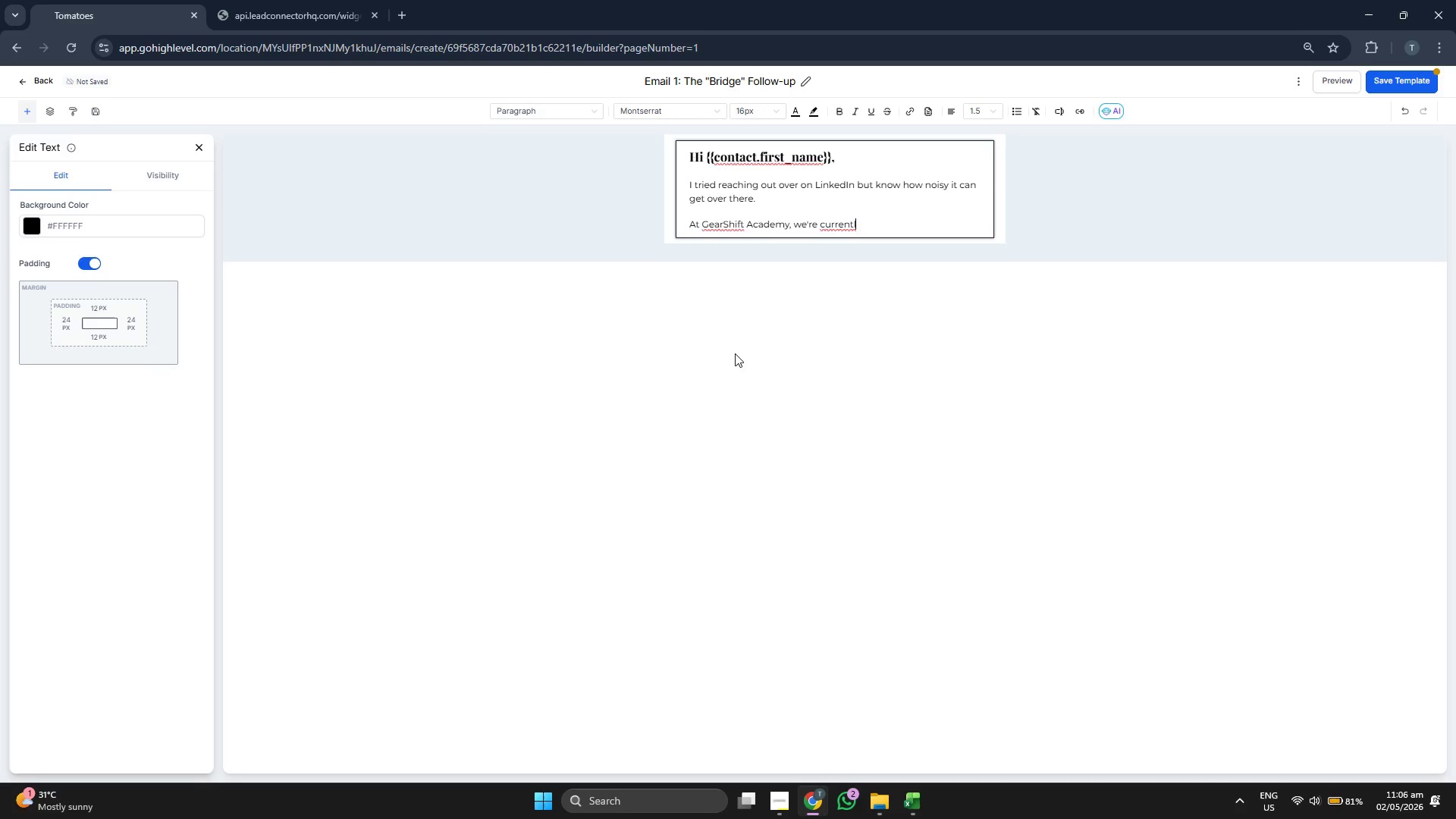 
key(Y)
 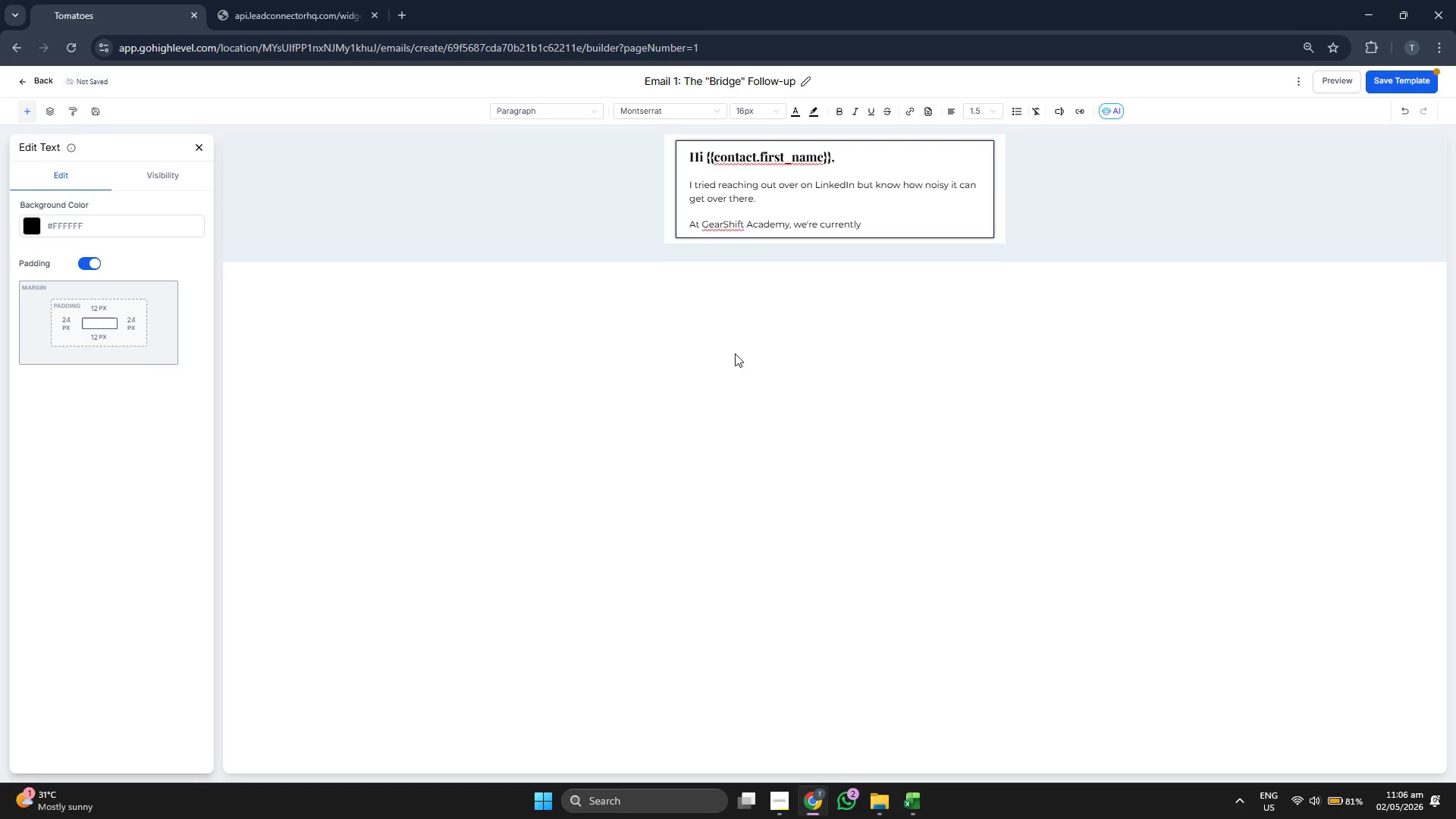 
type( pre )
key(Backspace)
type(paring ouur)
 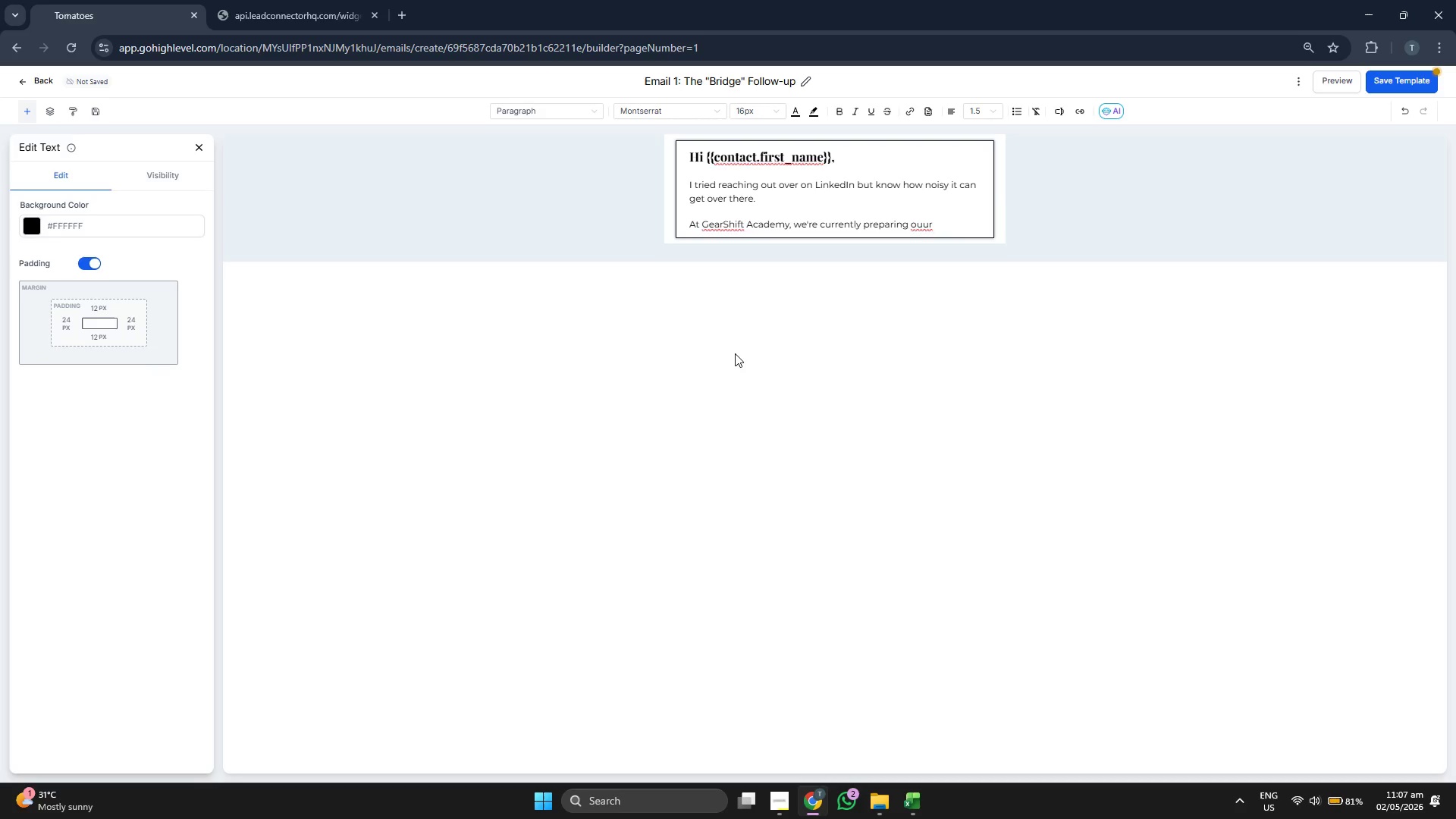 
key(ArrowLeft)
 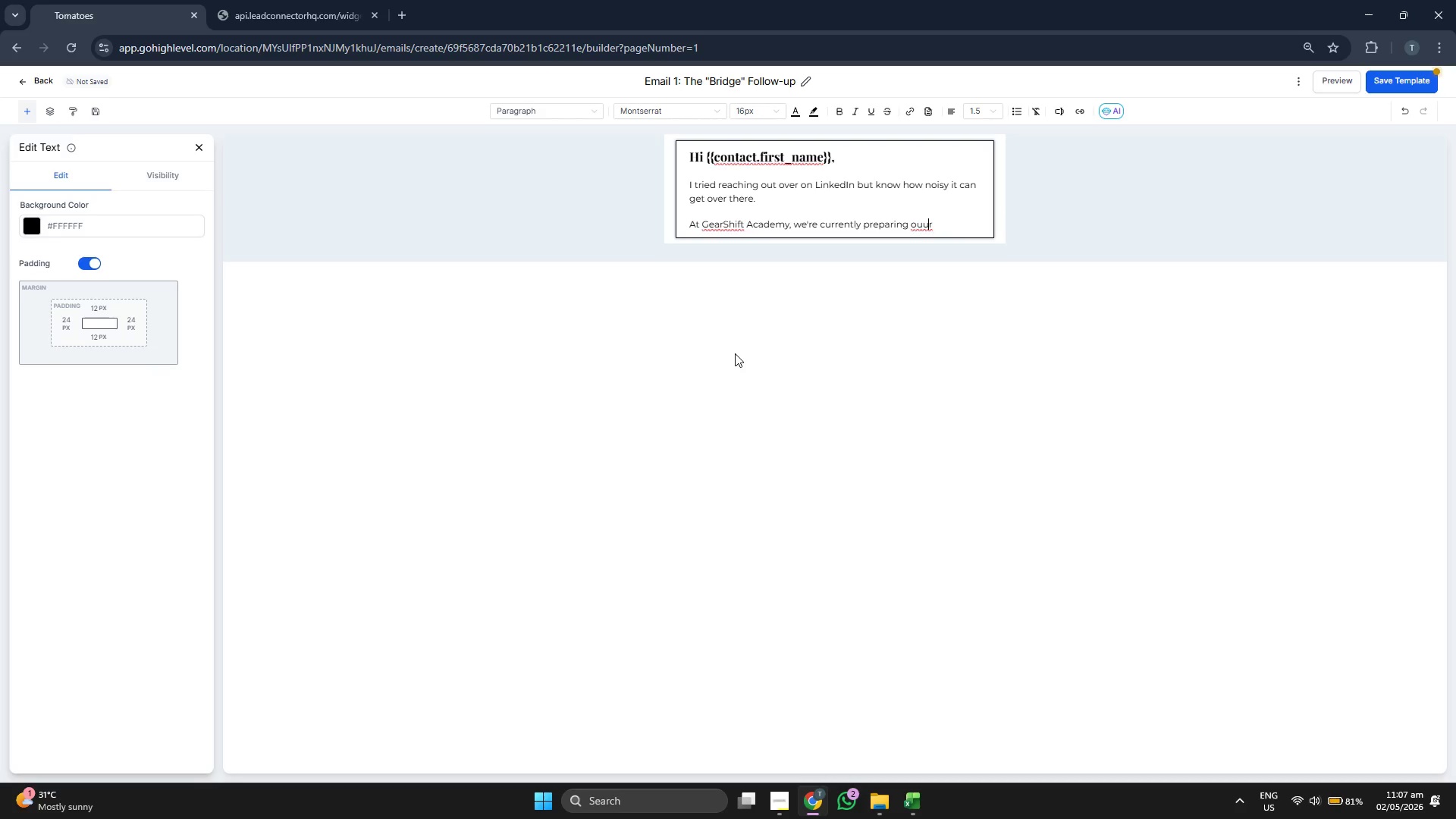 
key(Backspace)
 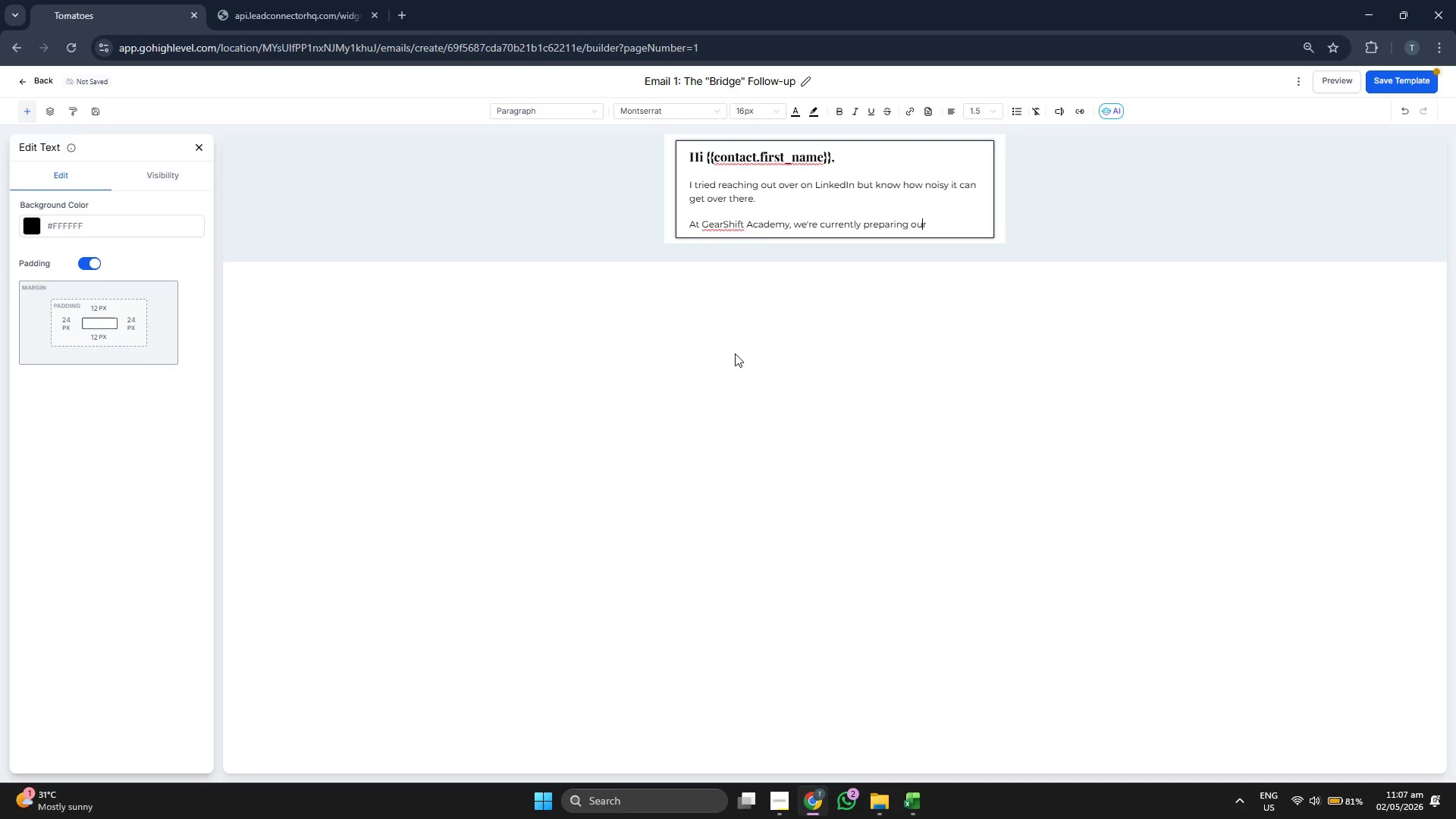 
key(ArrowDown)
 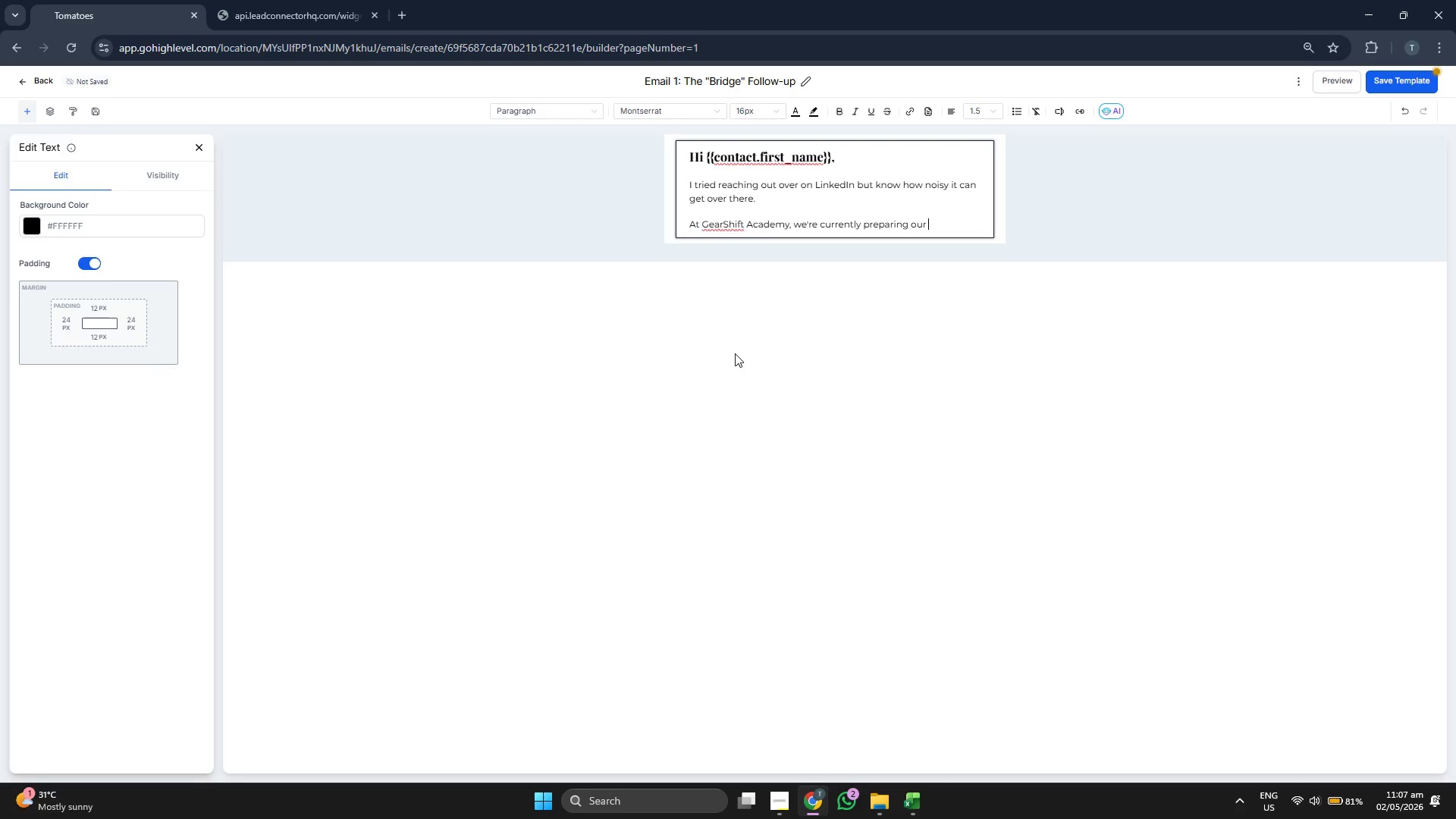 
type(next group )
 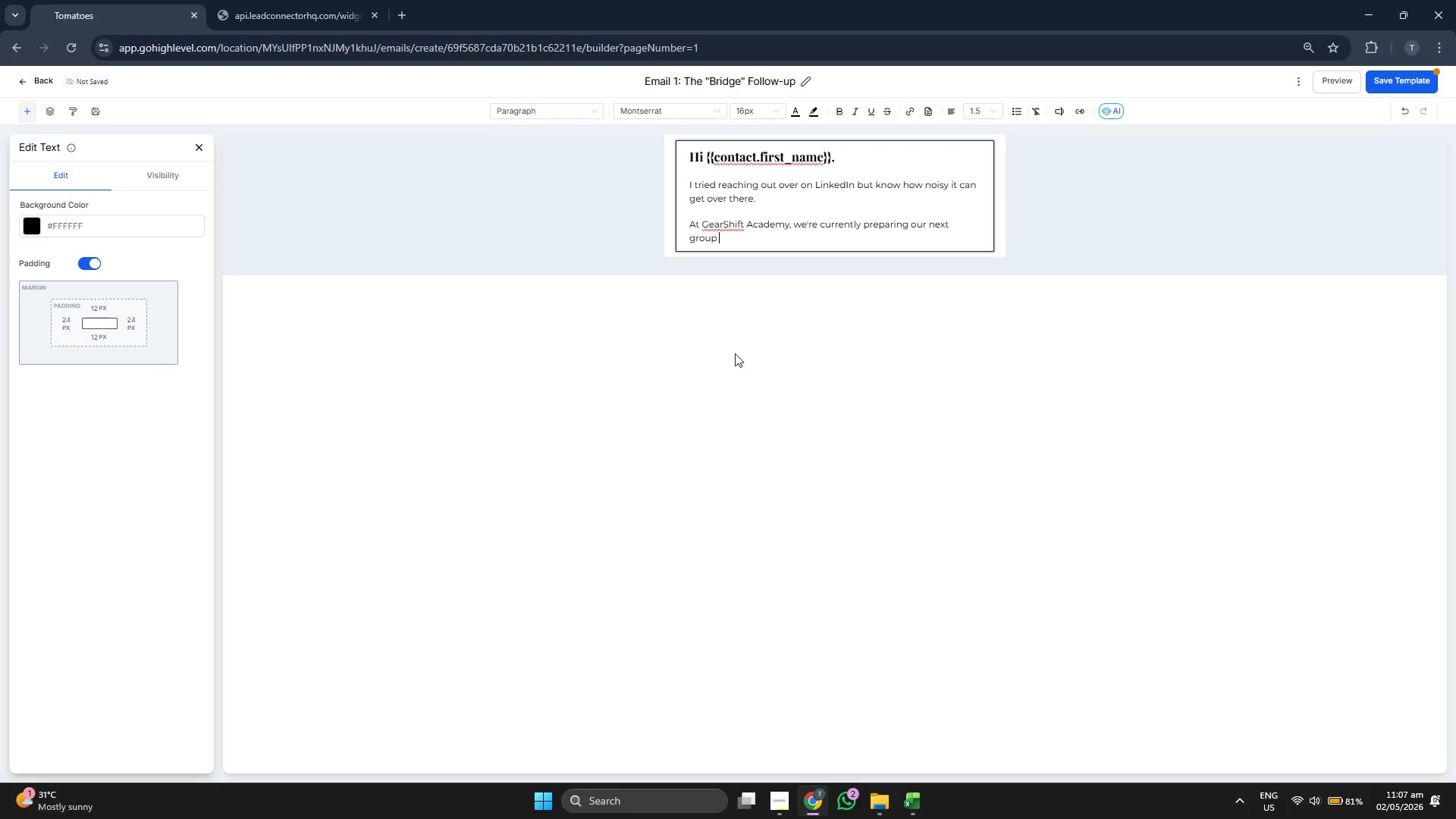 
type(s)
key(Backspace)
type(of )
 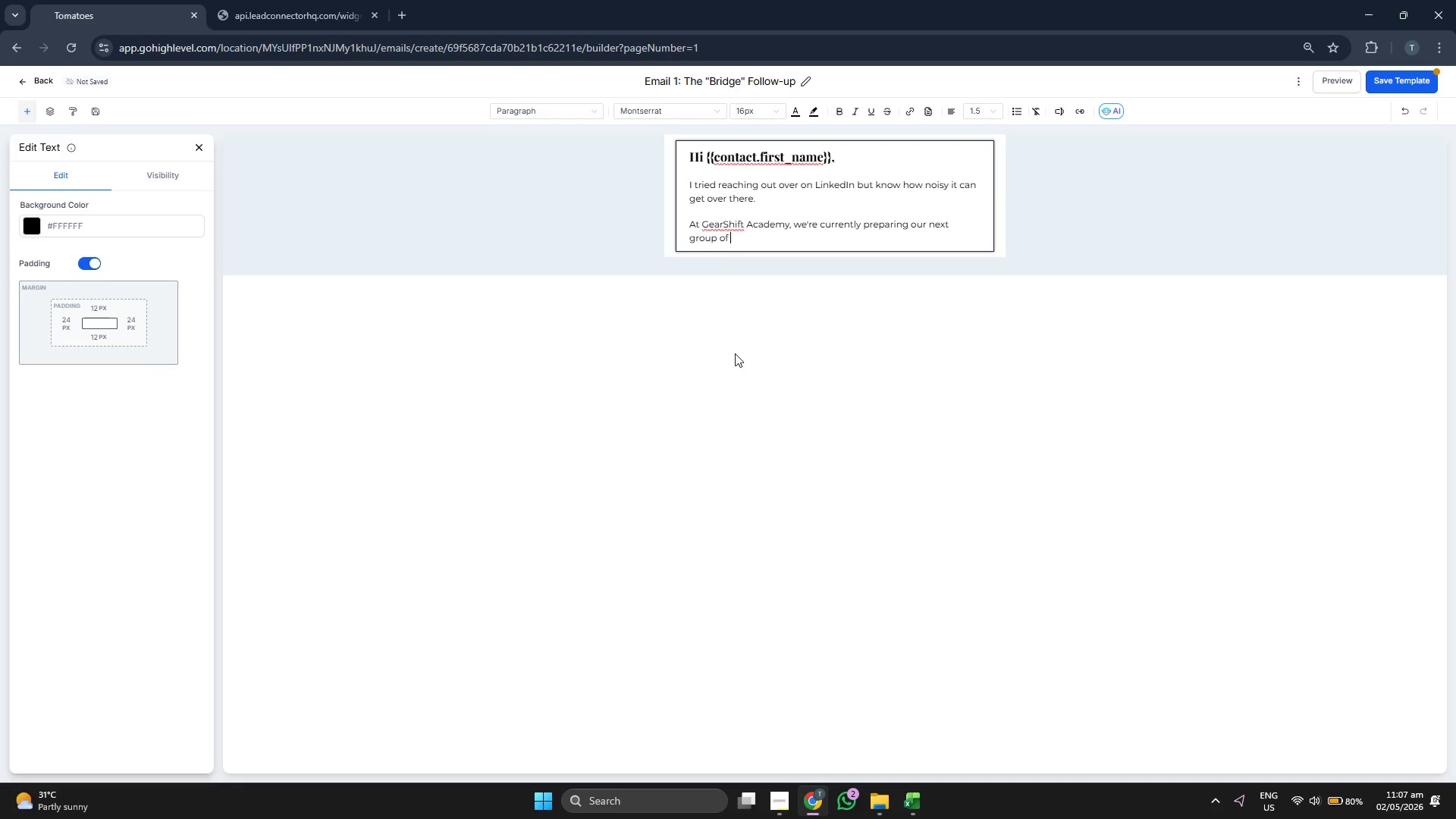 
type(dri)
 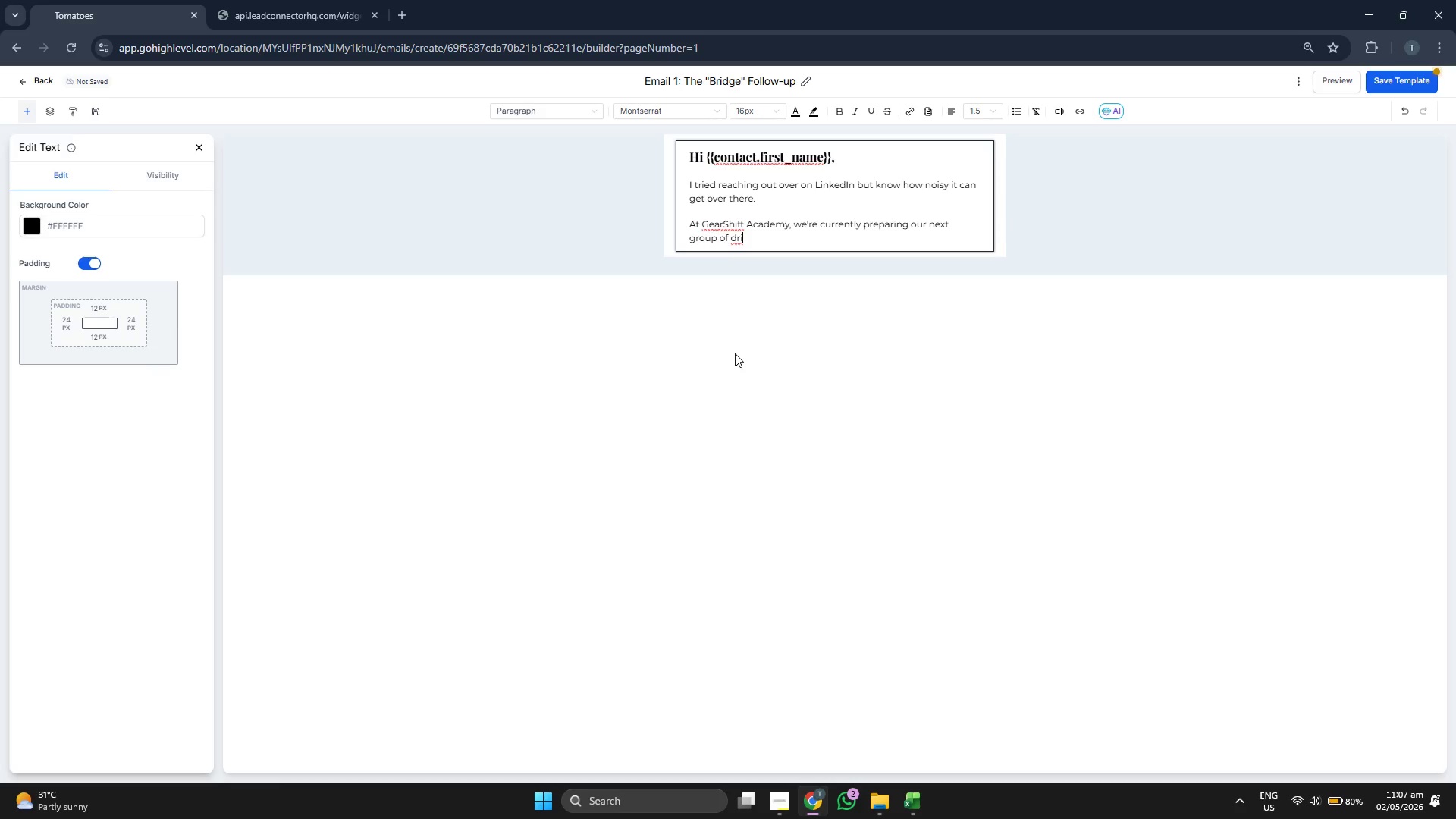 
type(ver)
 